 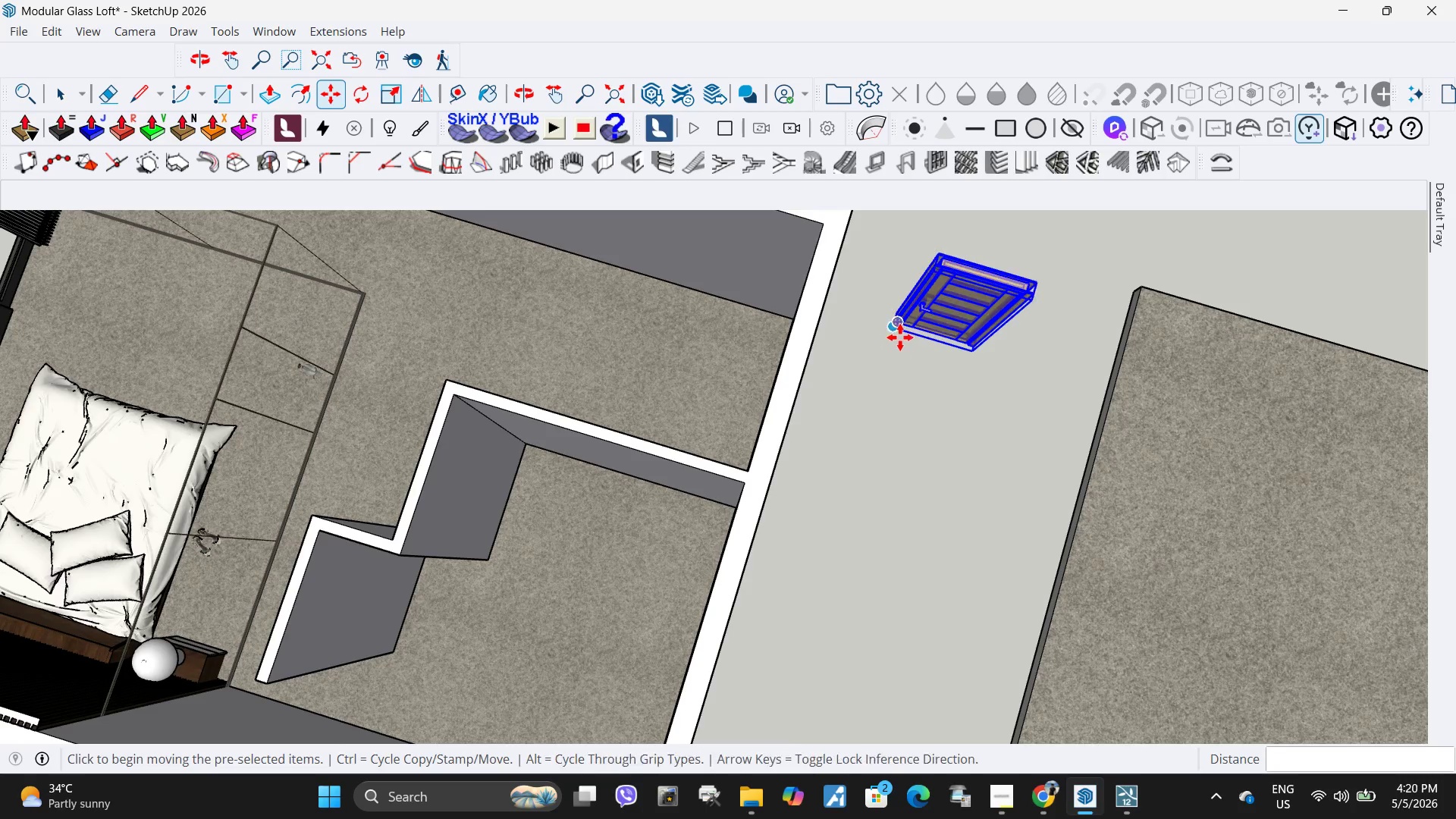 
key(Q)
 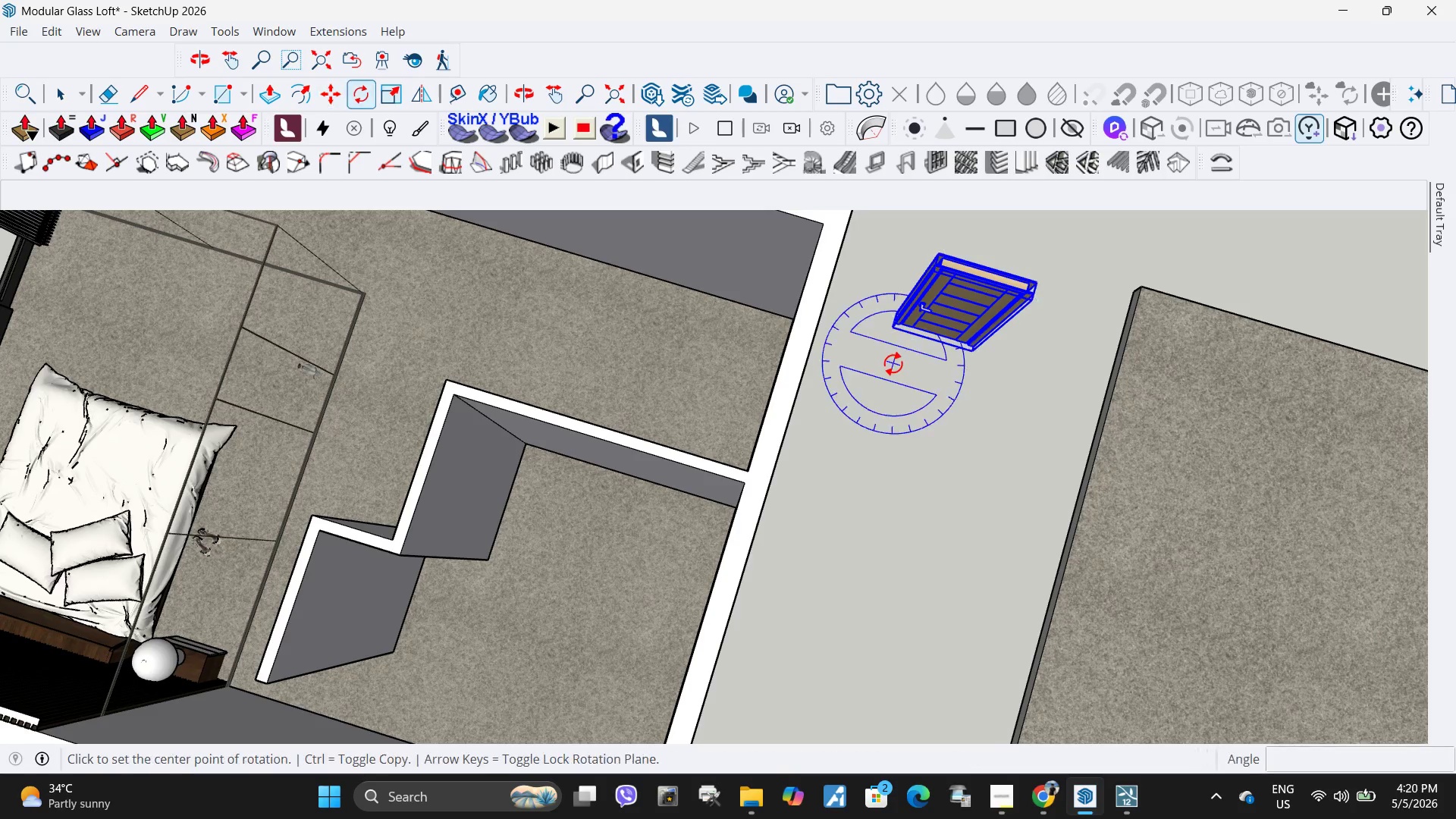 
left_click([893, 363])
 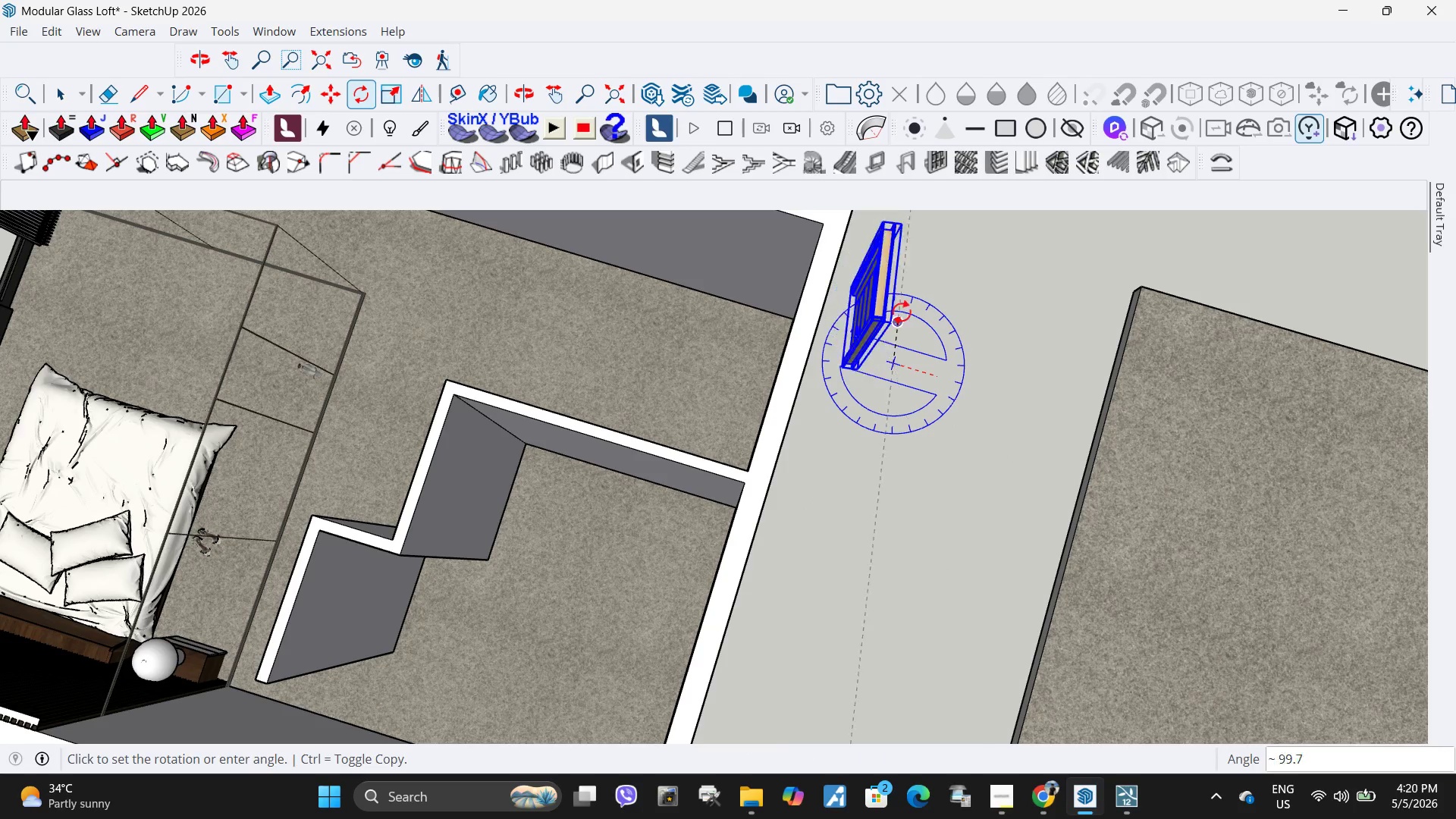 
left_click([908, 306])
 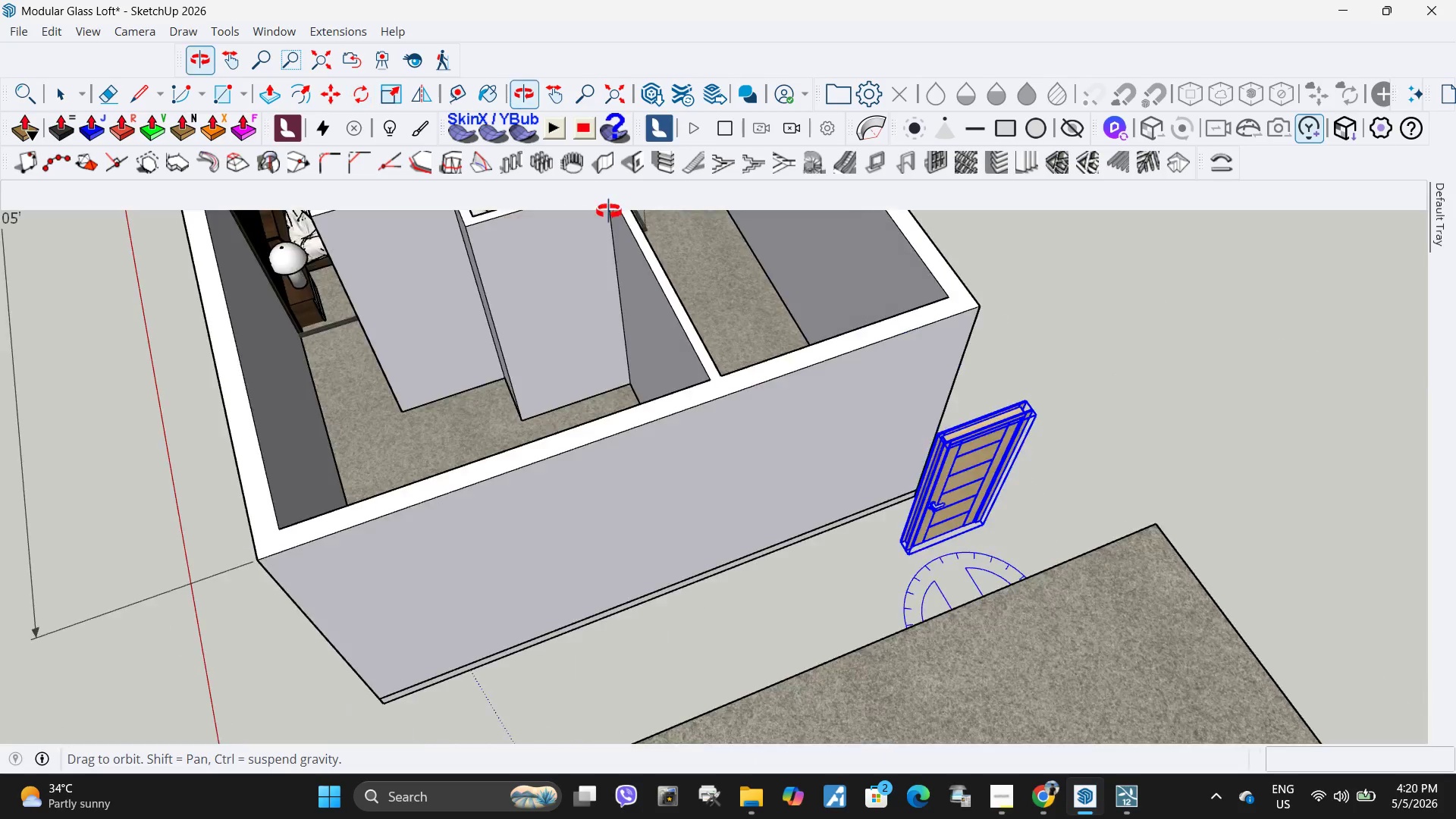 
scroll: coordinate [968, 485], scroll_direction: up, amount: 5.0
 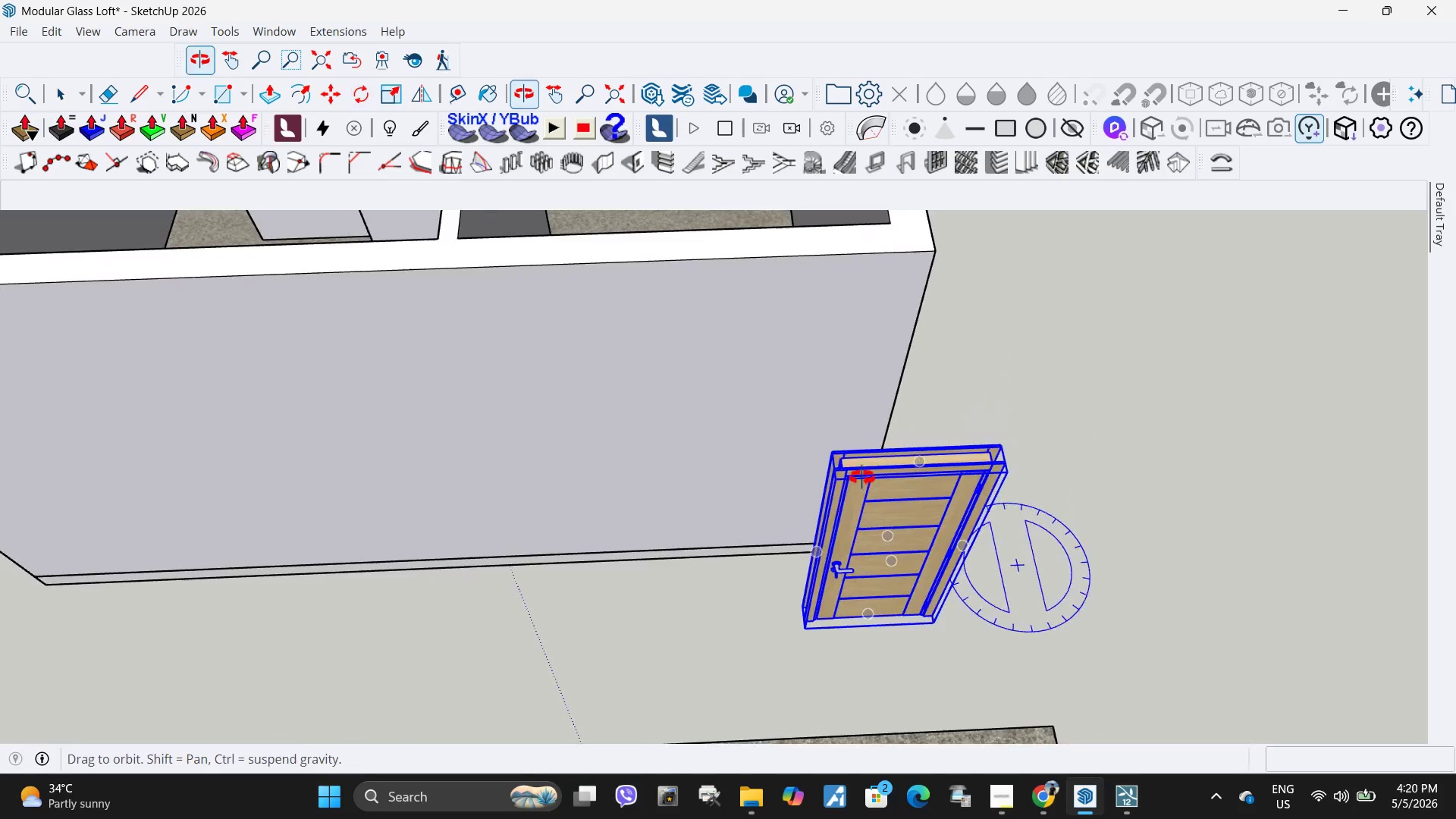 
key(Space)
 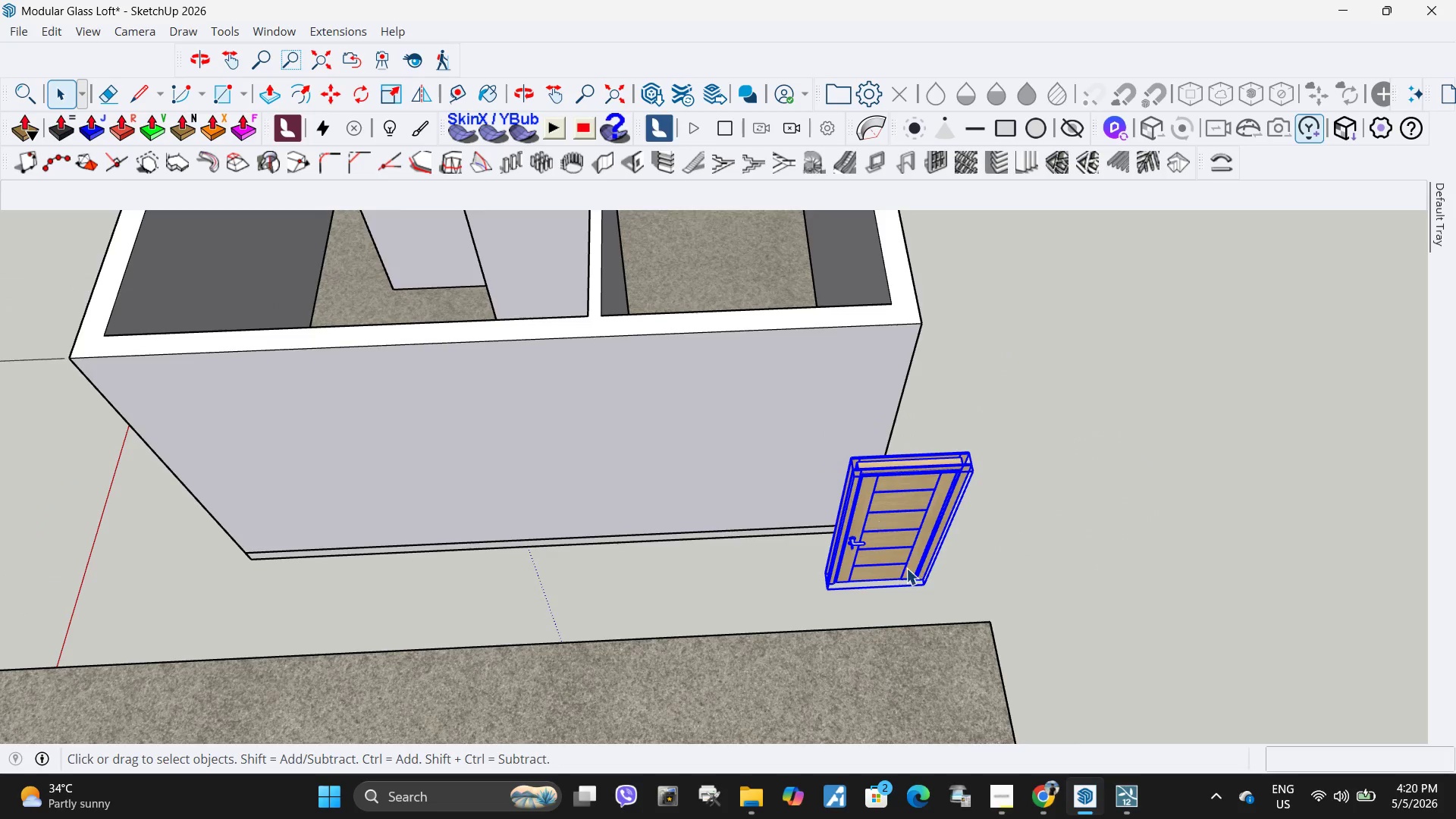 
scroll: coordinate [889, 472], scroll_direction: down, amount: 4.0
 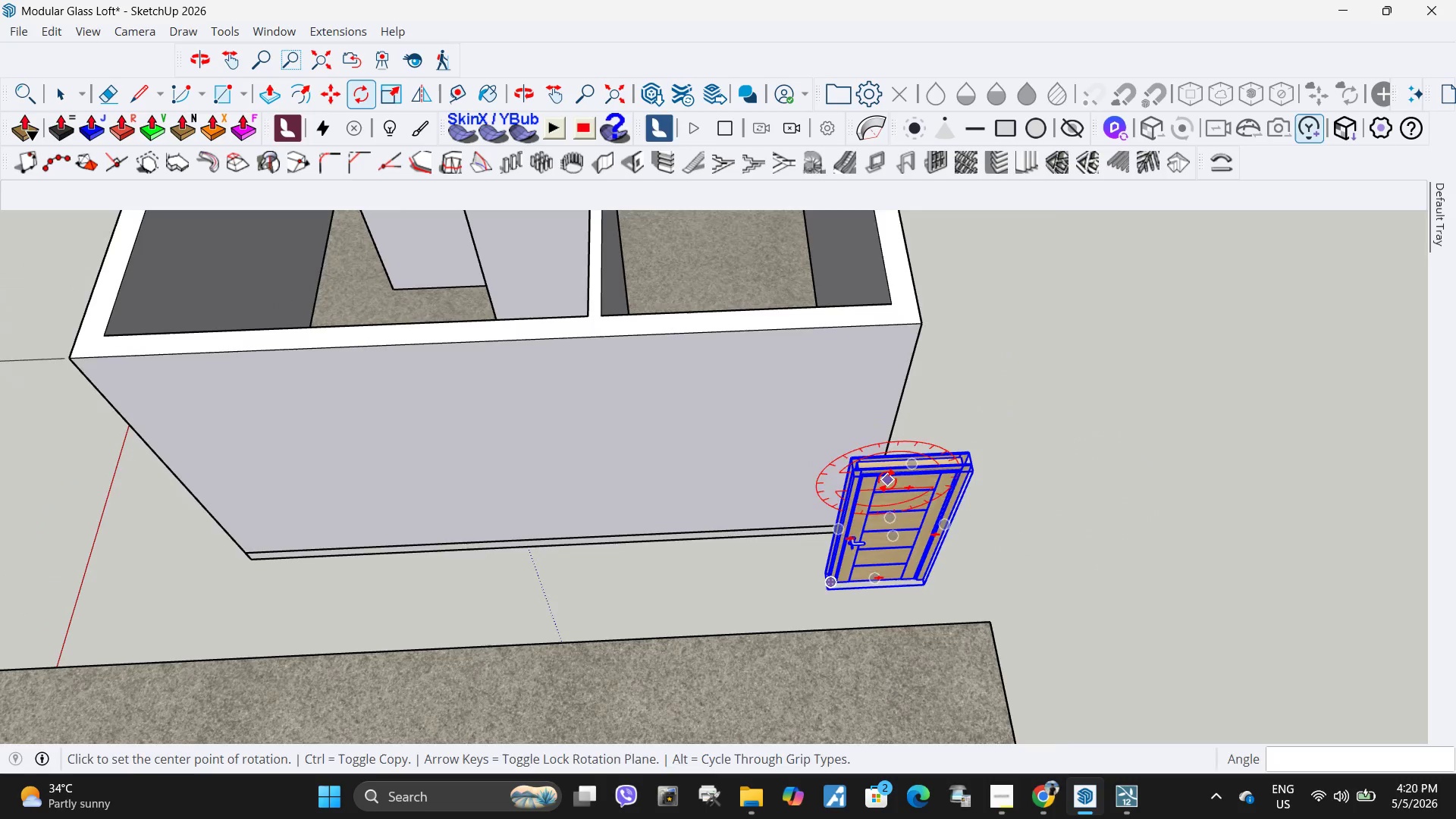 
key(M)
 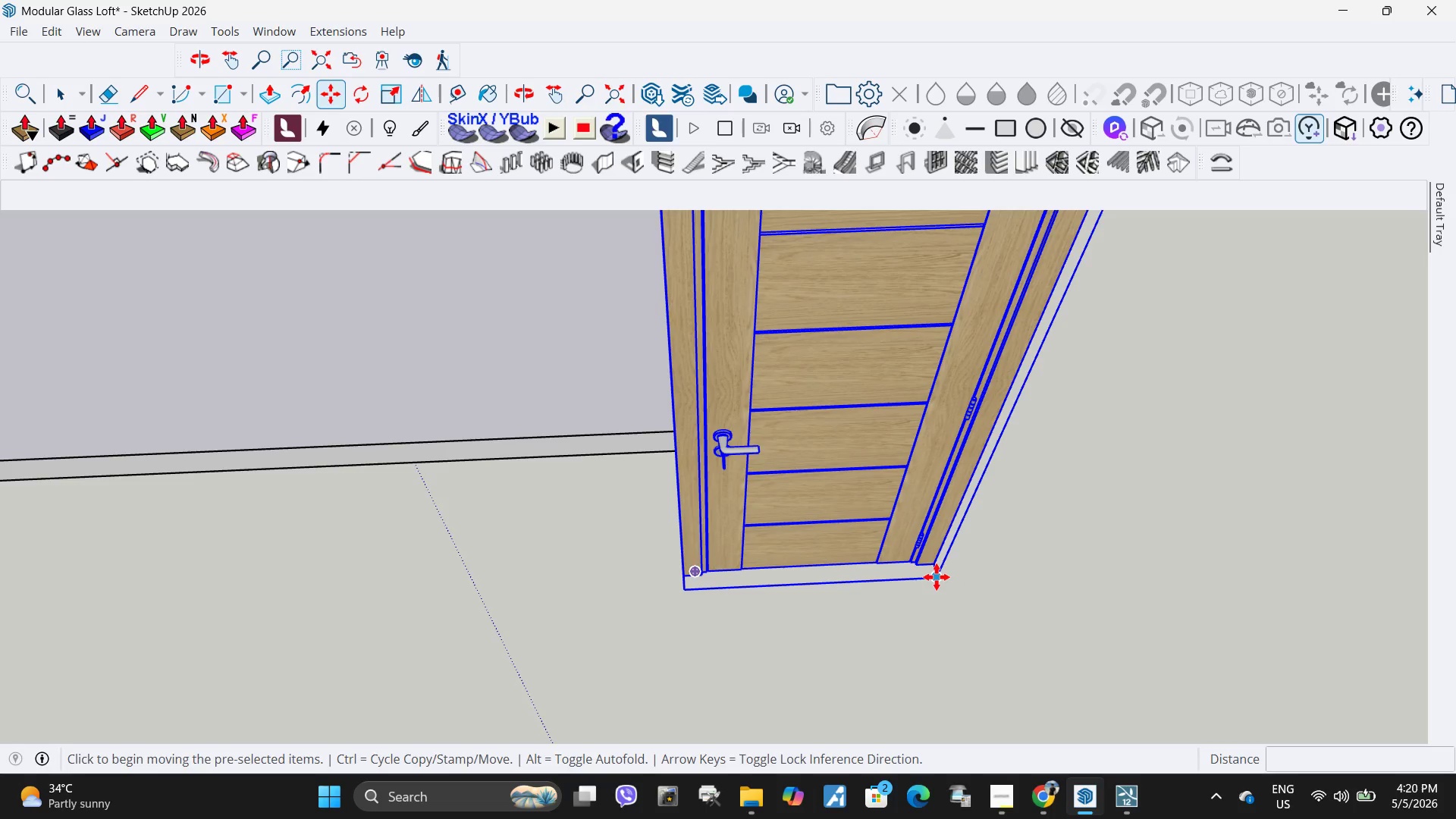 
scroll: coordinate [919, 592], scroll_direction: up, amount: 10.0
 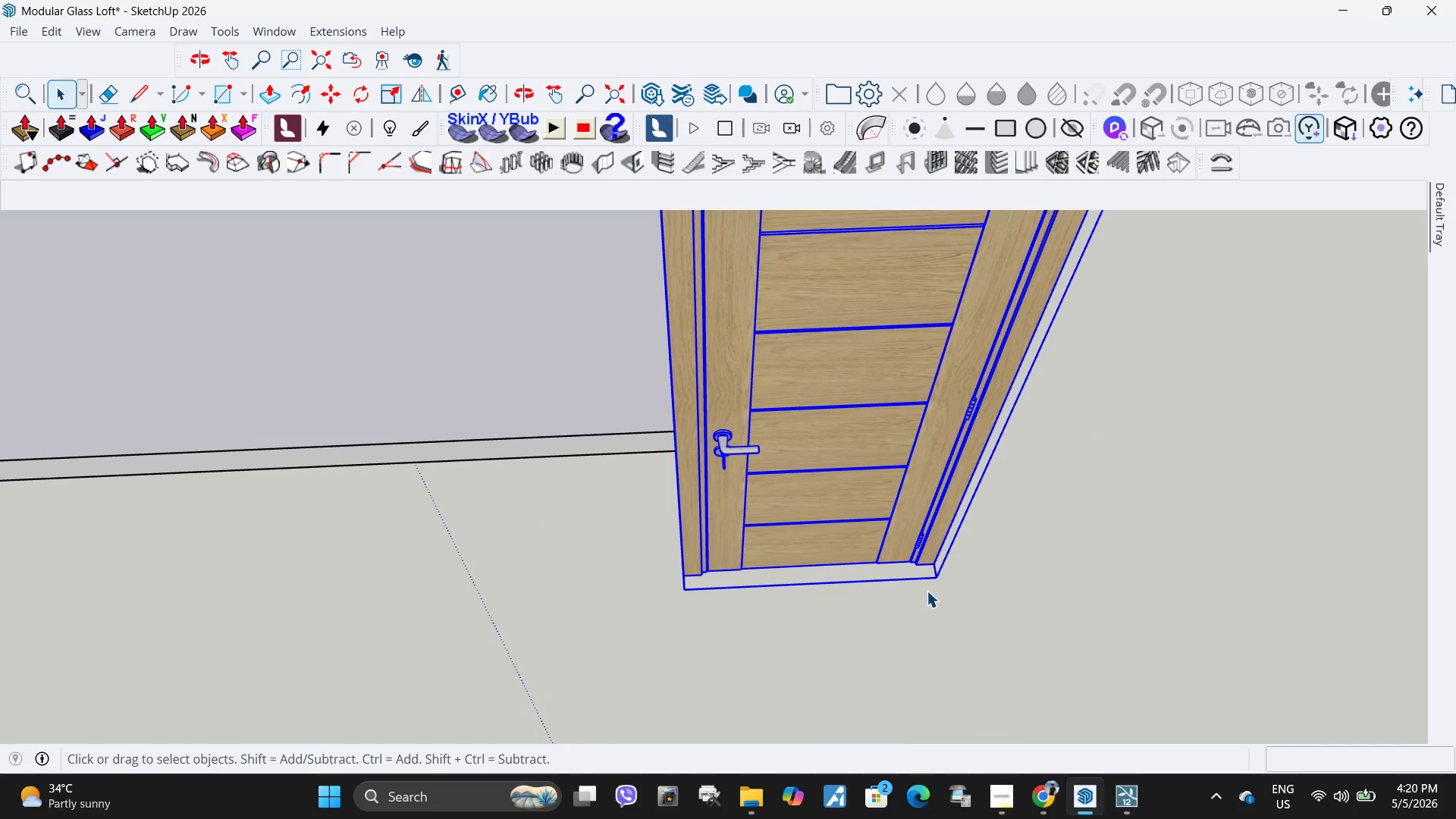 
left_click_drag(start_coordinate=[937, 577], to_coordinate=[935, 573])
 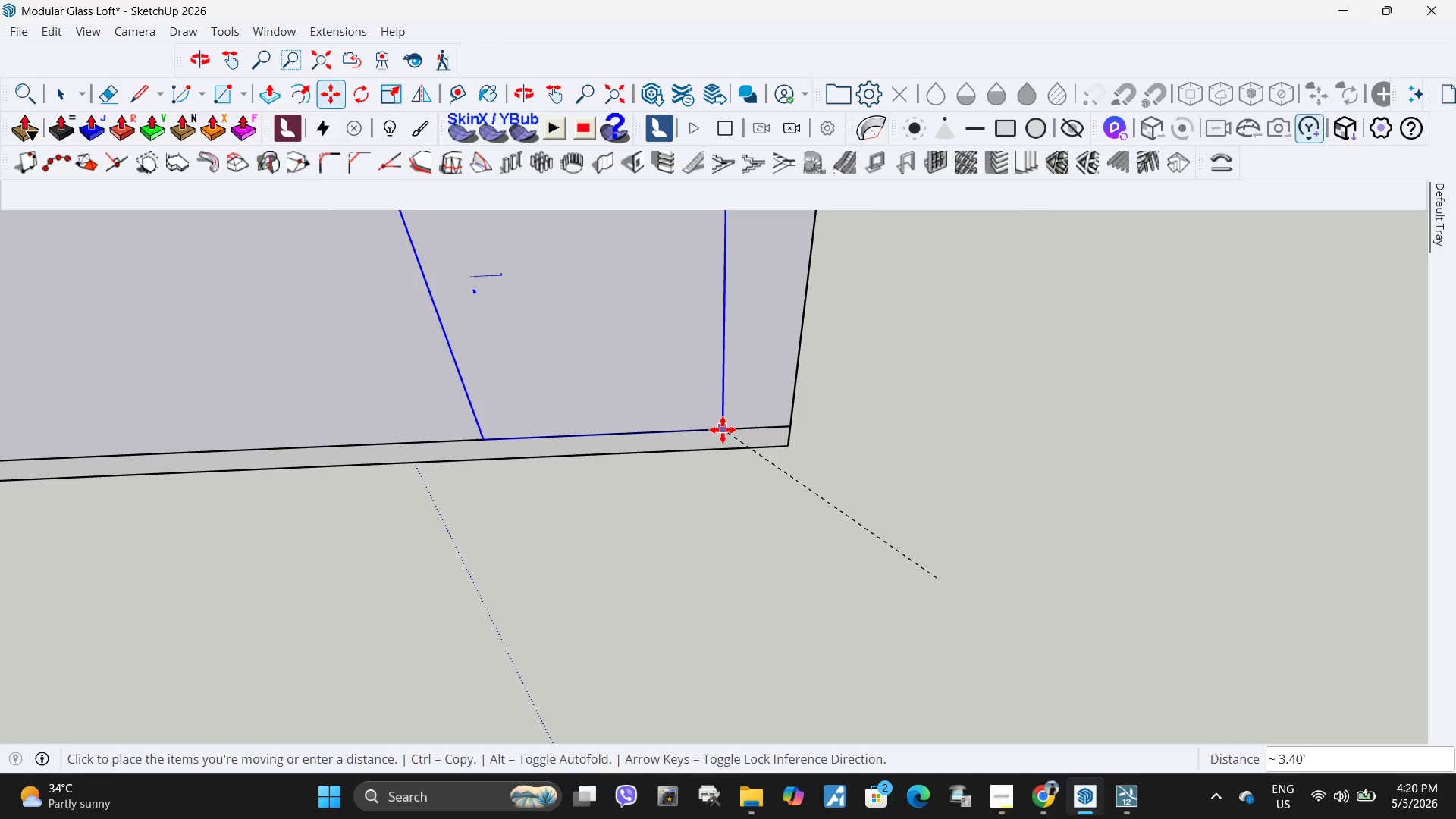 
left_click([723, 430])
 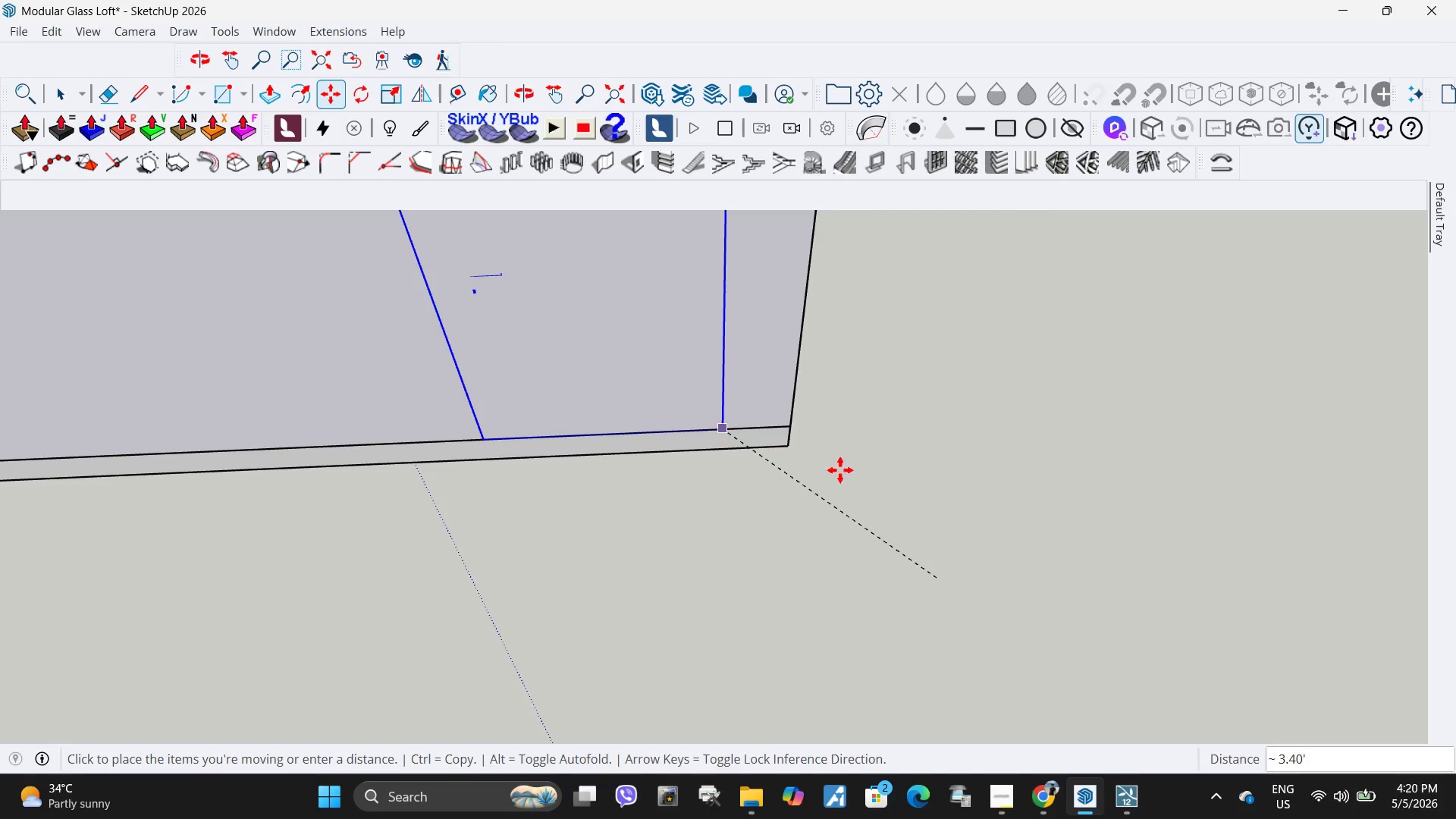 
scroll: coordinate [846, 545], scroll_direction: down, amount: 28.0
 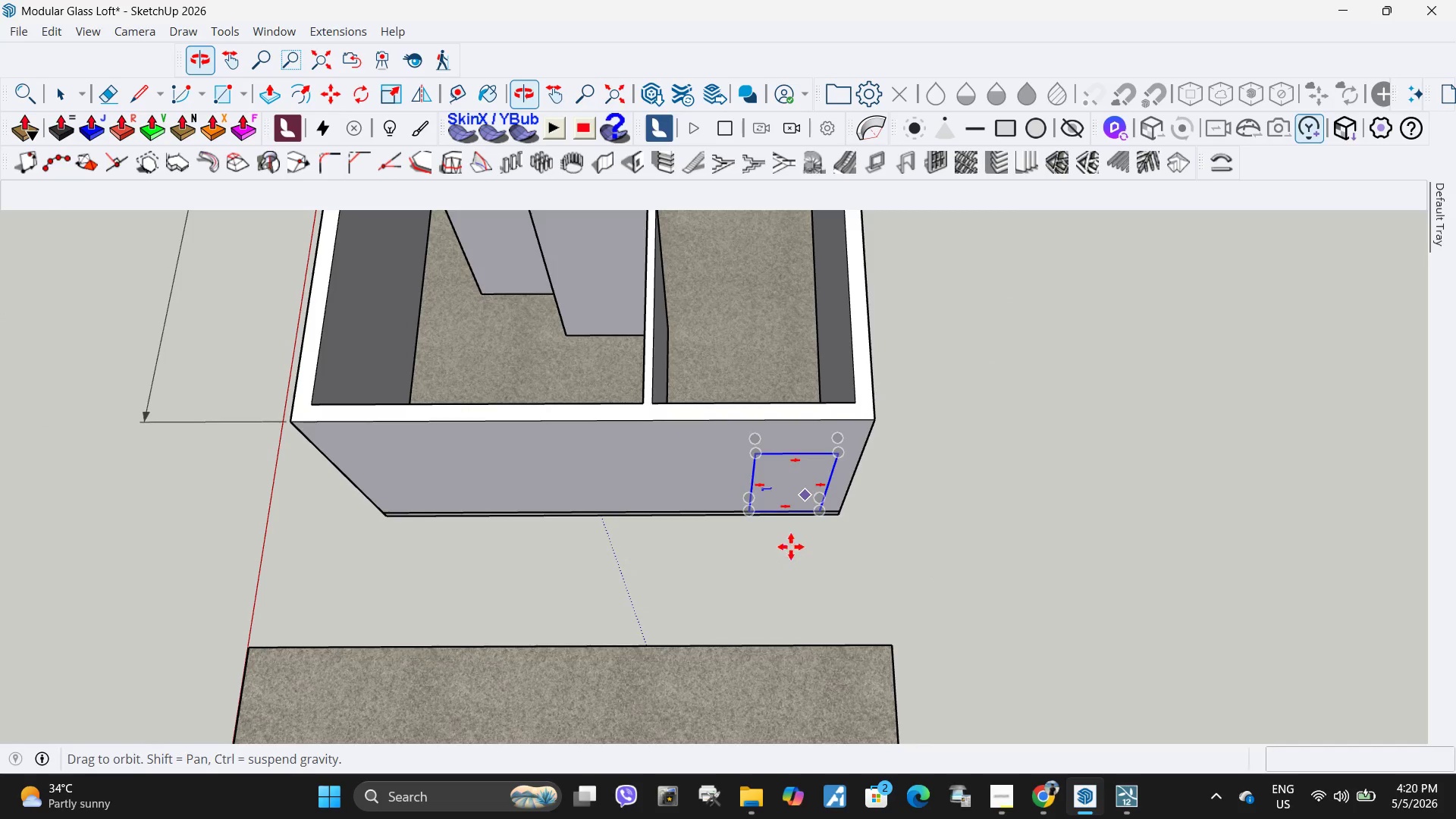 
left_click_drag(start_coordinate=[809, 554], to_coordinate=[805, 554])
 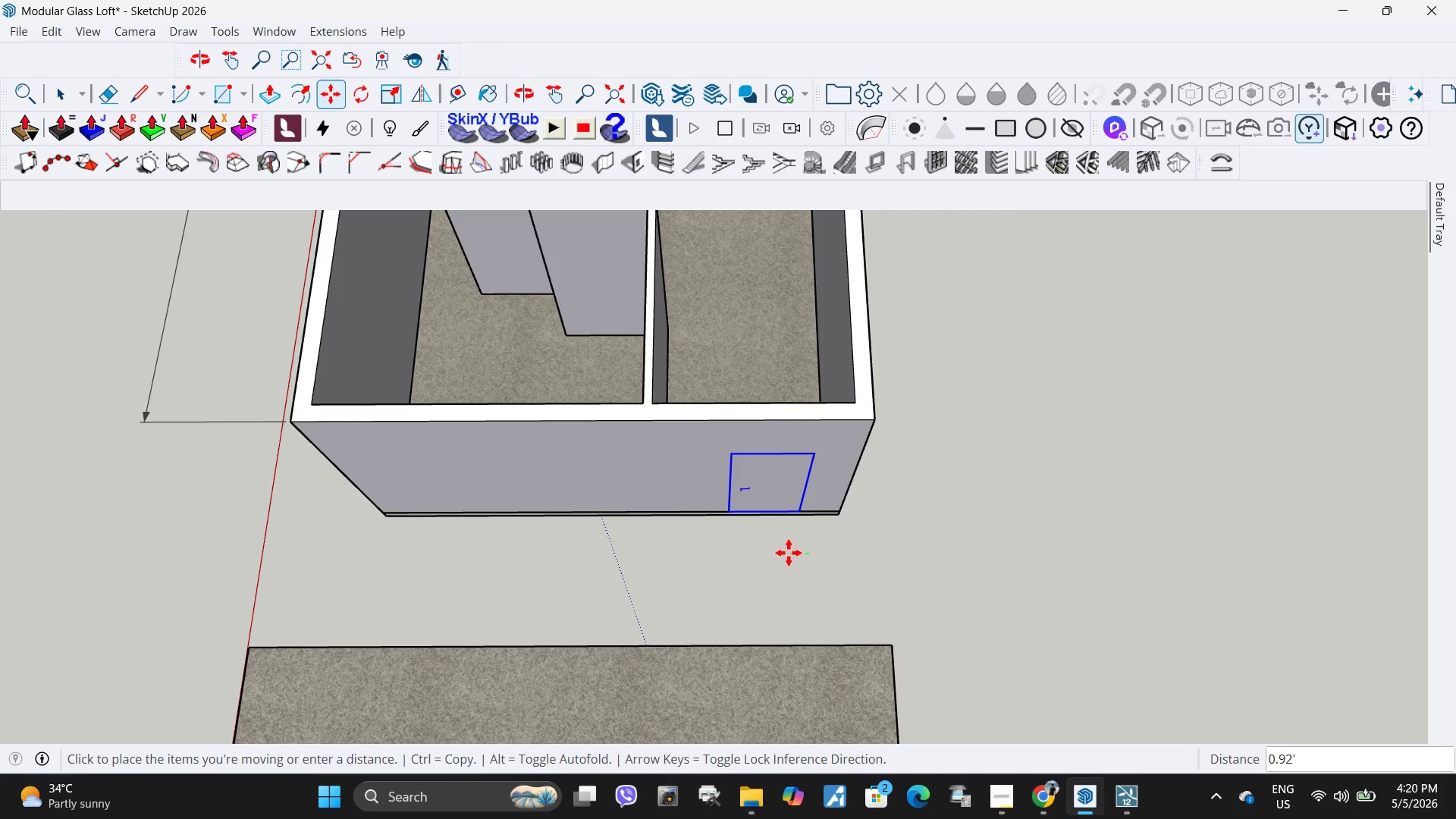 
double_click([789, 553])
 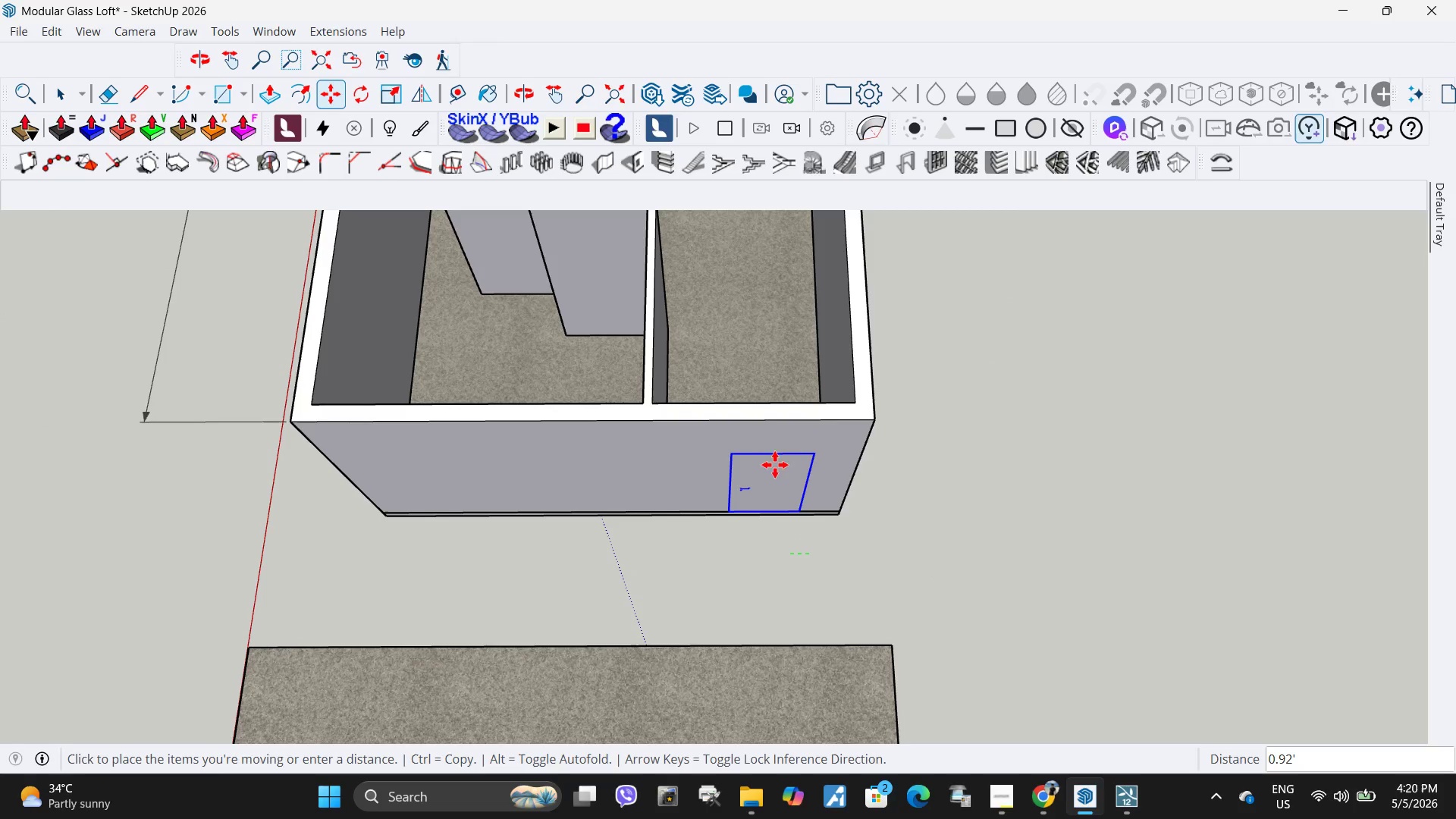 
key(Space)
 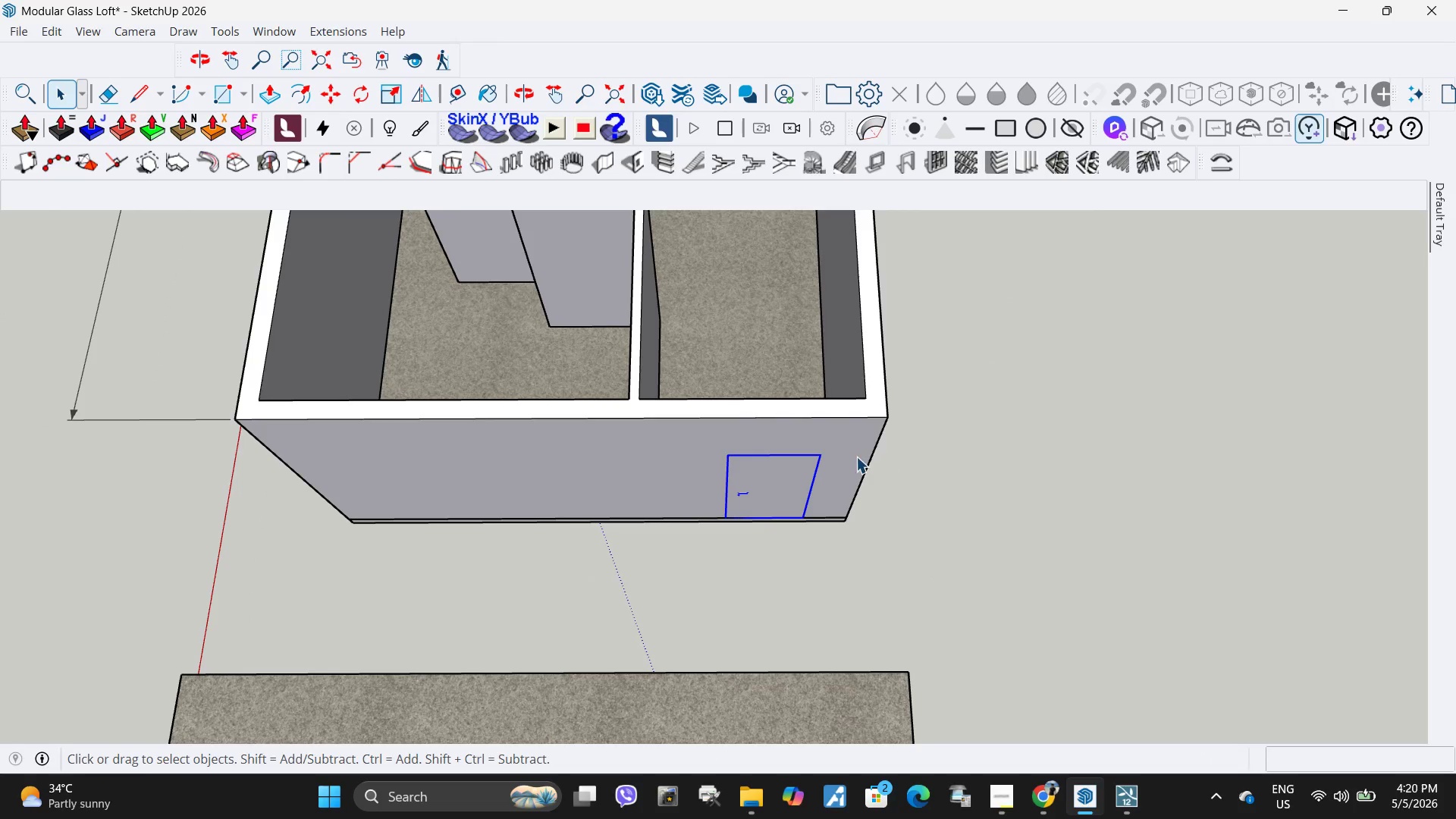 
scroll: coordinate [764, 440], scroll_direction: up, amount: 5.0
 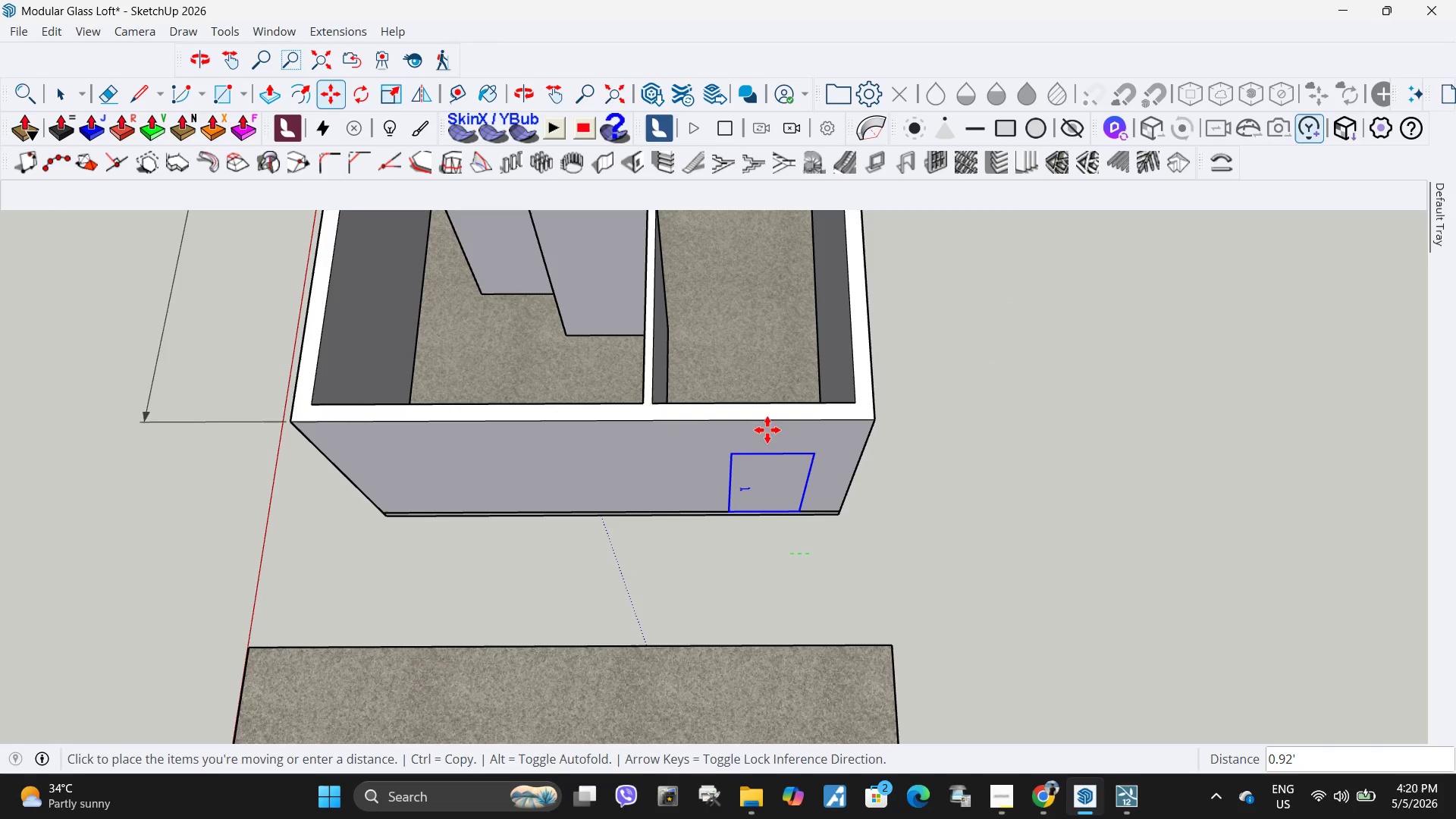 
double_click([848, 457])
 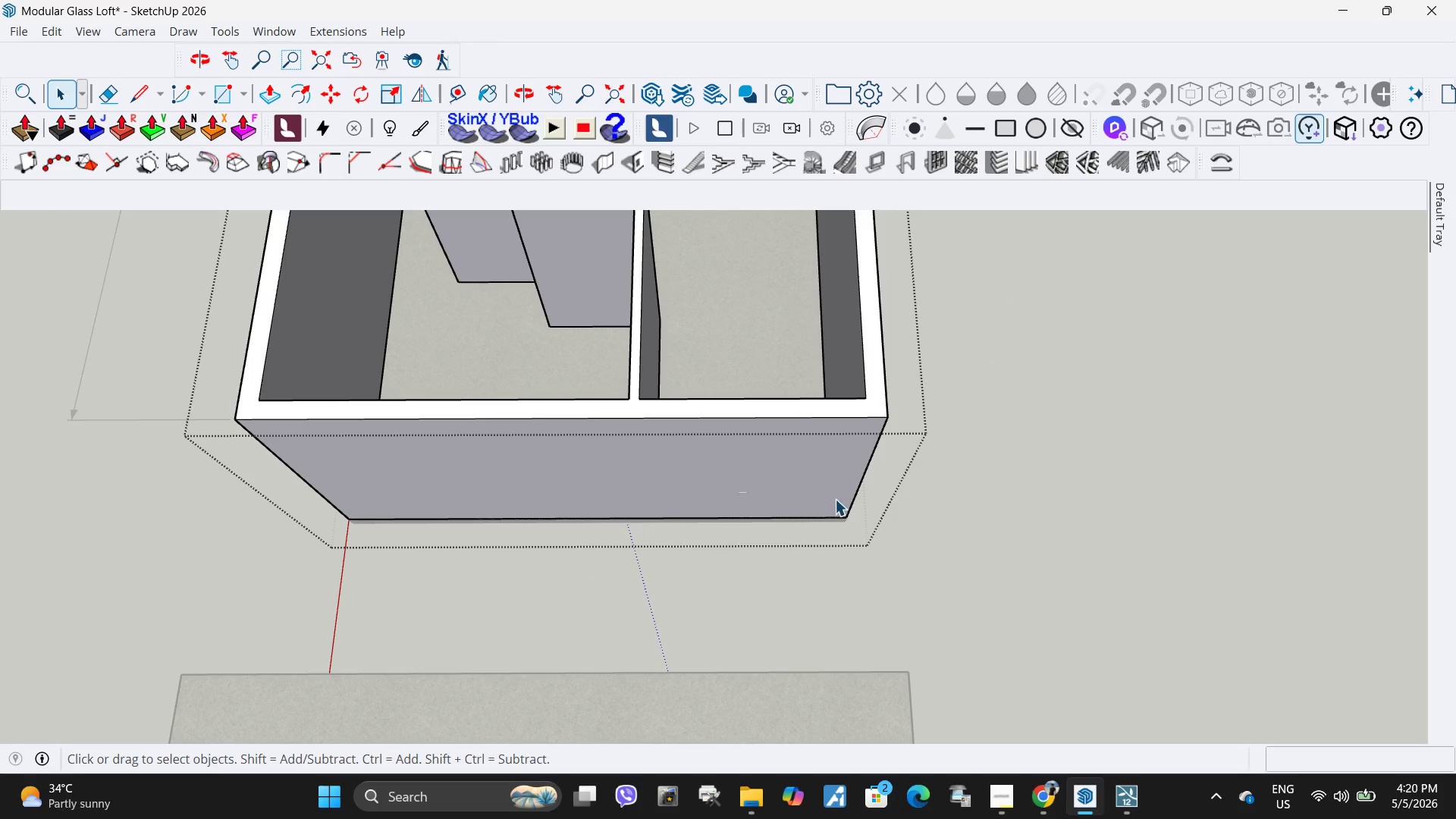 
key(Escape)
 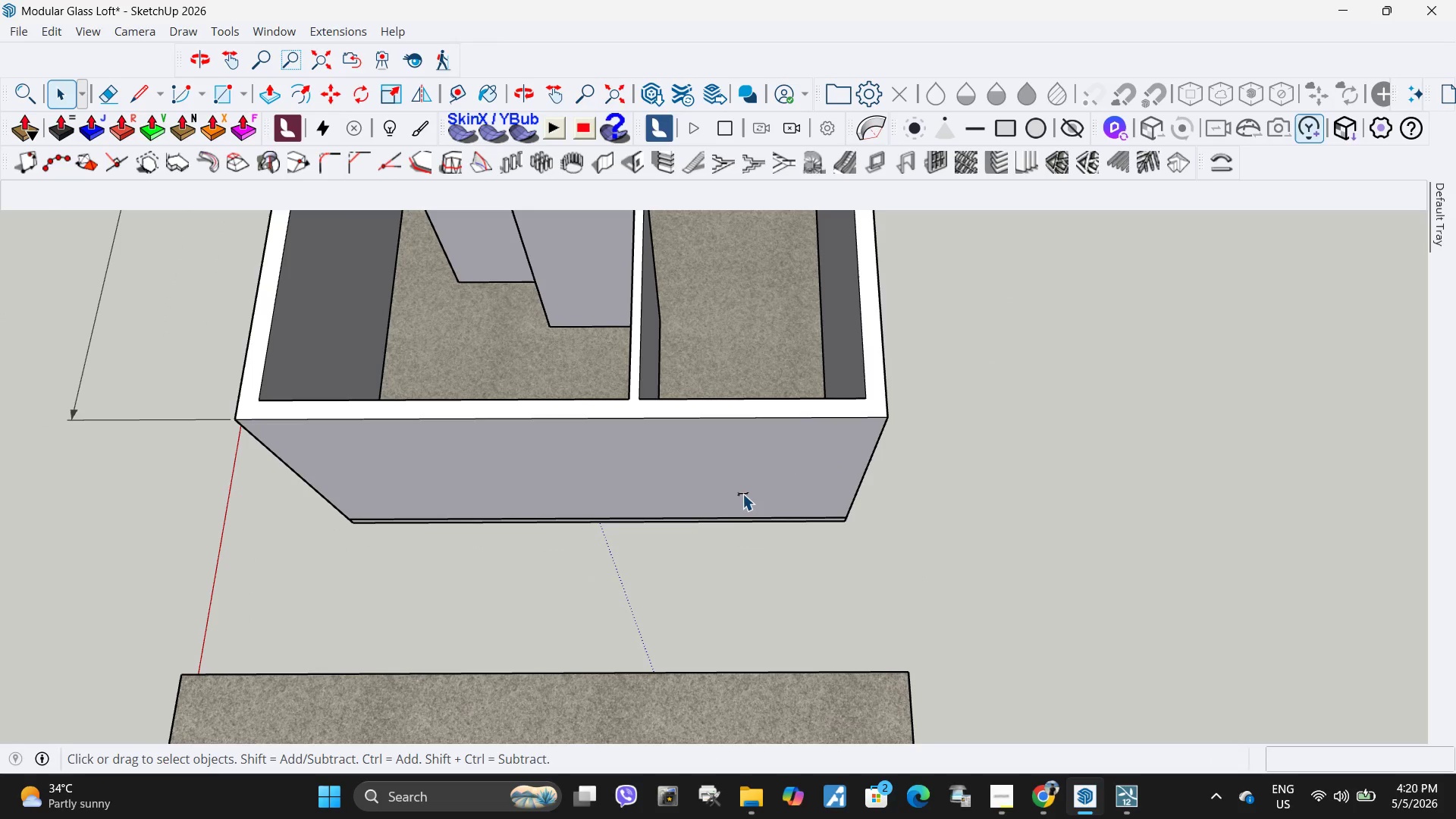 
left_click([744, 494])
 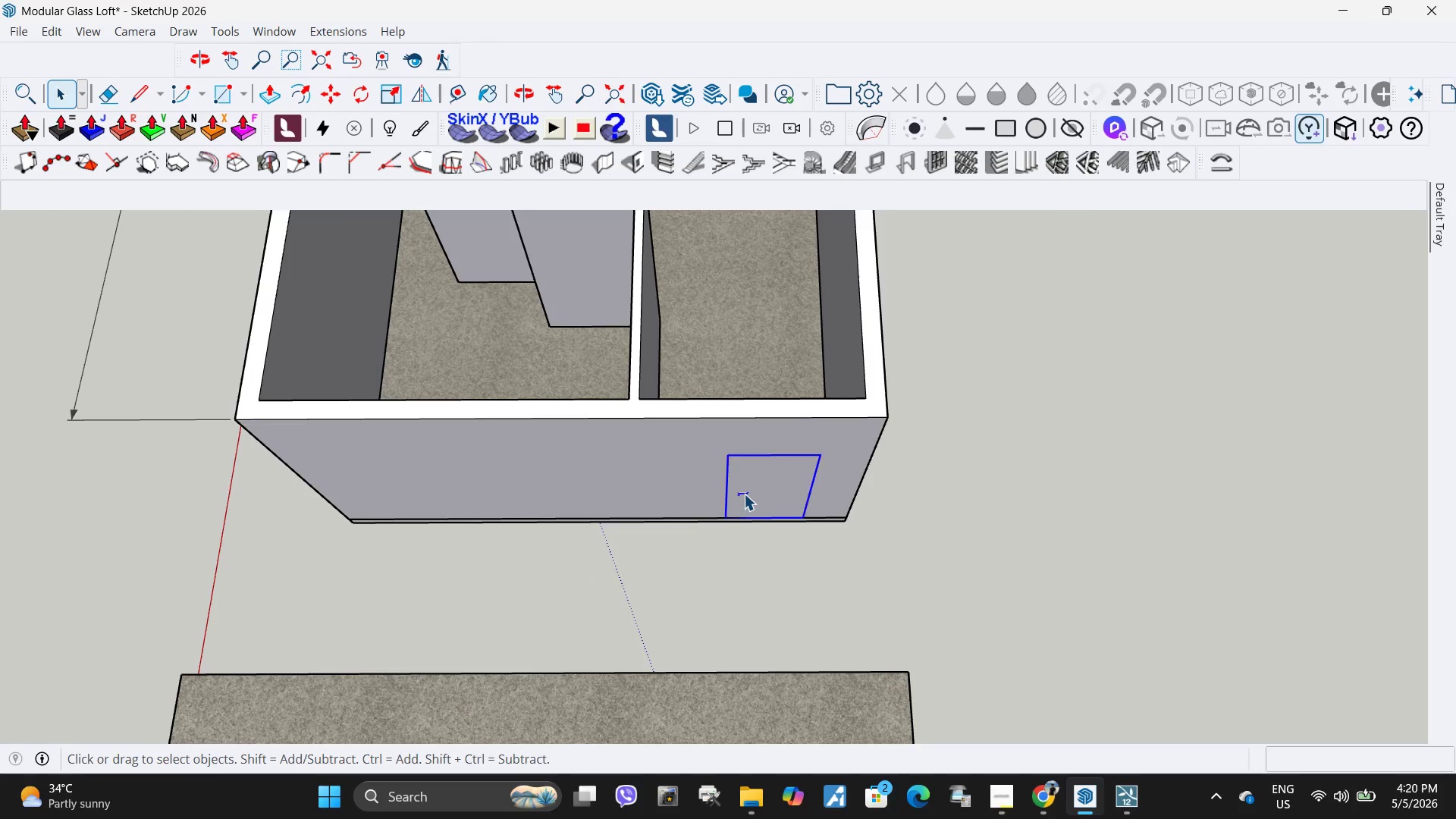 
key(M)
 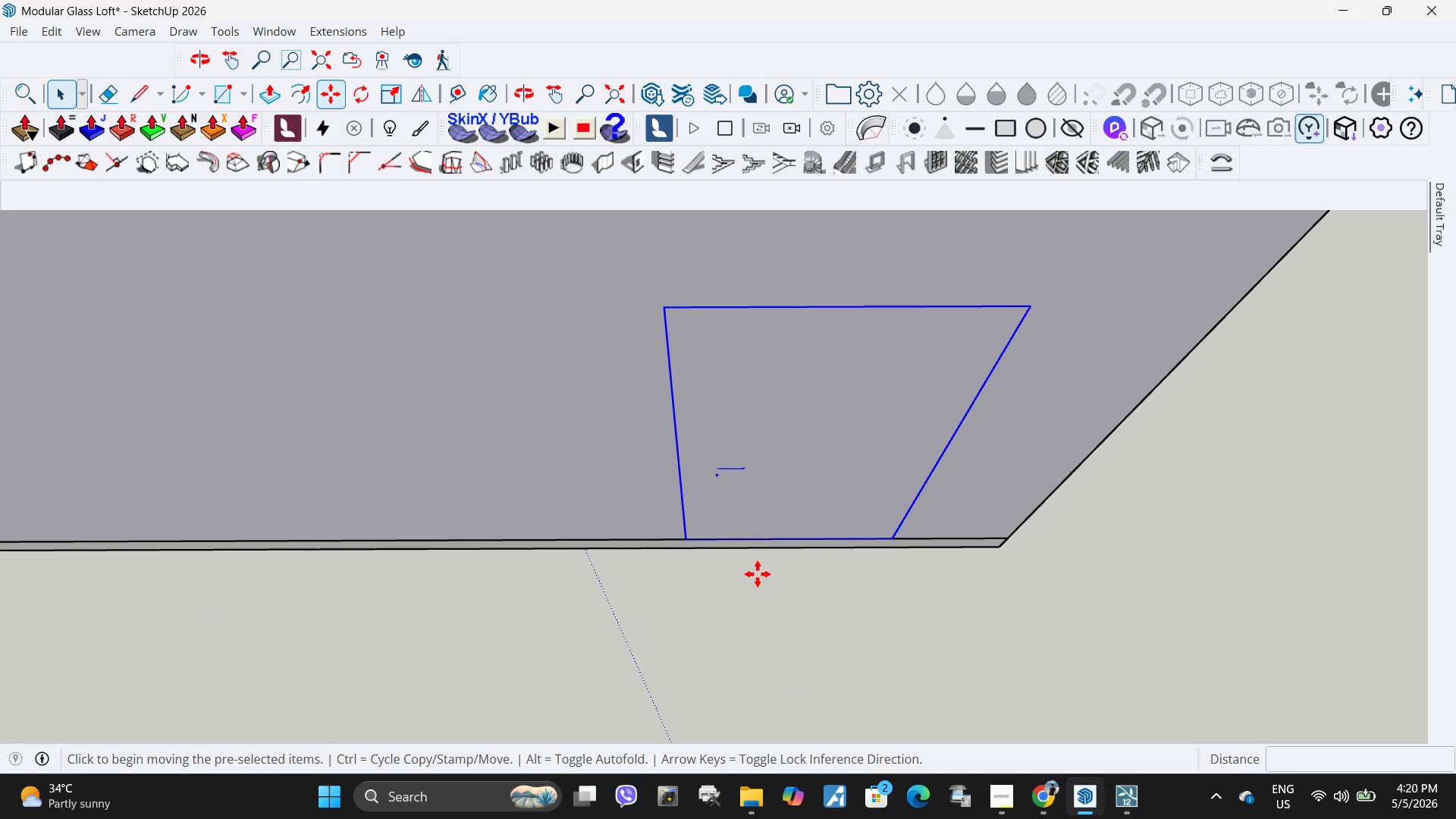 
scroll: coordinate [762, 532], scroll_direction: up, amount: 10.0
 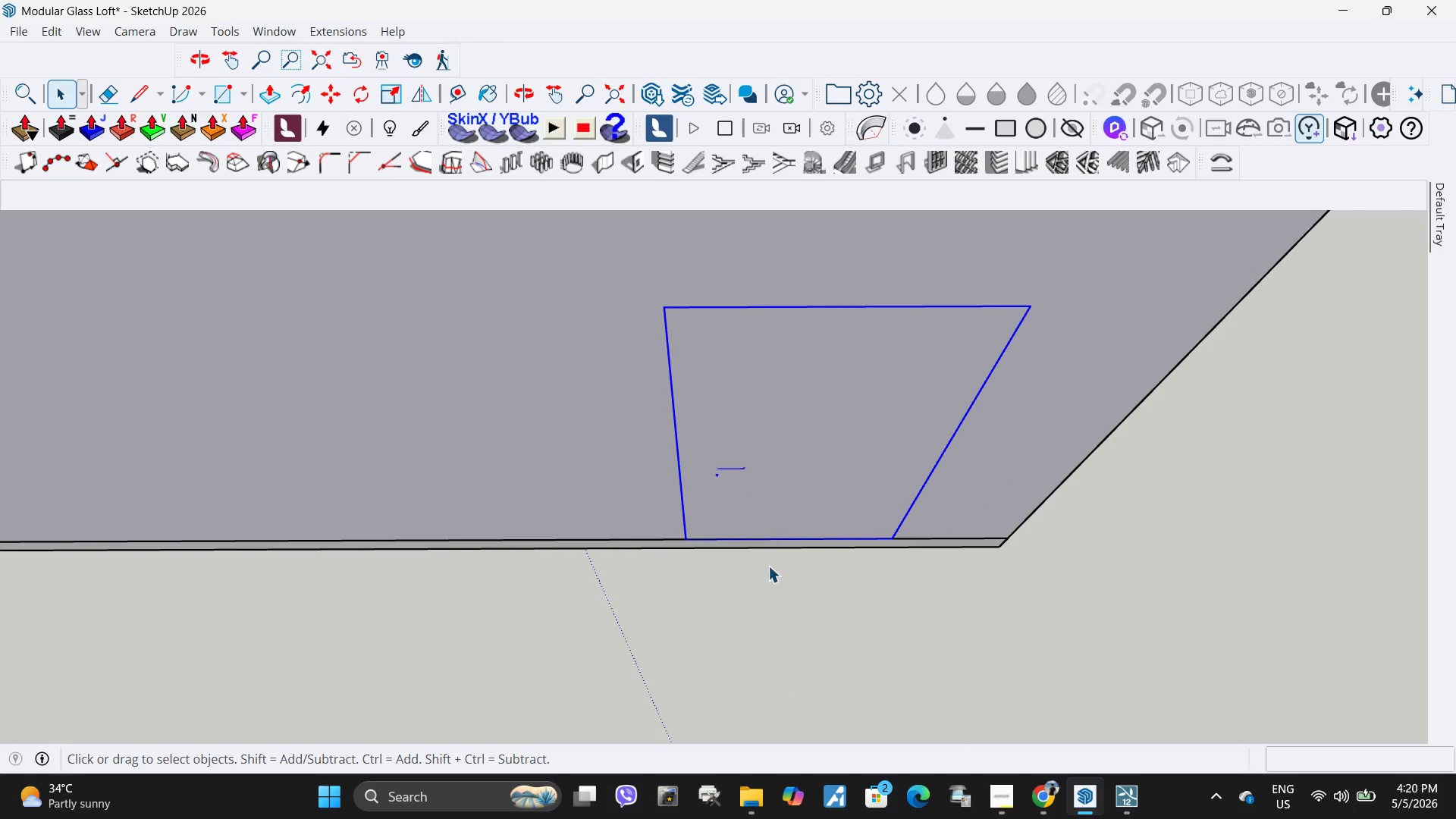 
left_click([758, 574])
 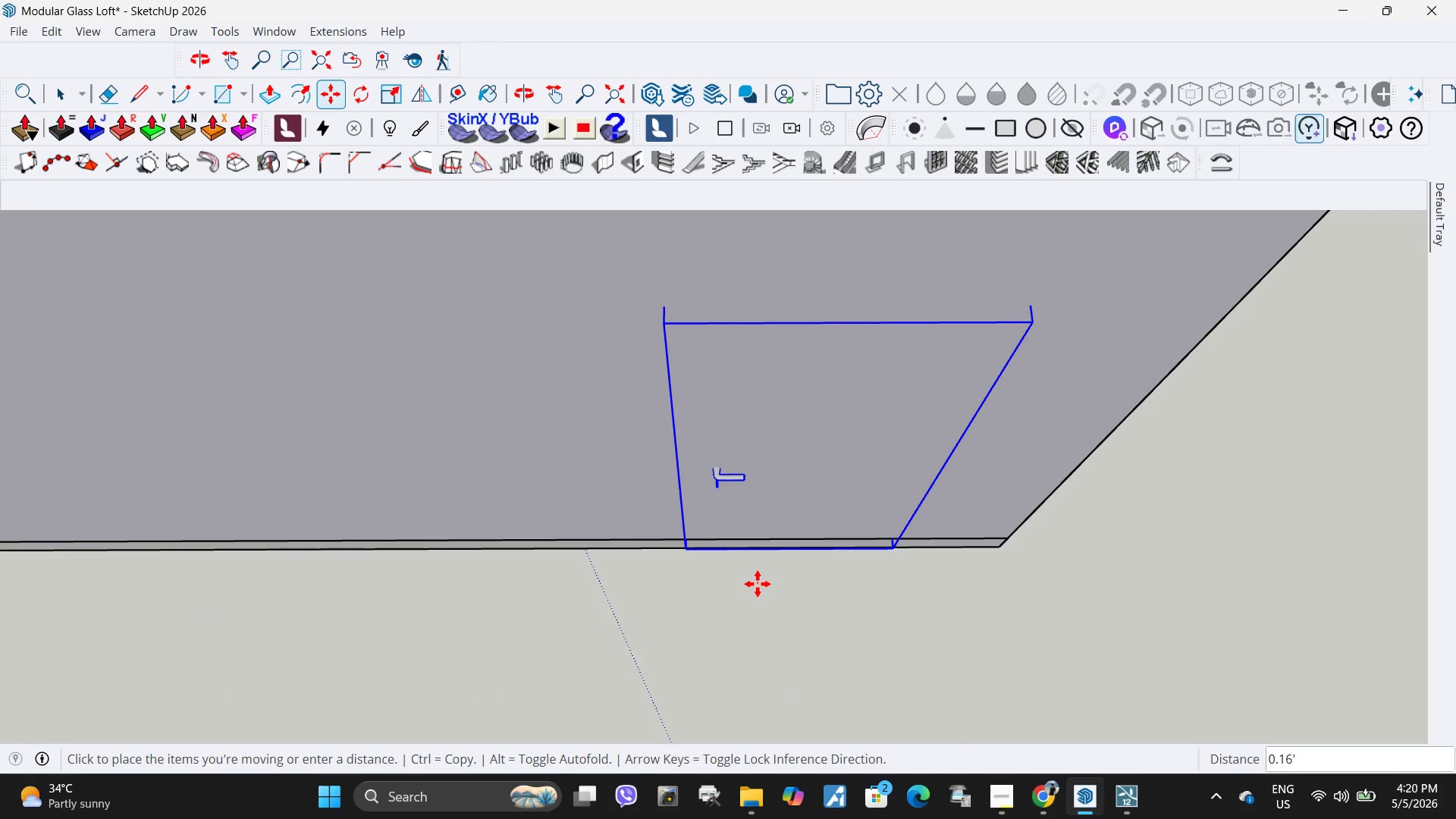 
left_click_drag(start_coordinate=[758, 584], to_coordinate=[750, 580])
 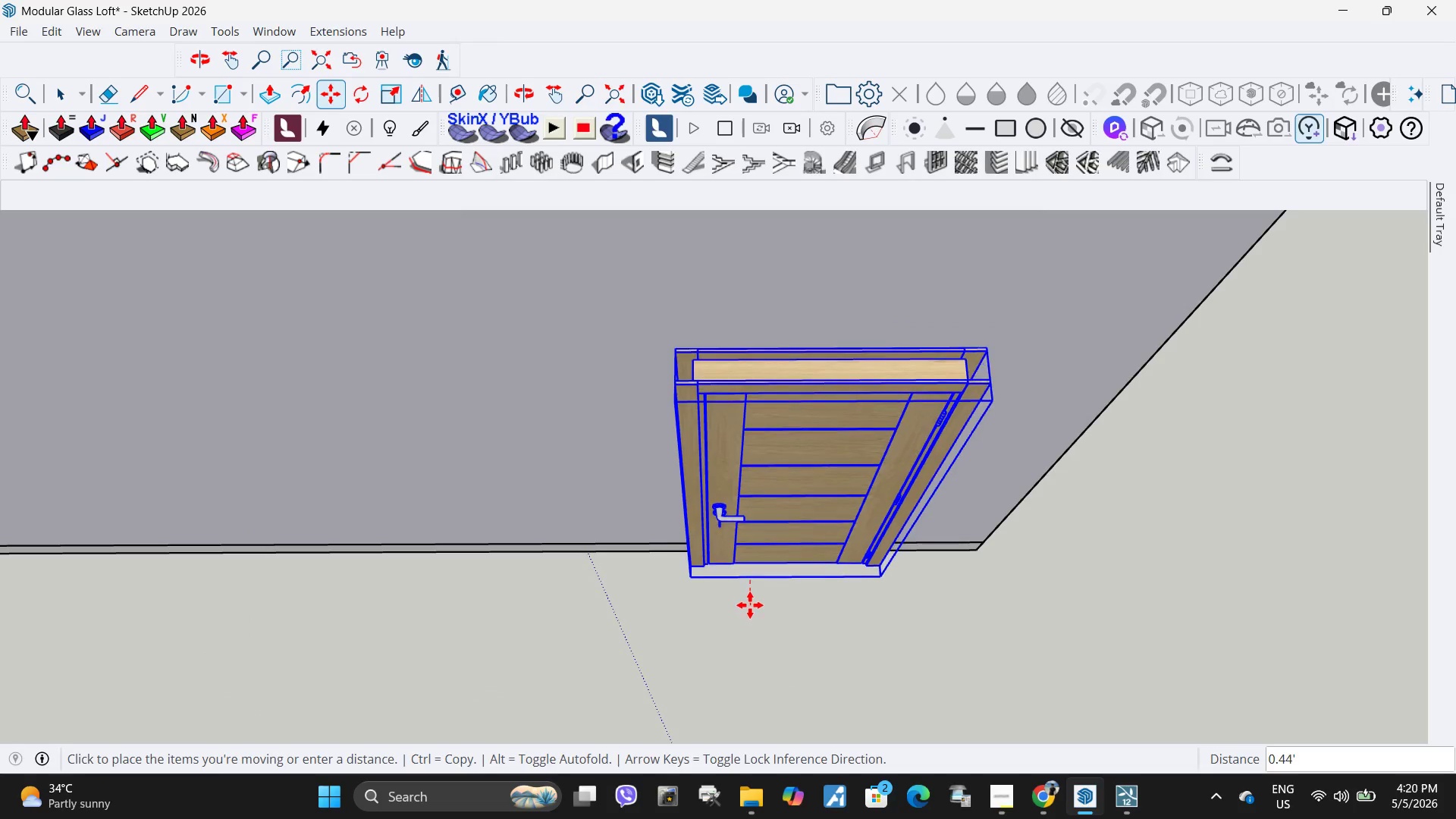 
left_click([750, 580])
 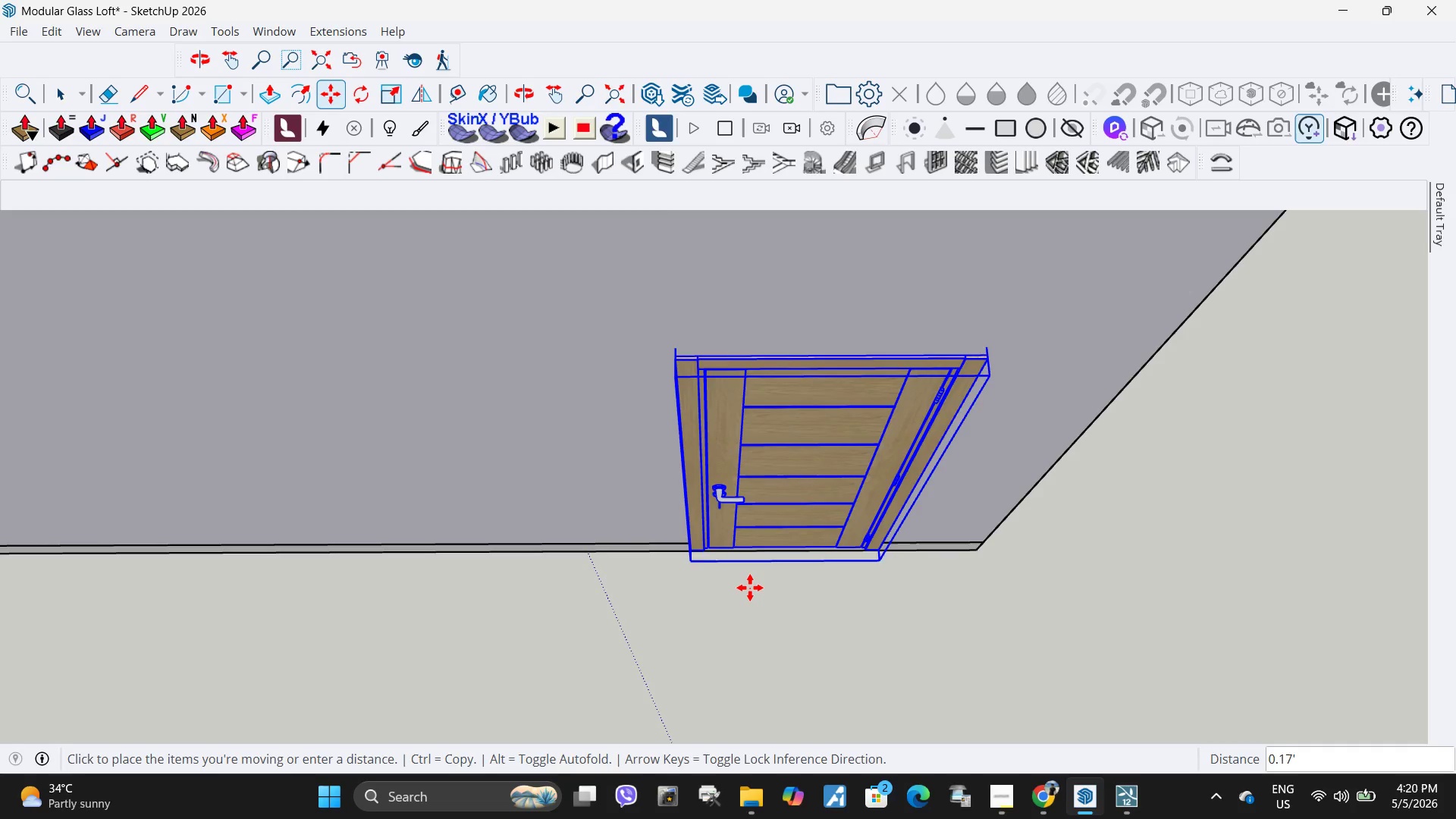 
scroll: coordinate [739, 582], scroll_direction: down, amount: 2.0
 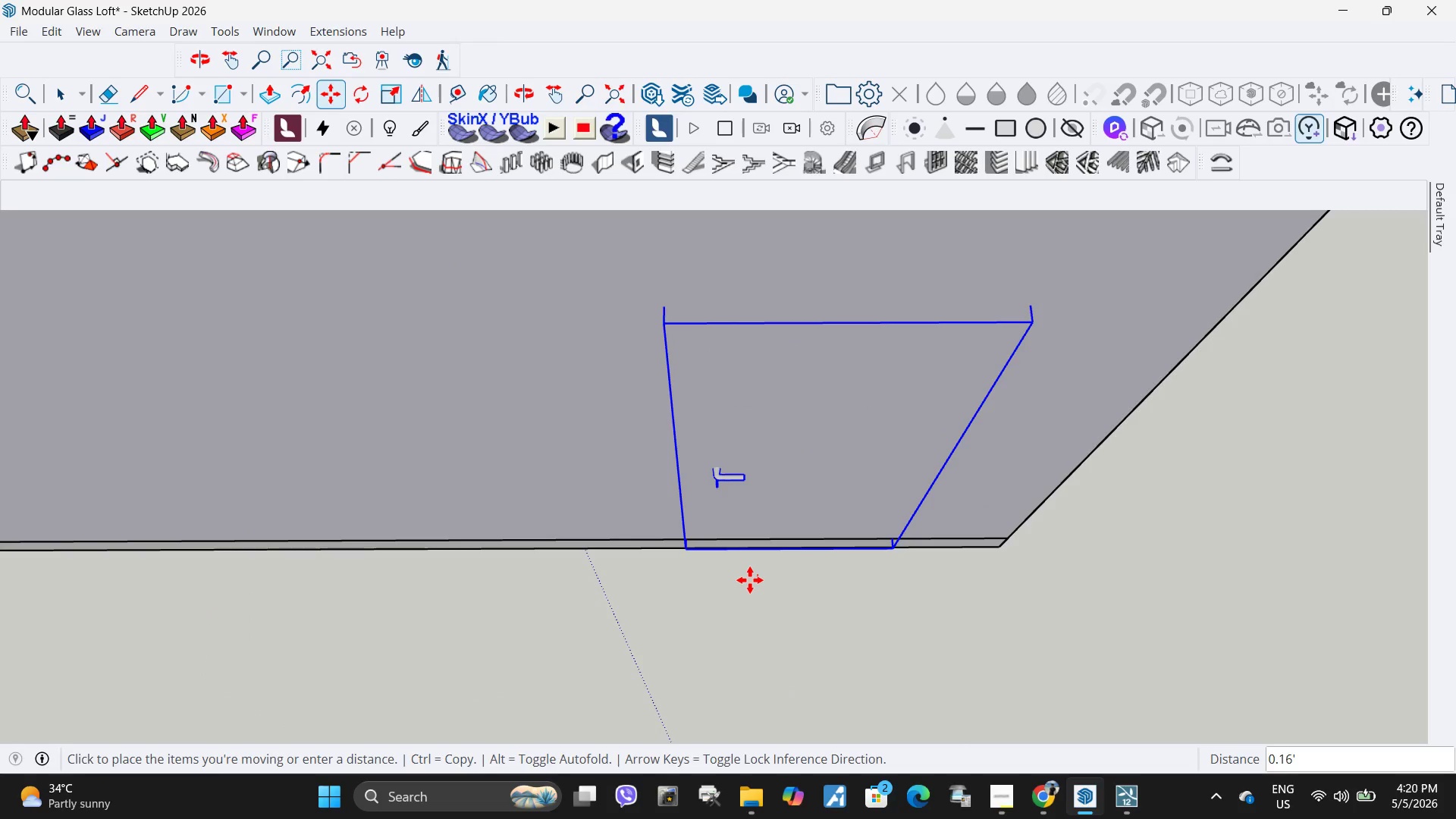 
left_click([750, 585])
 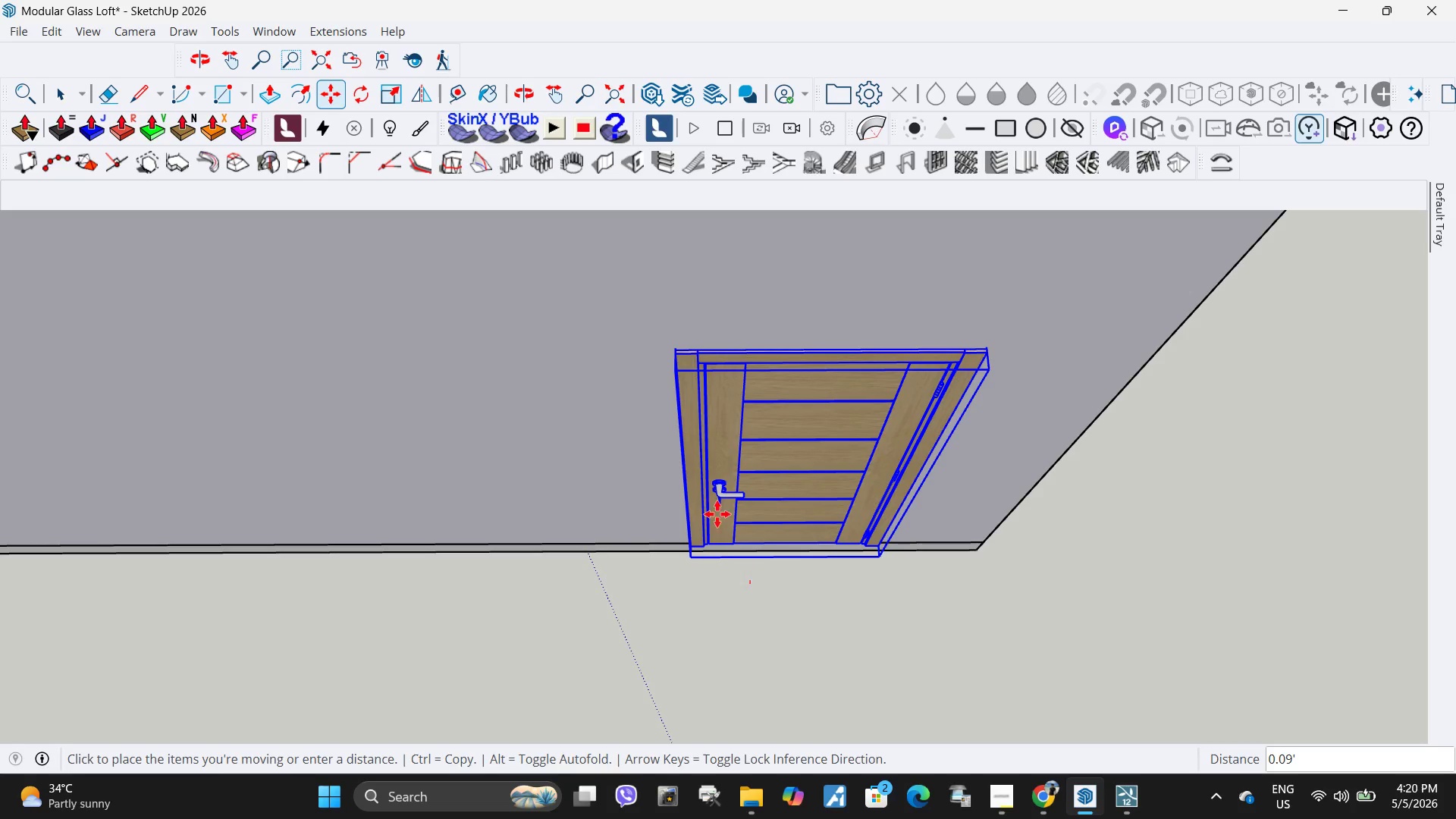 
scroll: coordinate [681, 350], scroll_direction: up, amount: 23.0
 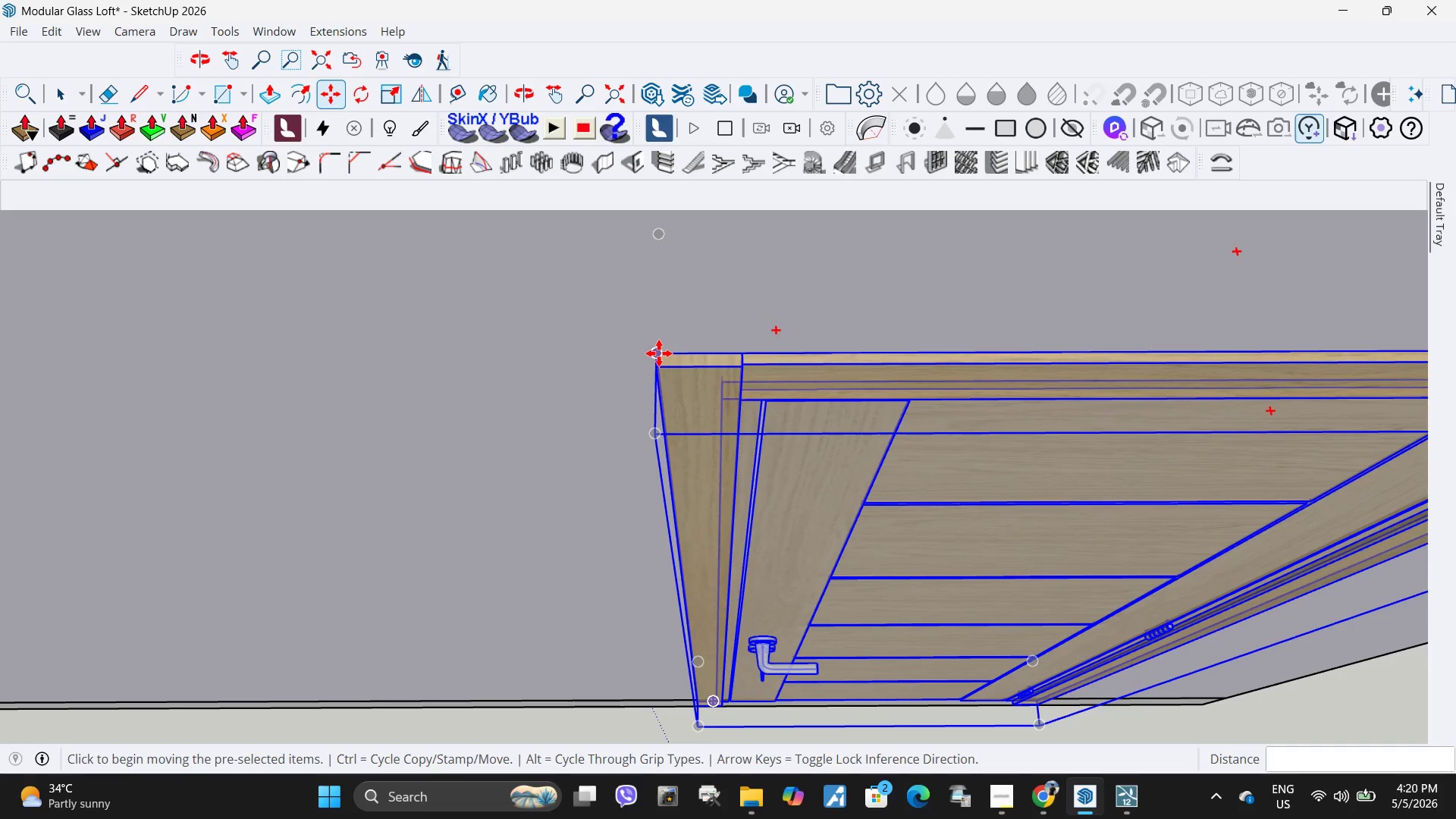 
left_click([659, 353])
 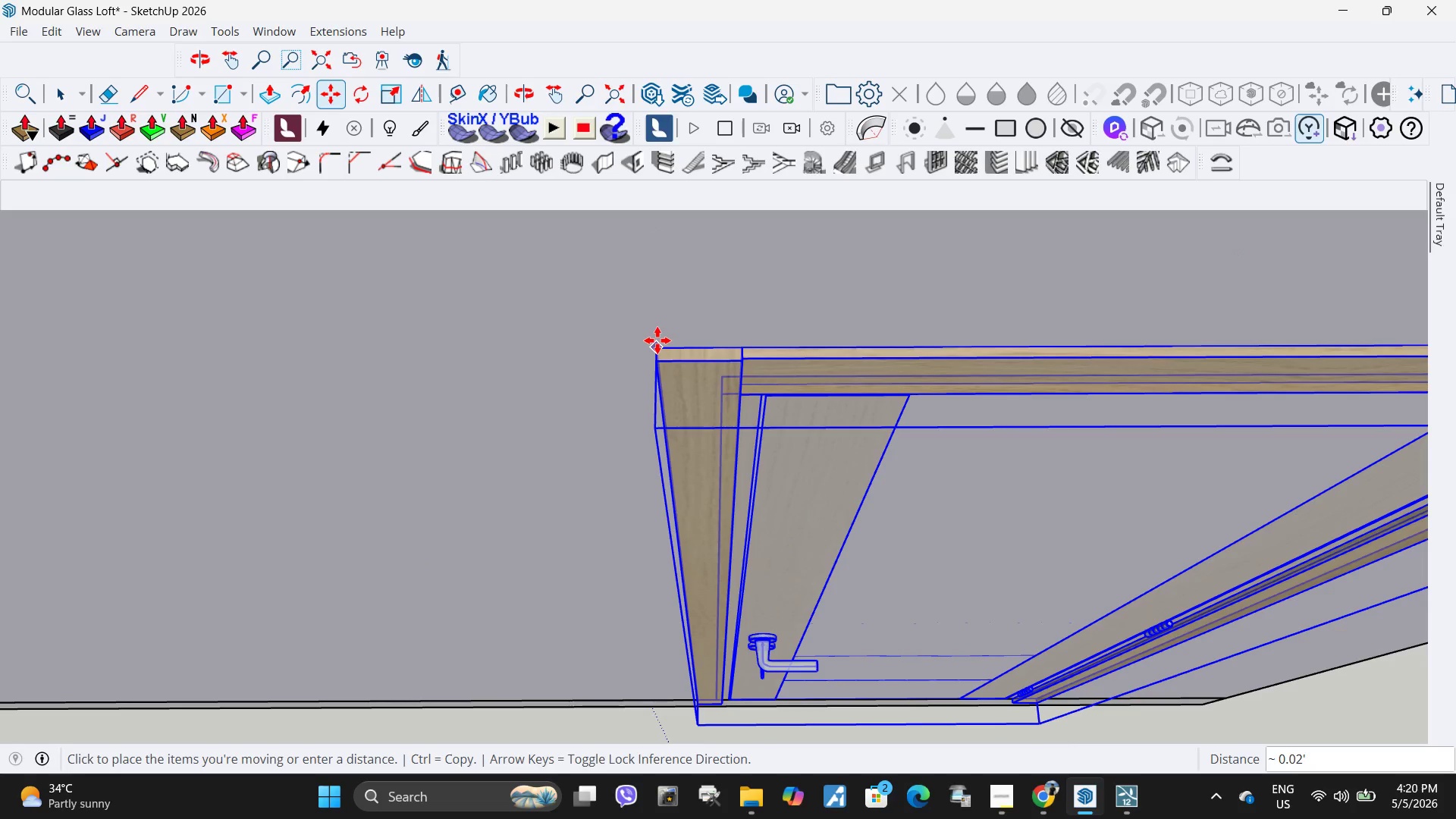 
left_click([657, 340])
 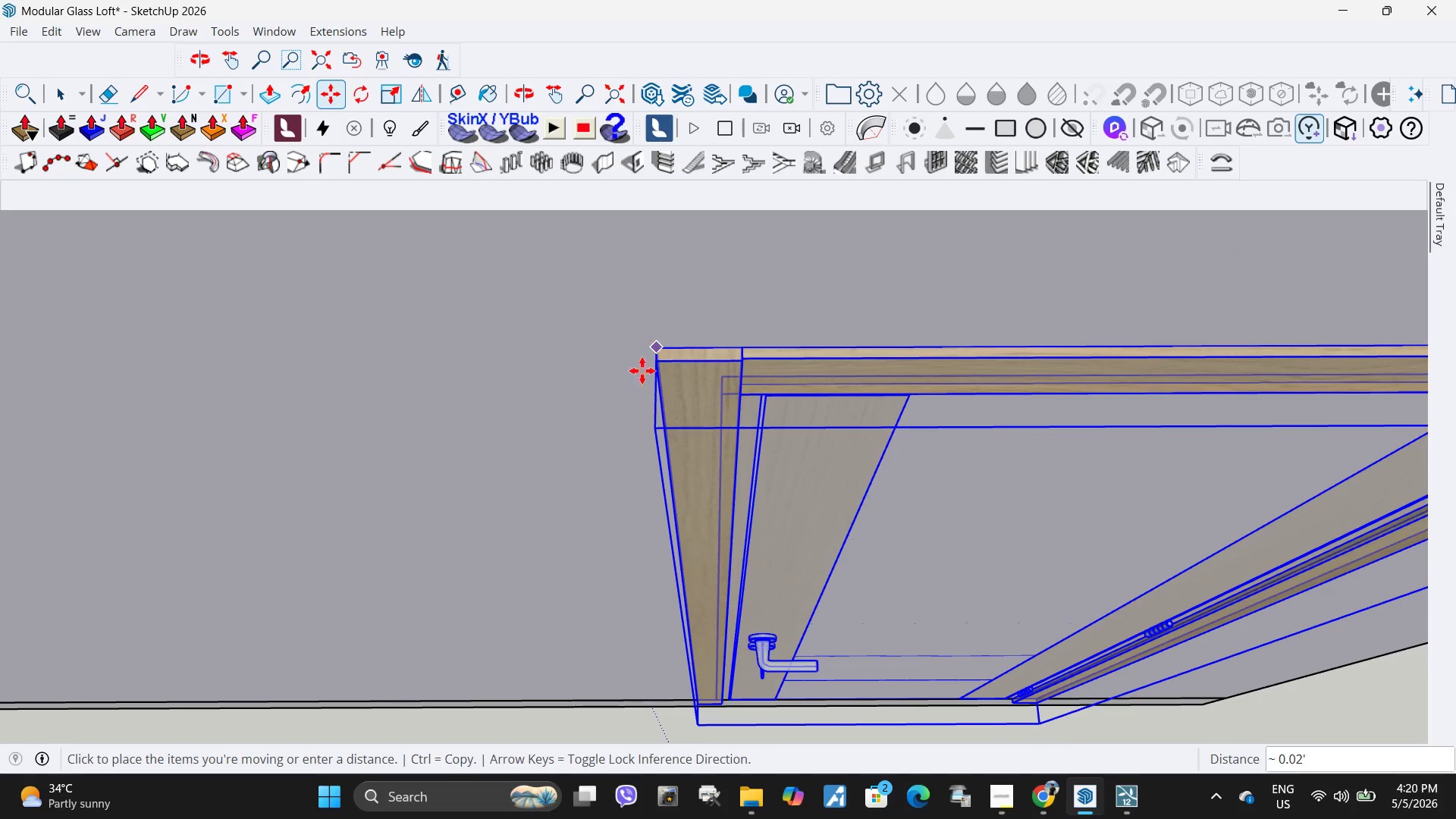 
key(Space)
 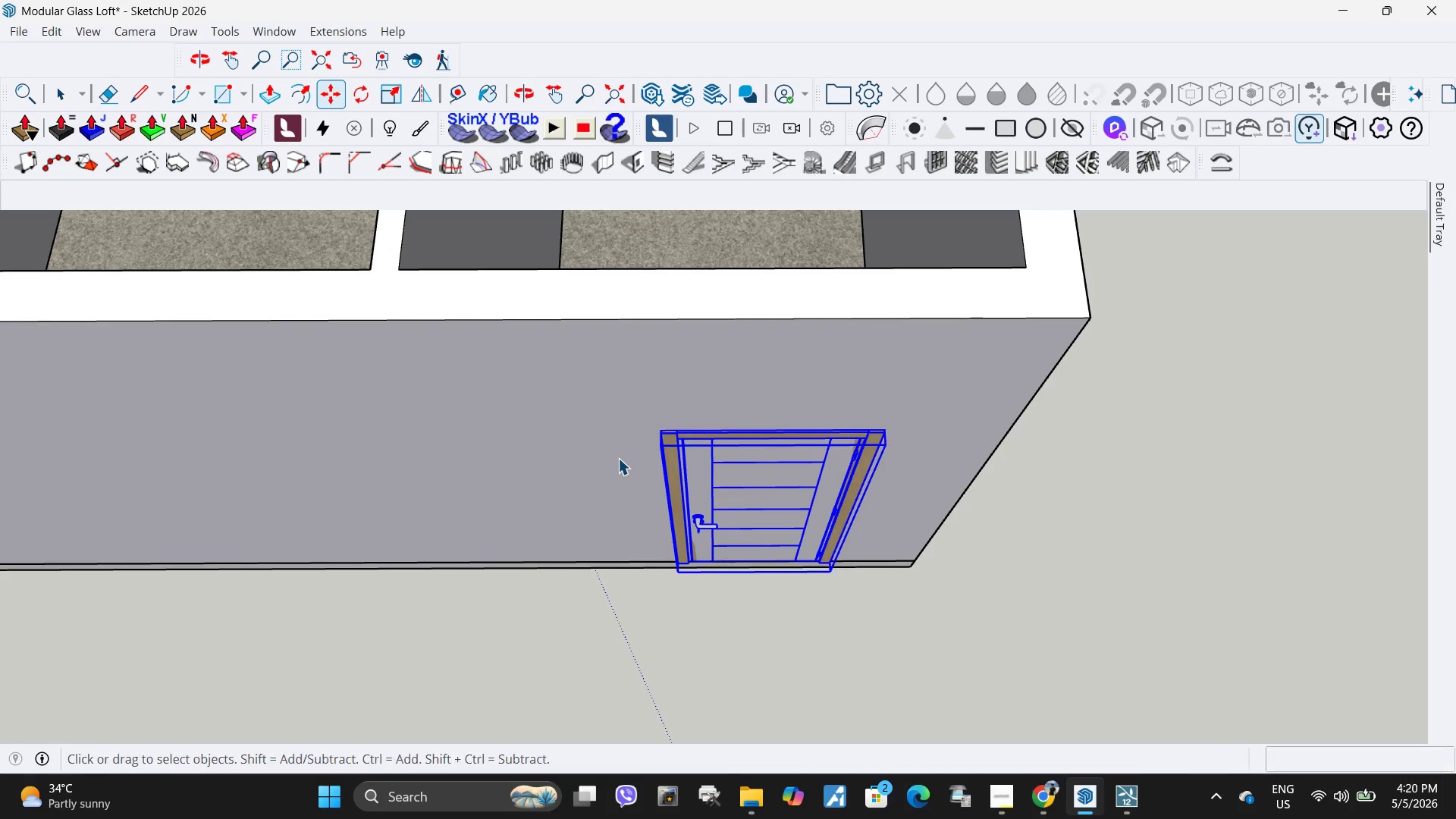 
double_click([617, 458])
 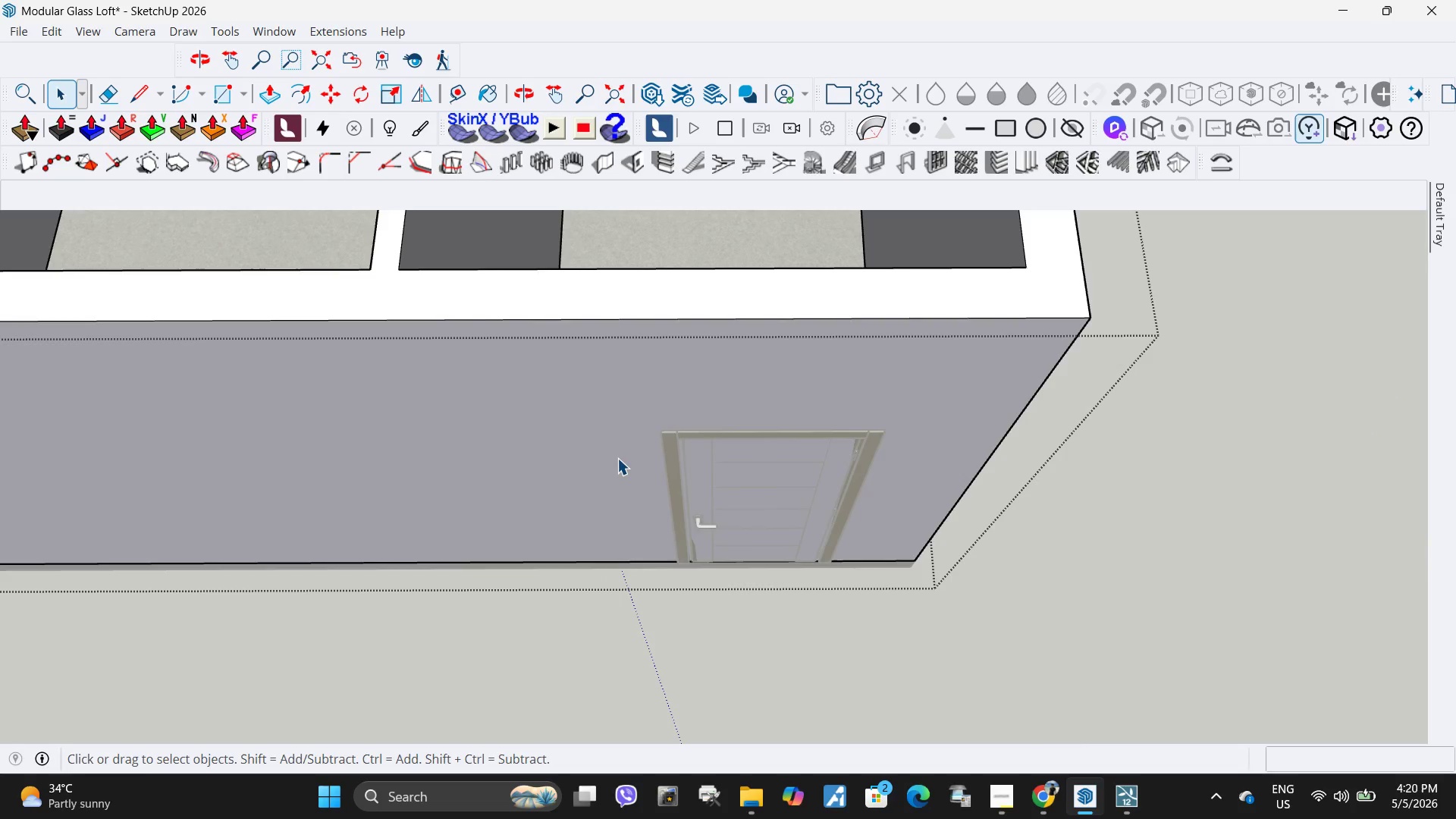 
scroll: coordinate [653, 457], scroll_direction: down, amount: 31.0
 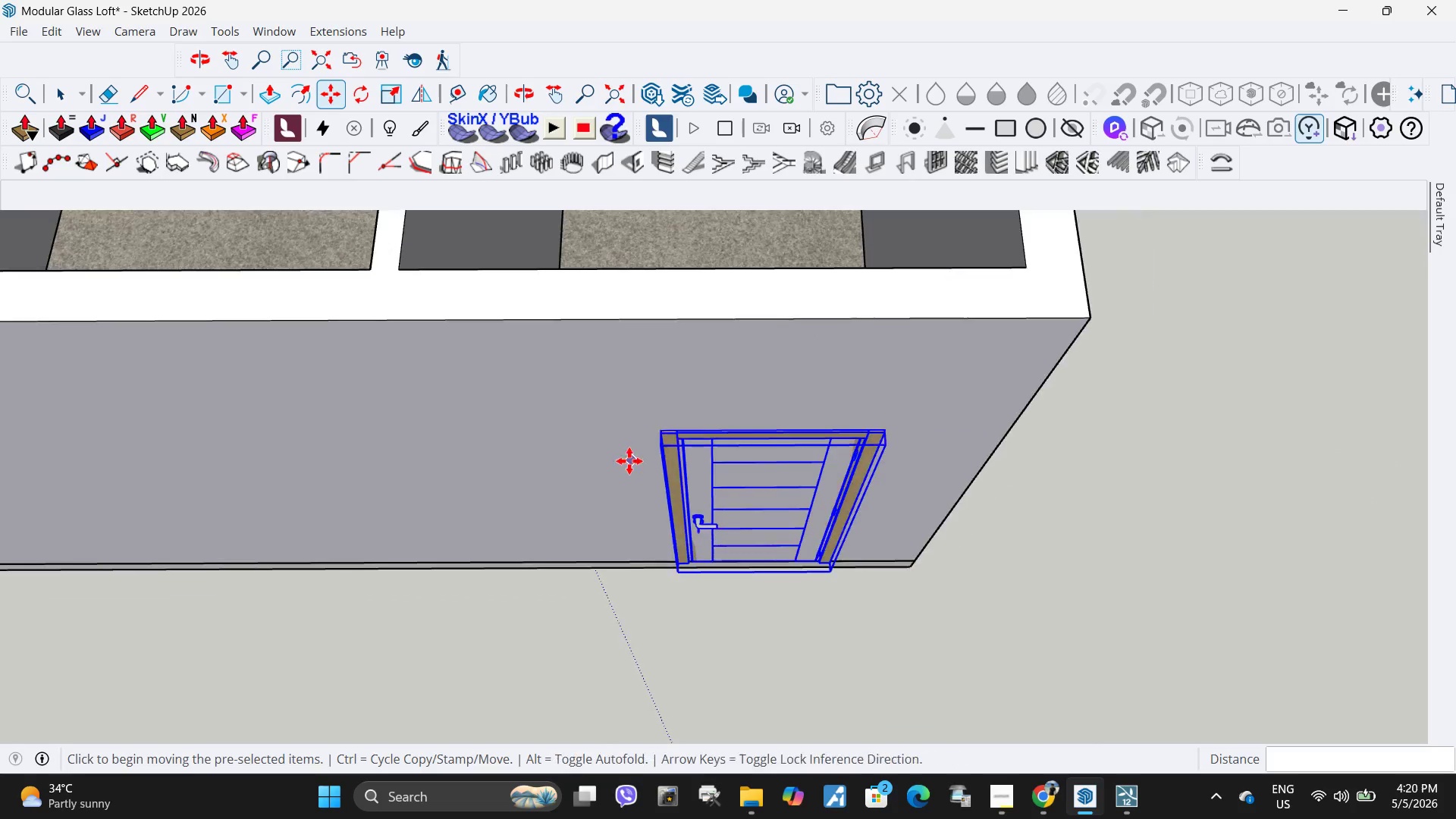 
triple_click([617, 458])
 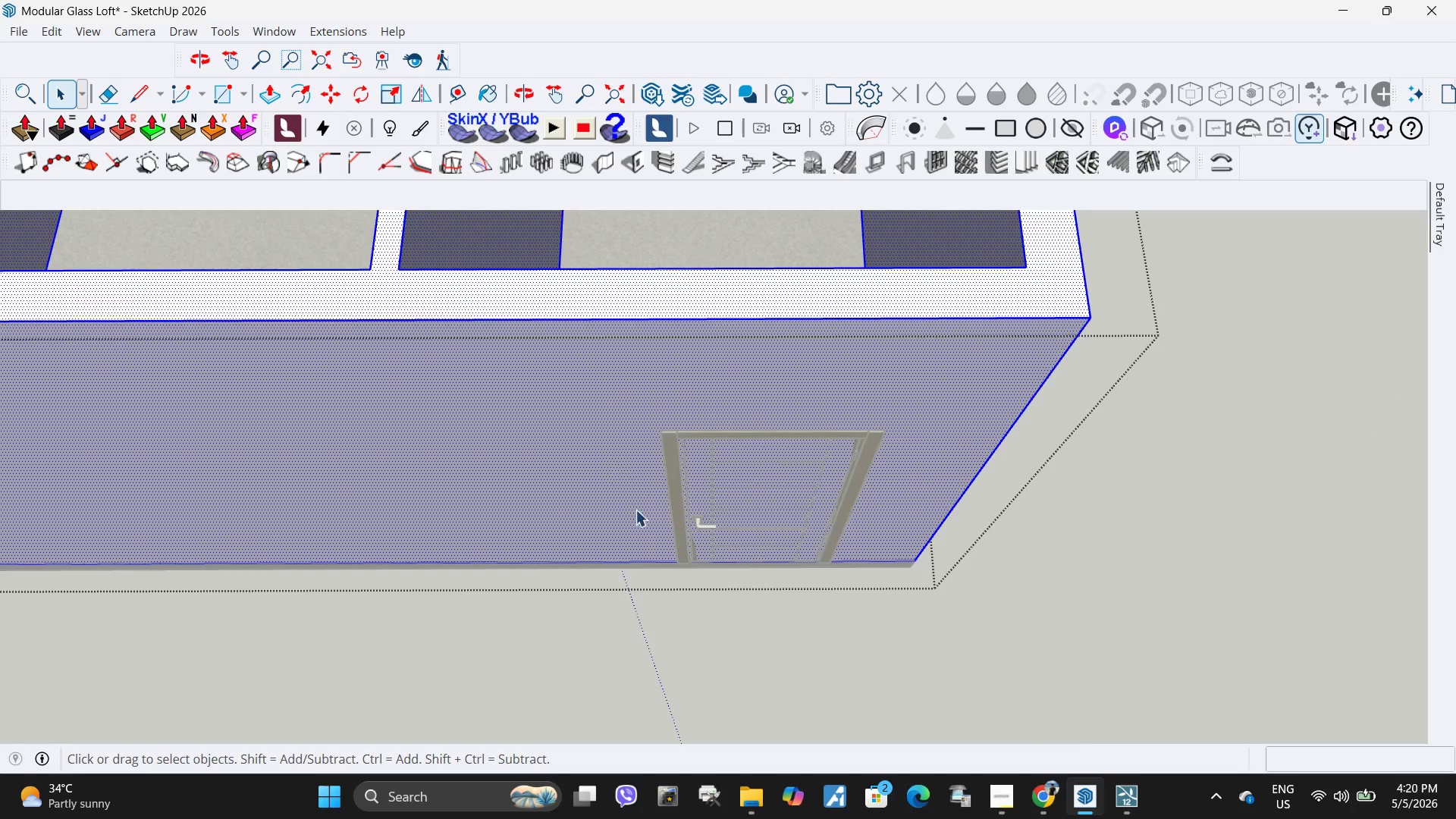 
key(R)
 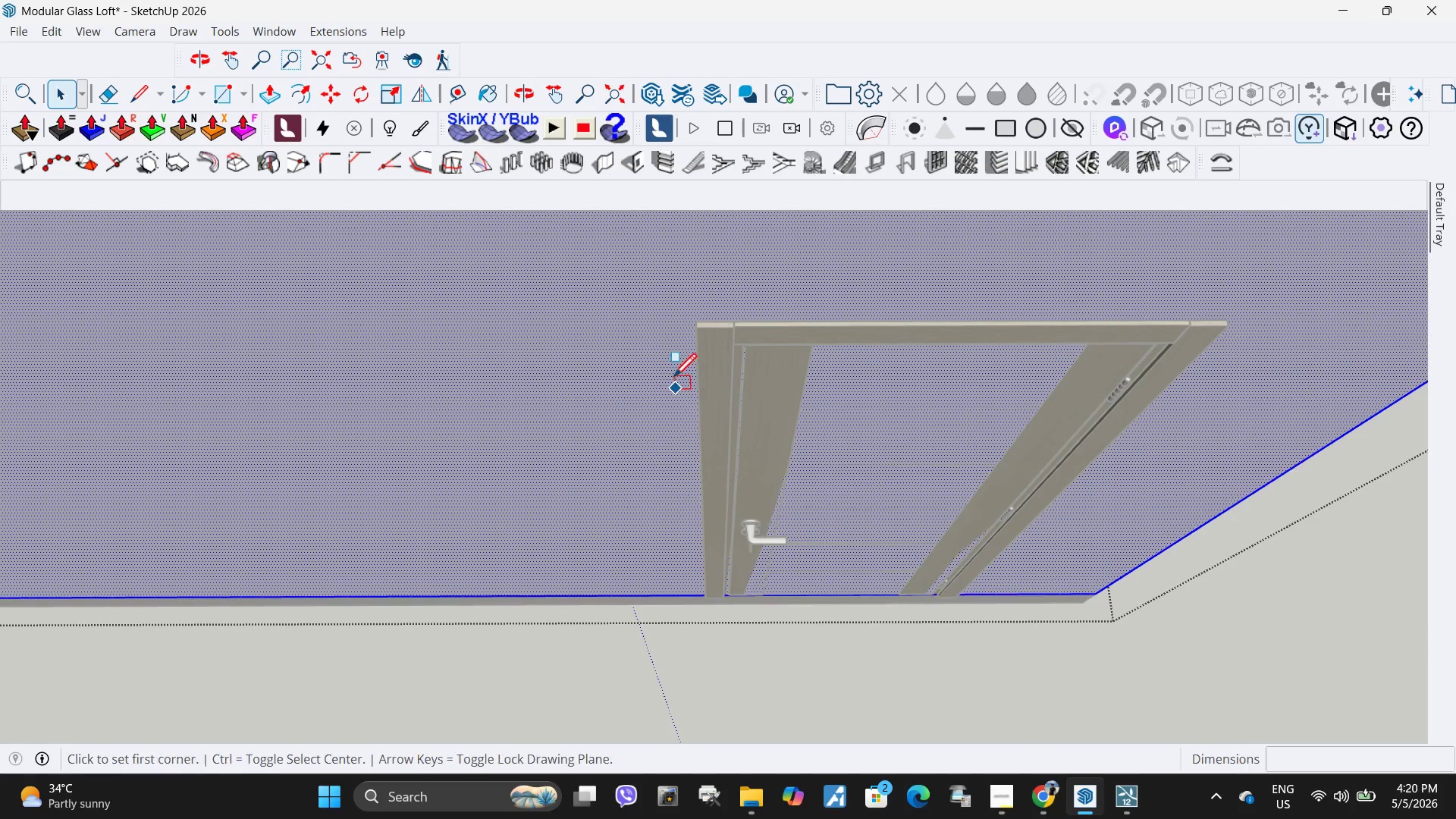 
scroll: coordinate [701, 307], scroll_direction: up, amount: 16.0
 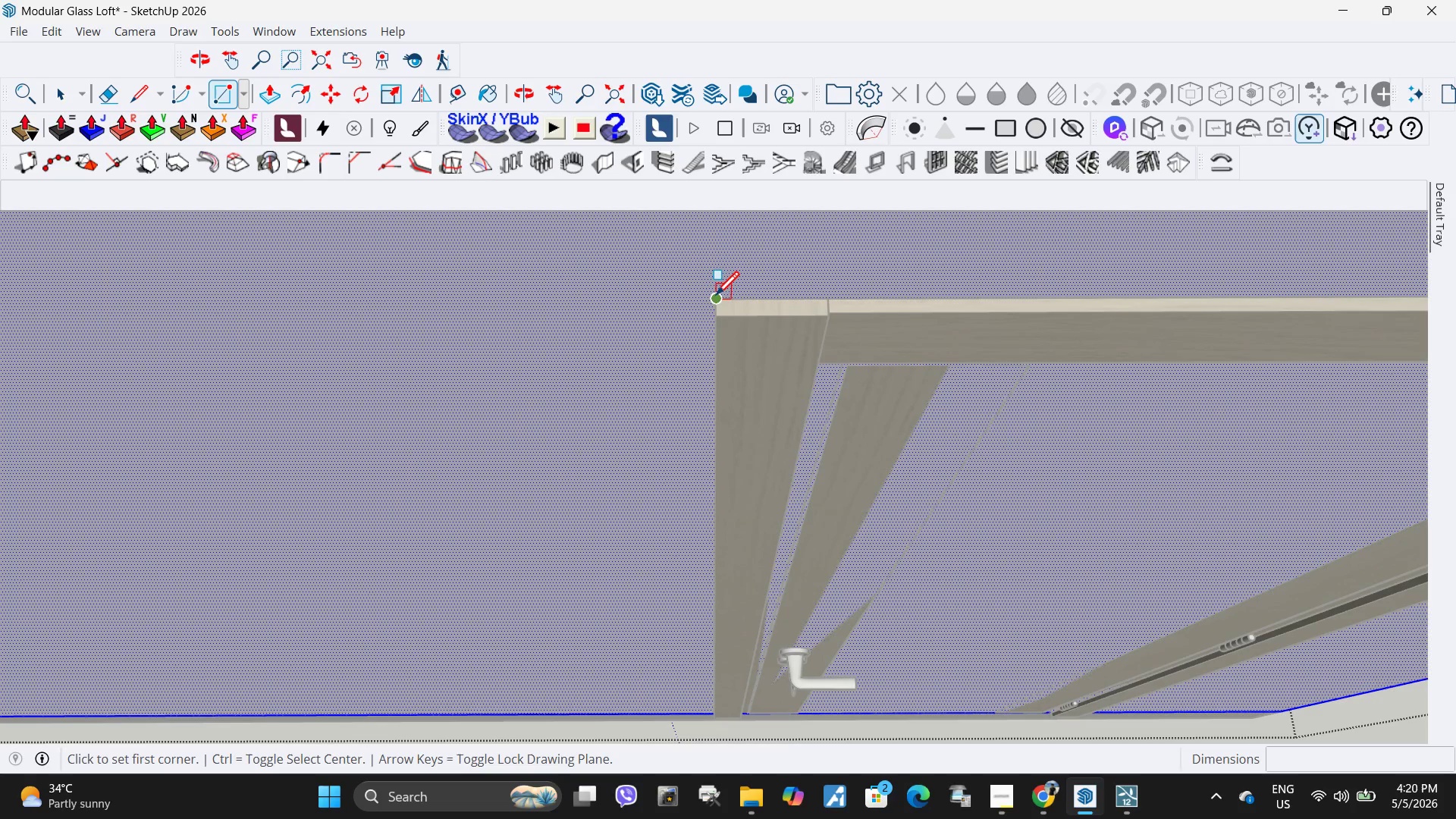 
left_click([716, 297])
 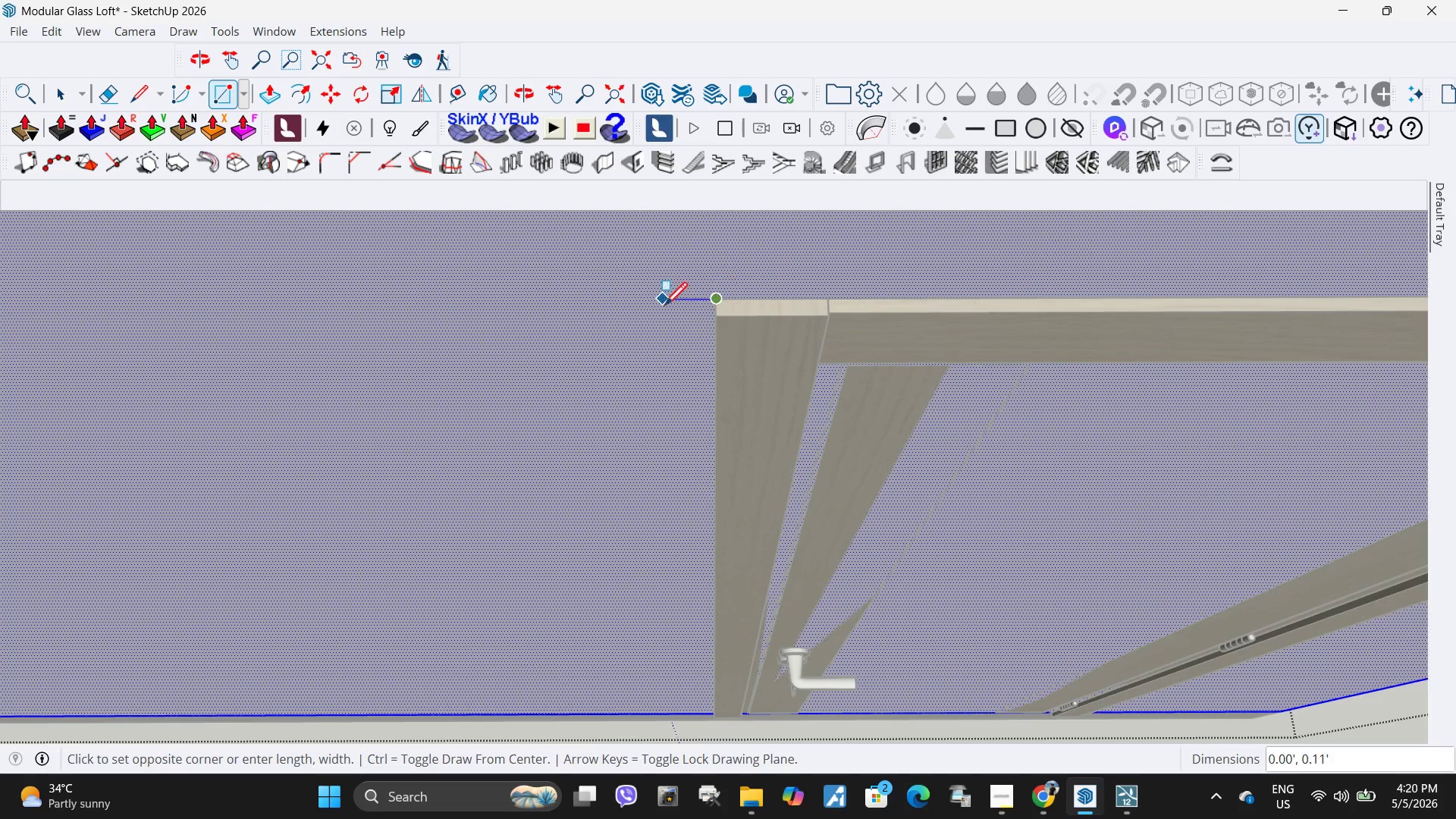 
scroll: coordinate [715, 482], scroll_direction: down, amount: 19.0
 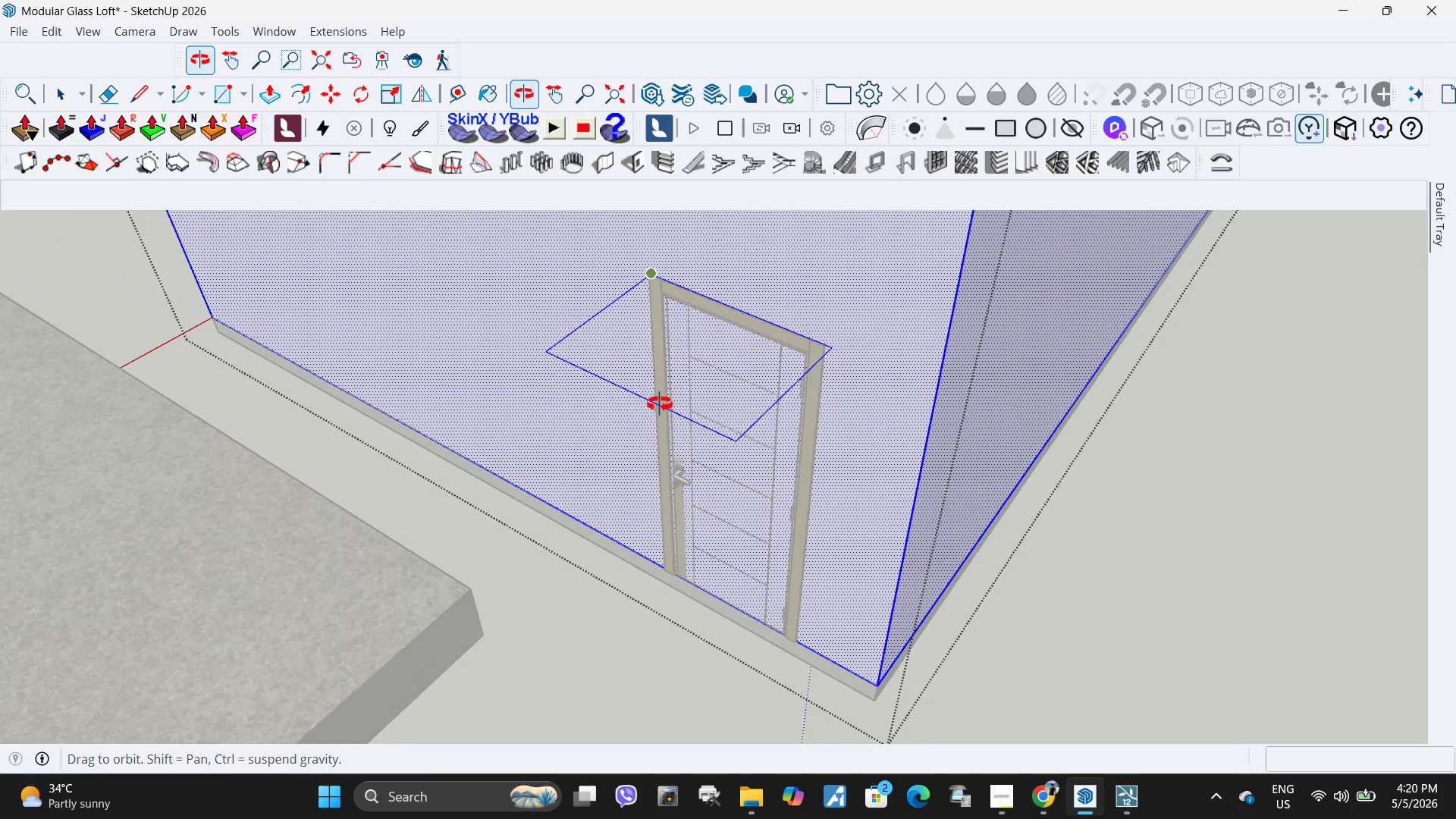 
scroll: coordinate [728, 646], scroll_direction: up, amount: 23.0
 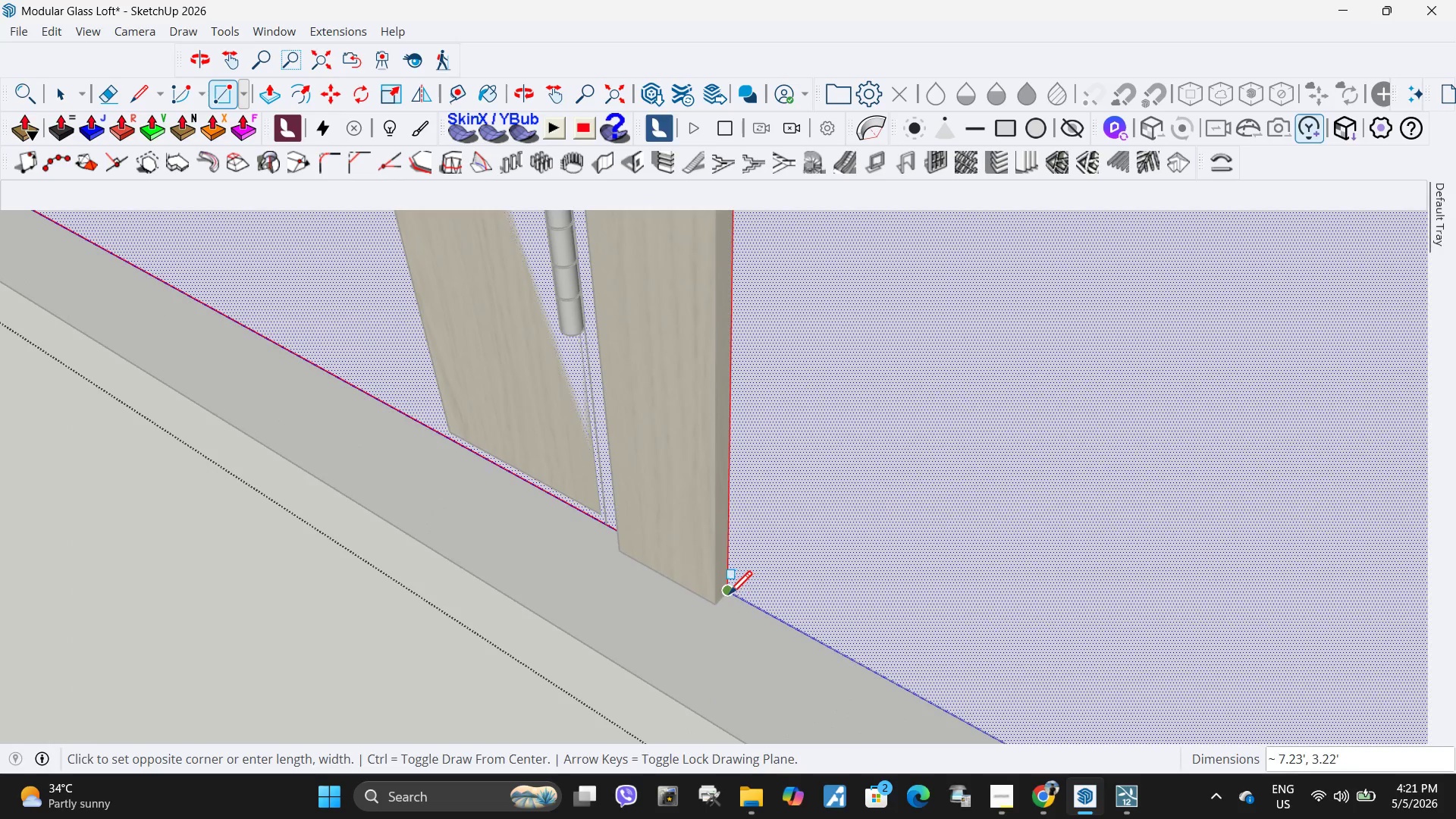 
left_click([729, 597])
 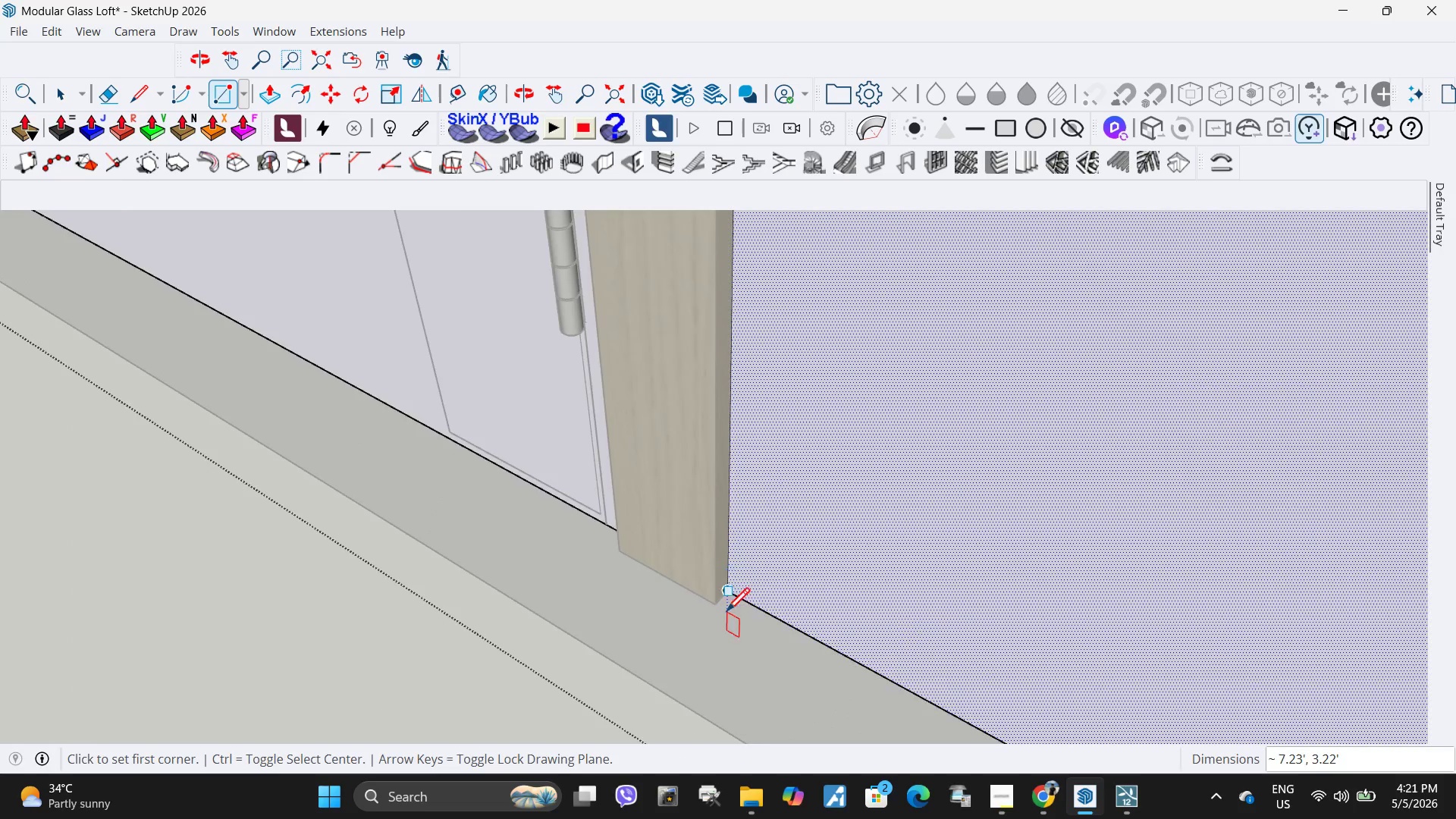 
scroll: coordinate [719, 696], scroll_direction: down, amount: 19.0
 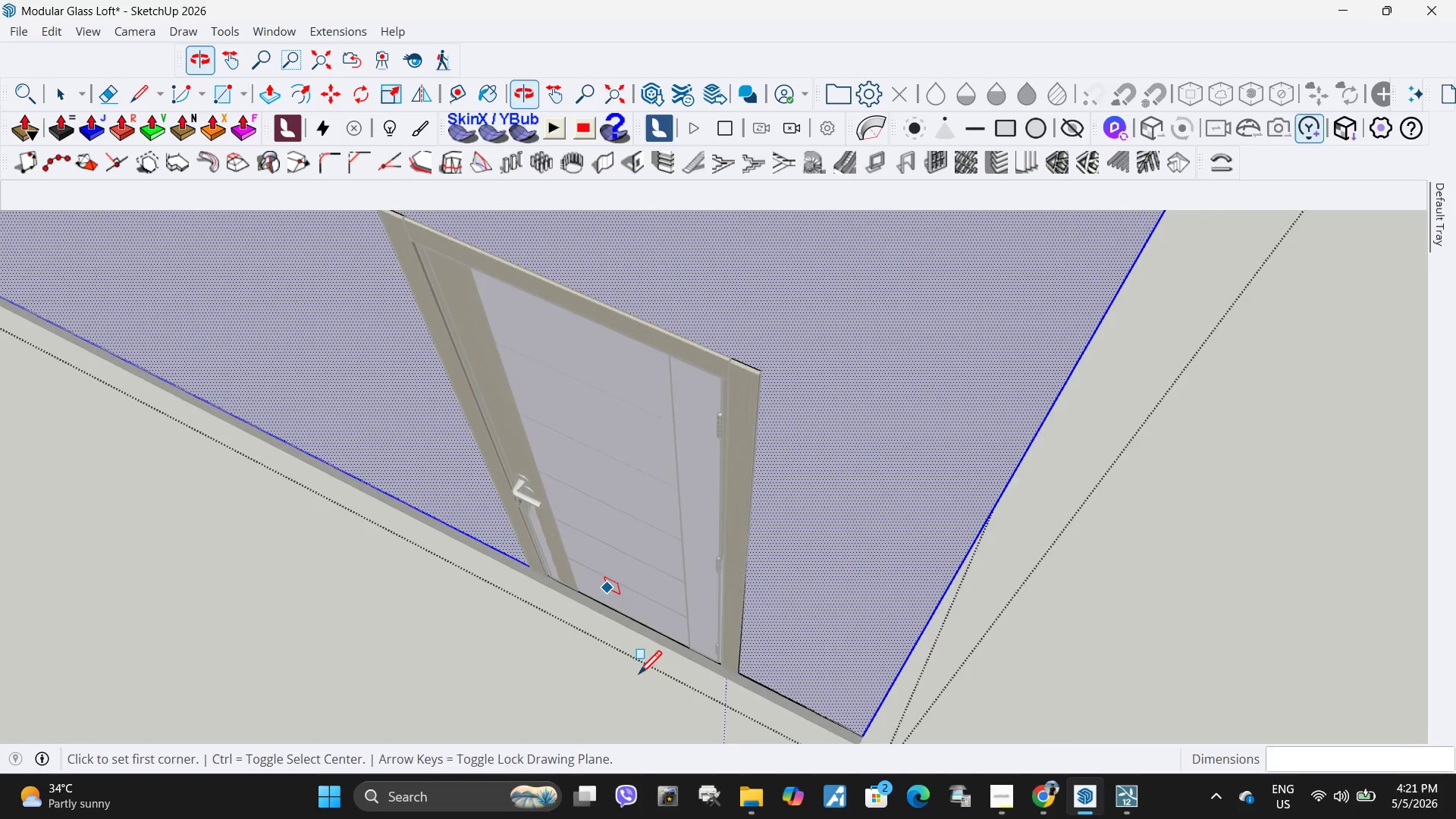 
key(Space)
 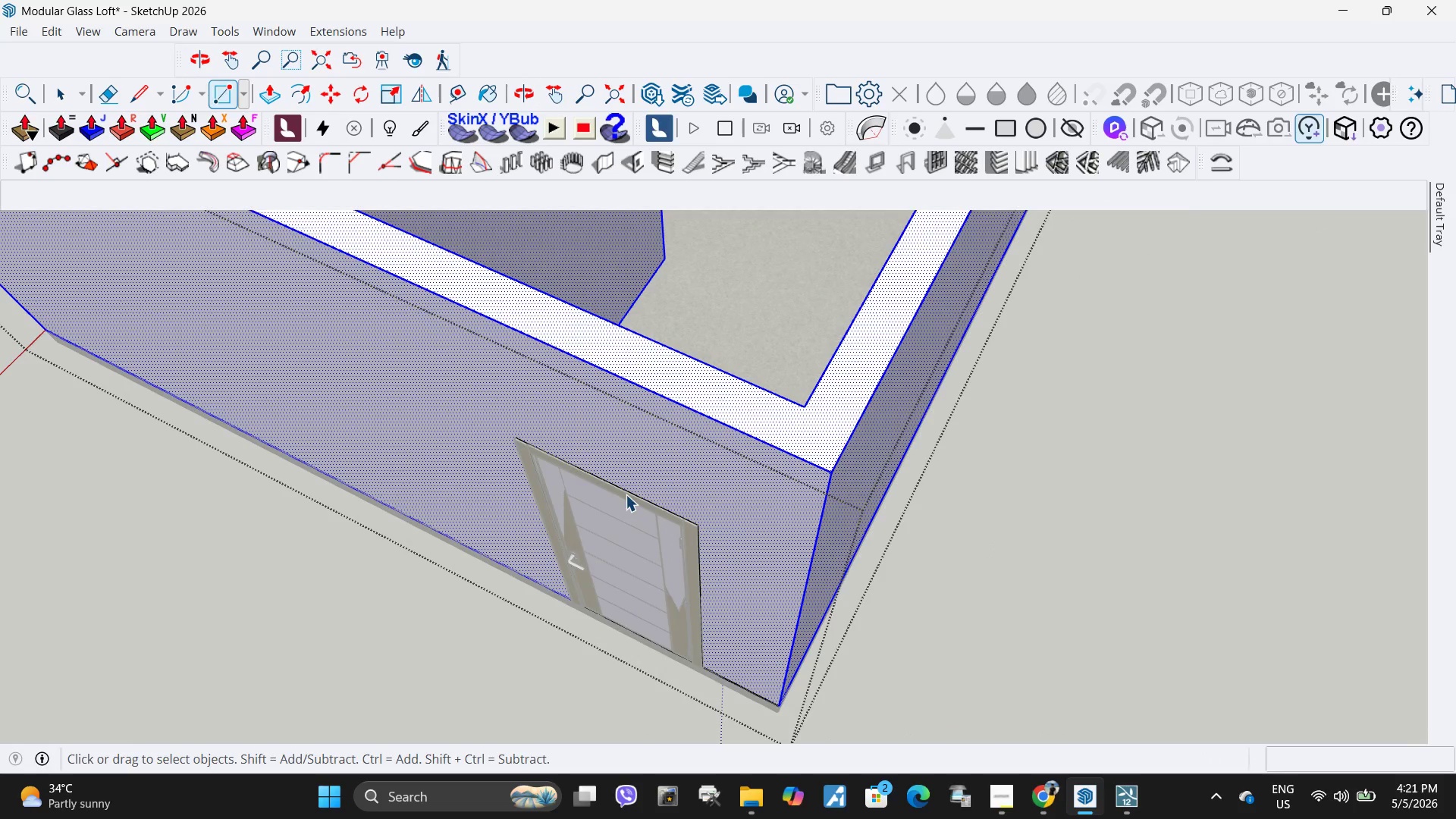 
left_click([626, 494])
 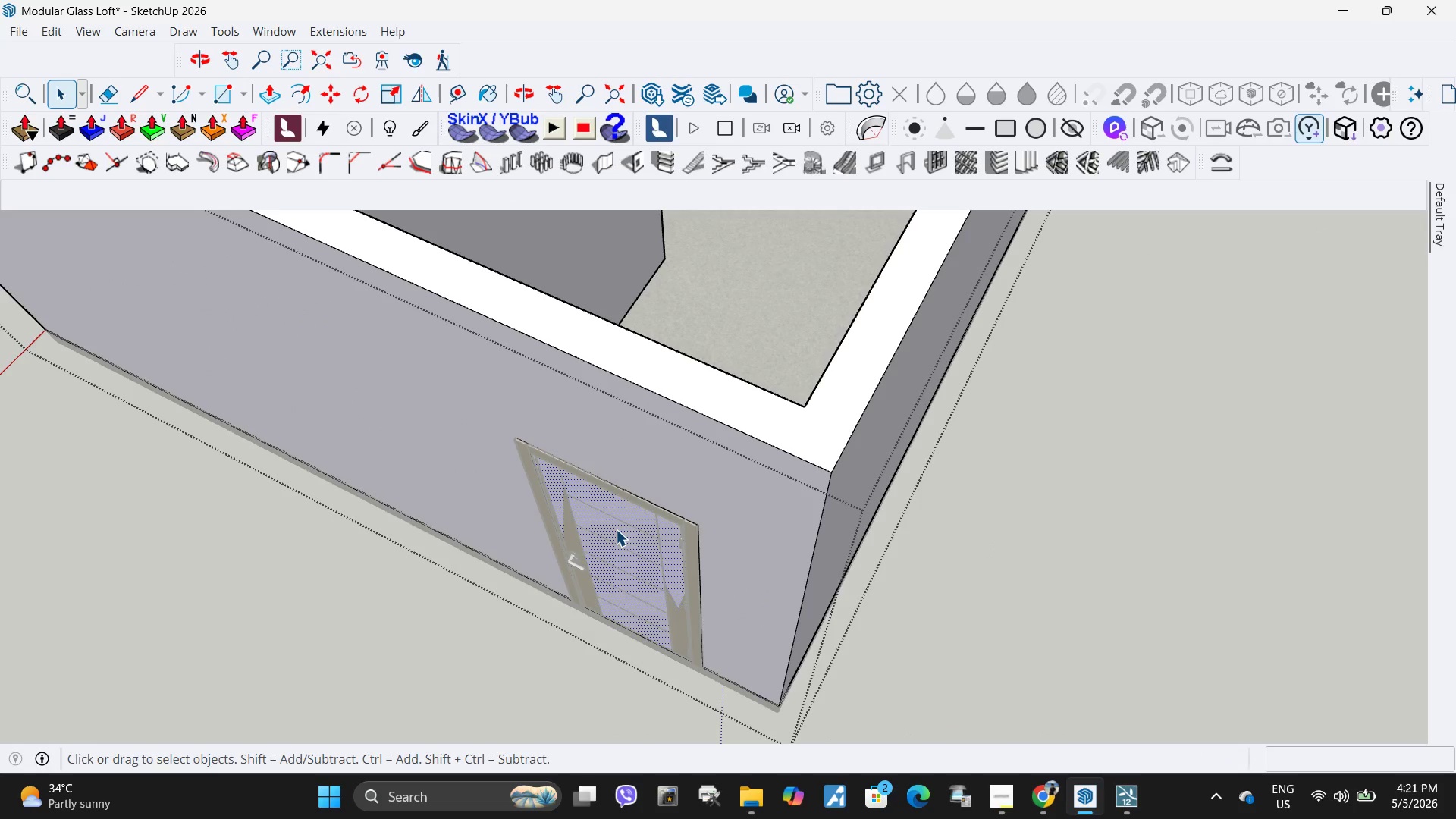 
scroll: coordinate [644, 657], scroll_direction: down, amount: 5.0
 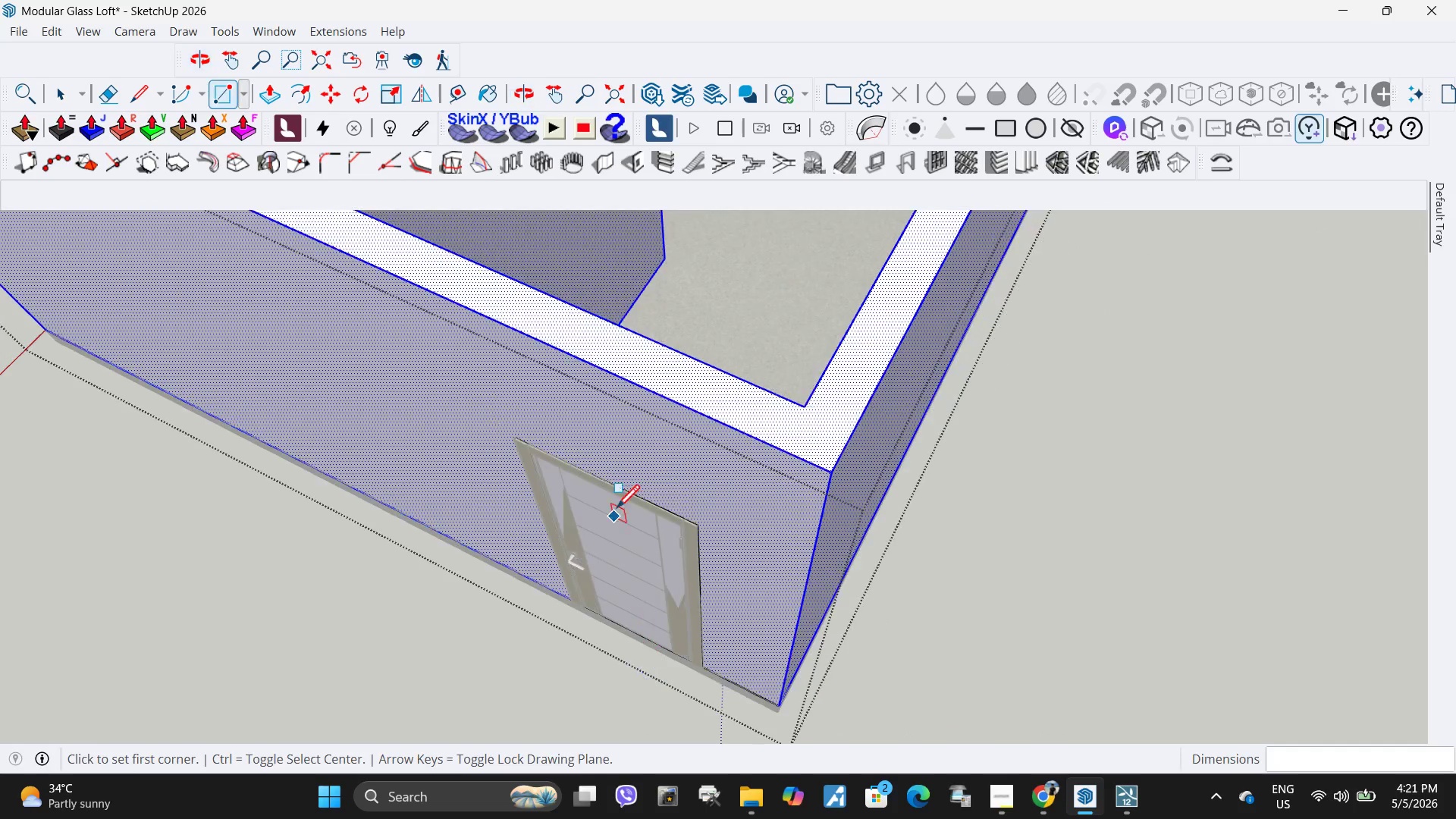 
key(P)
 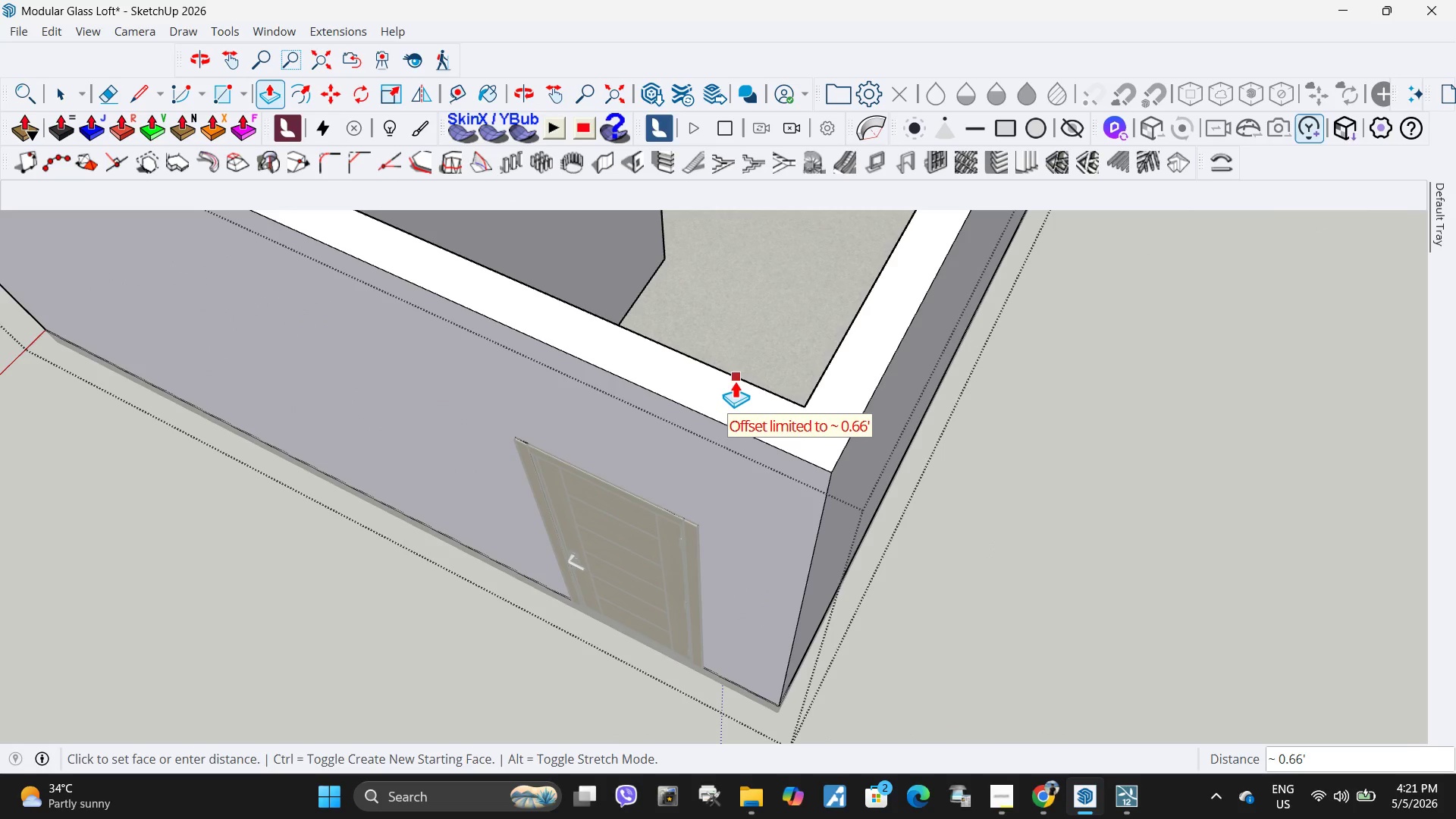 
left_click([736, 378])
 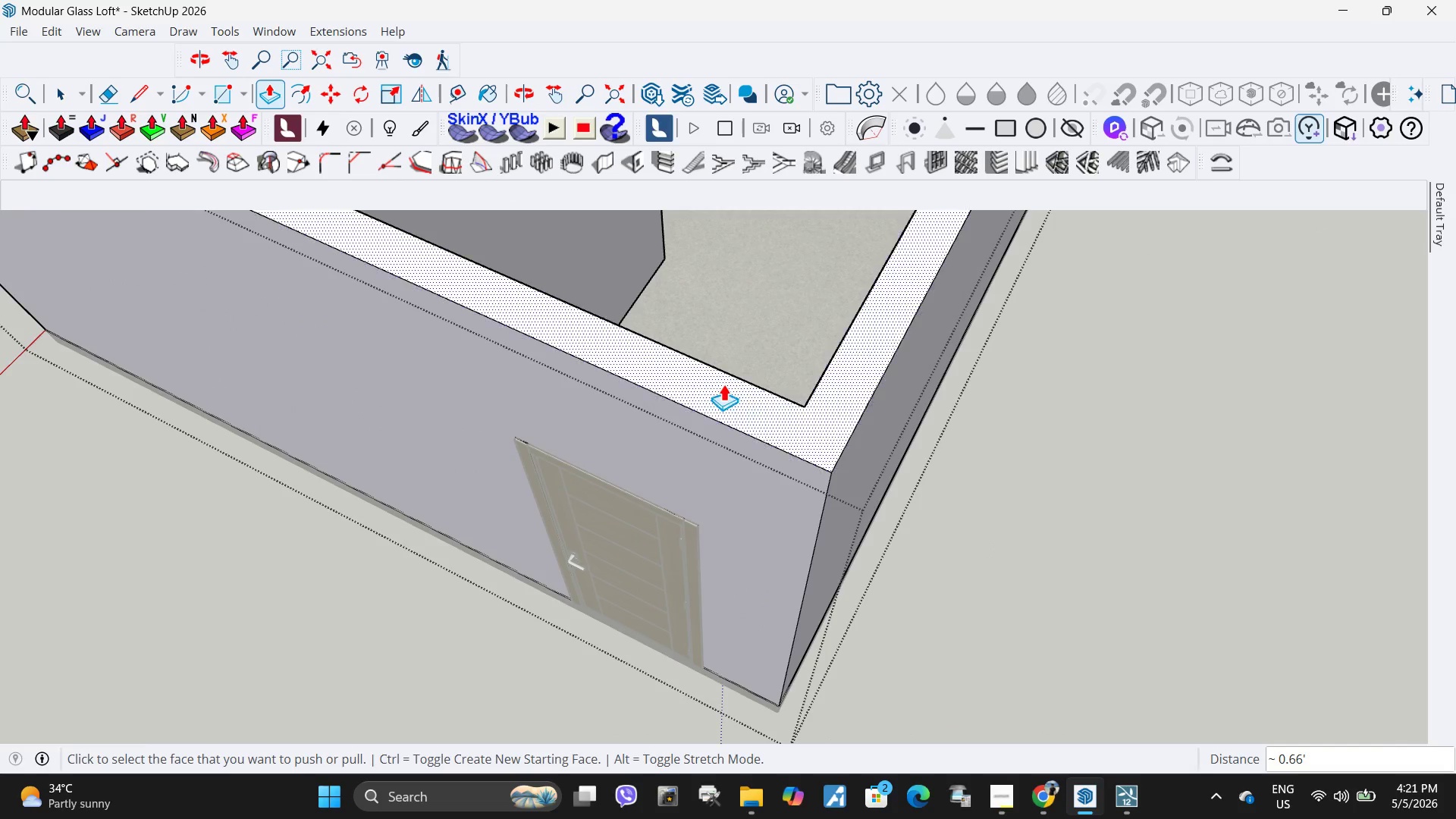 
key(Space)
 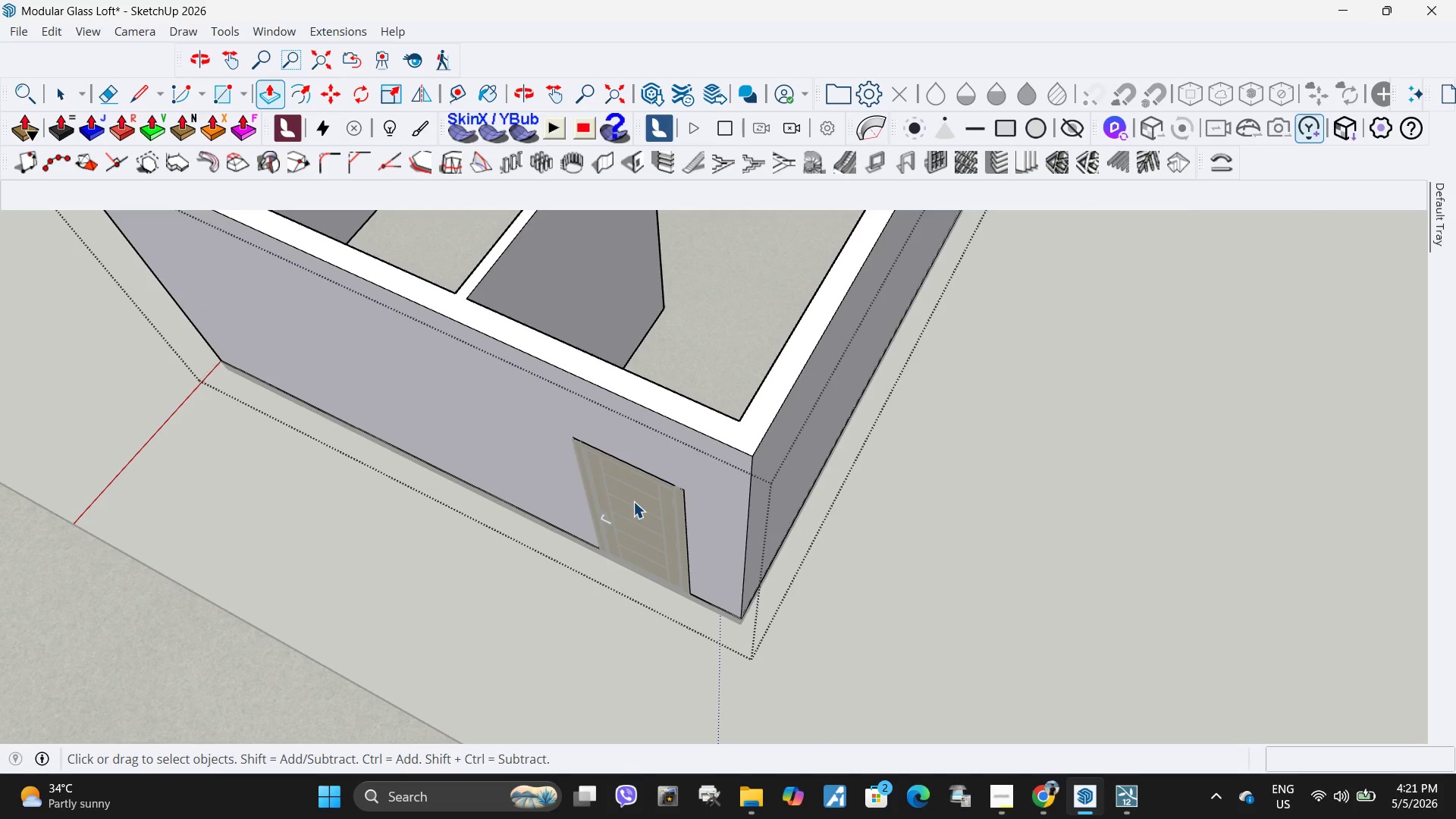 
key(Escape)
 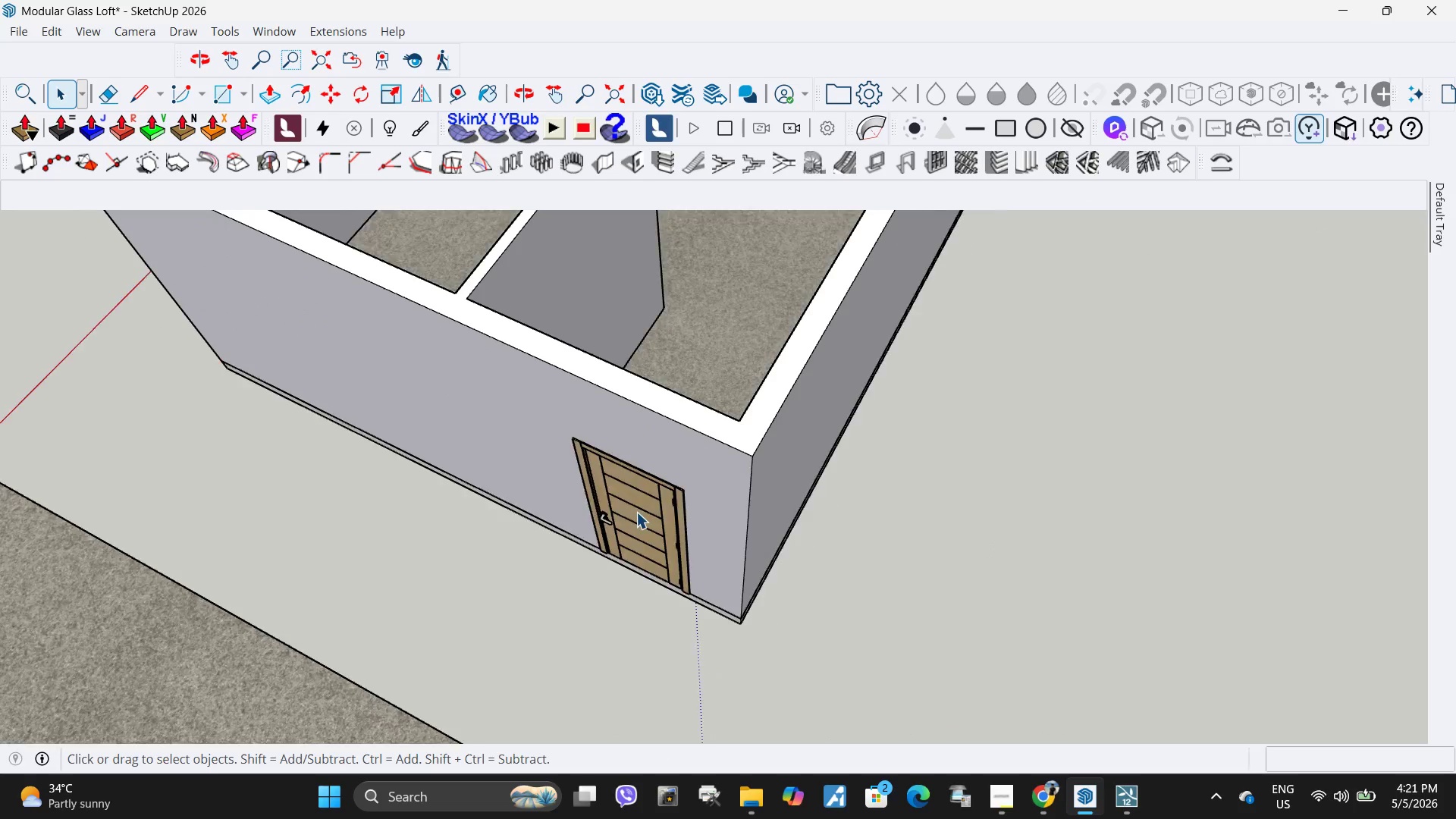 
scroll: coordinate [635, 474], scroll_direction: down, amount: 6.0
 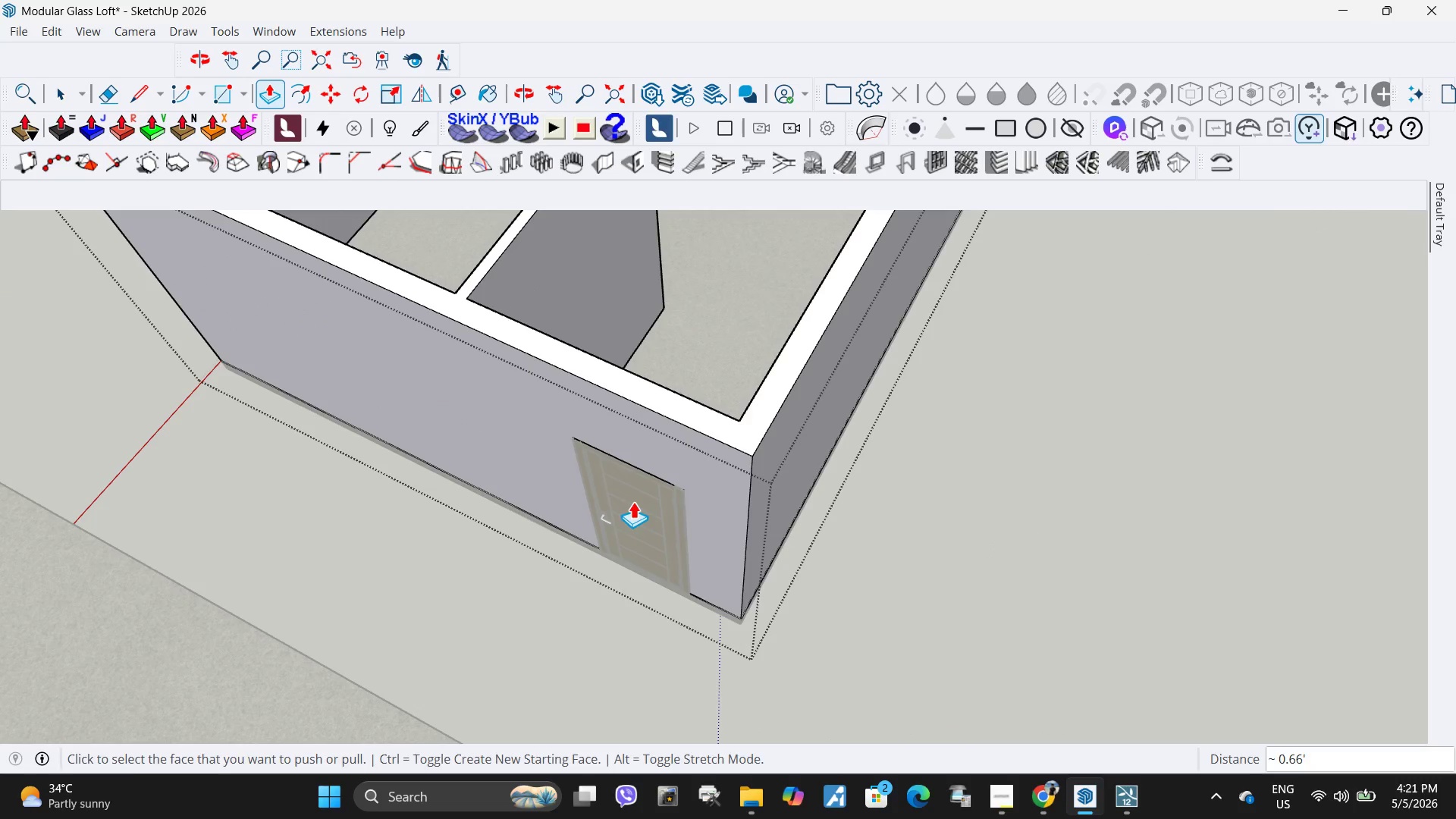 
left_click([636, 512])
 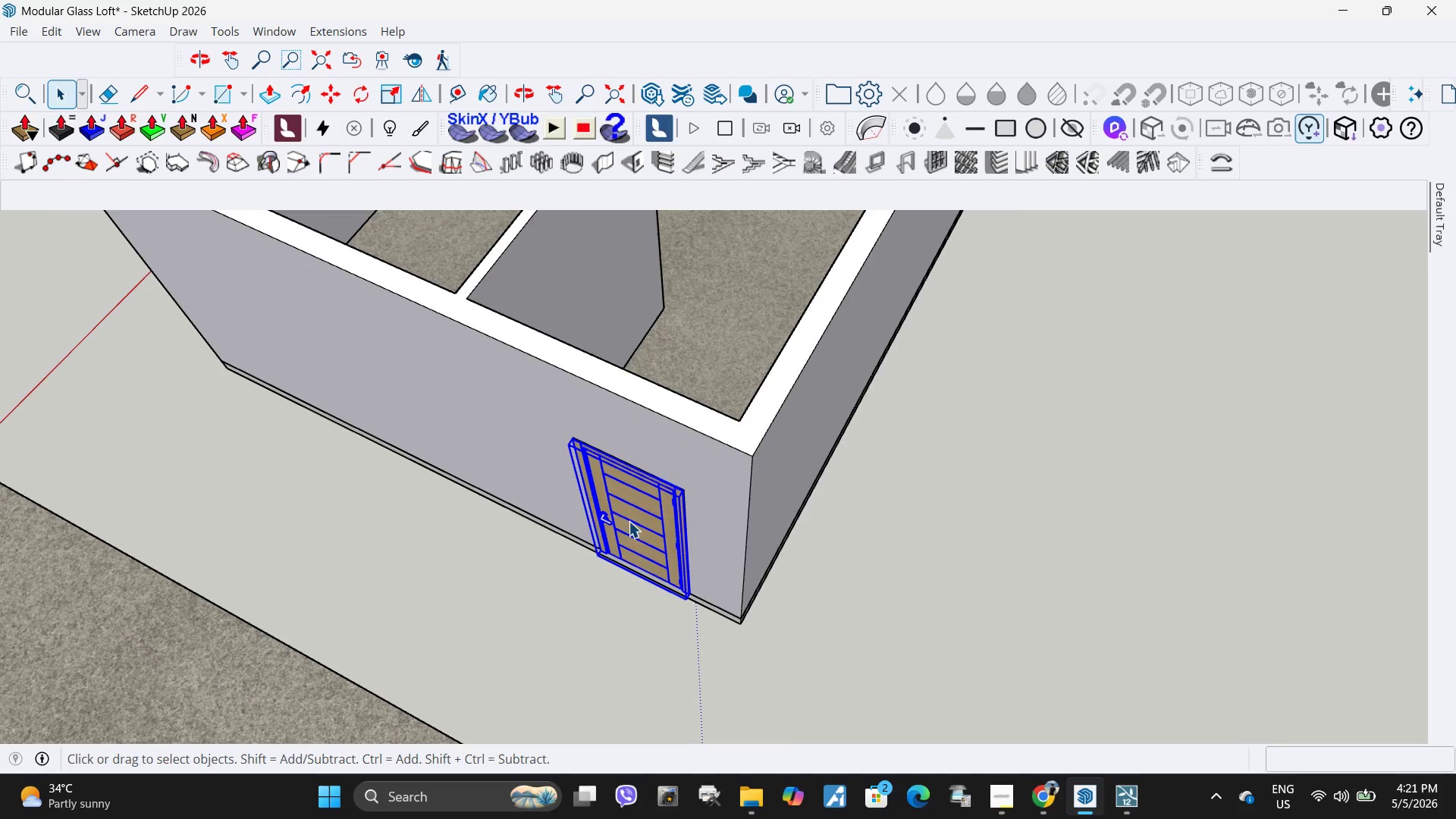 
key(M)
 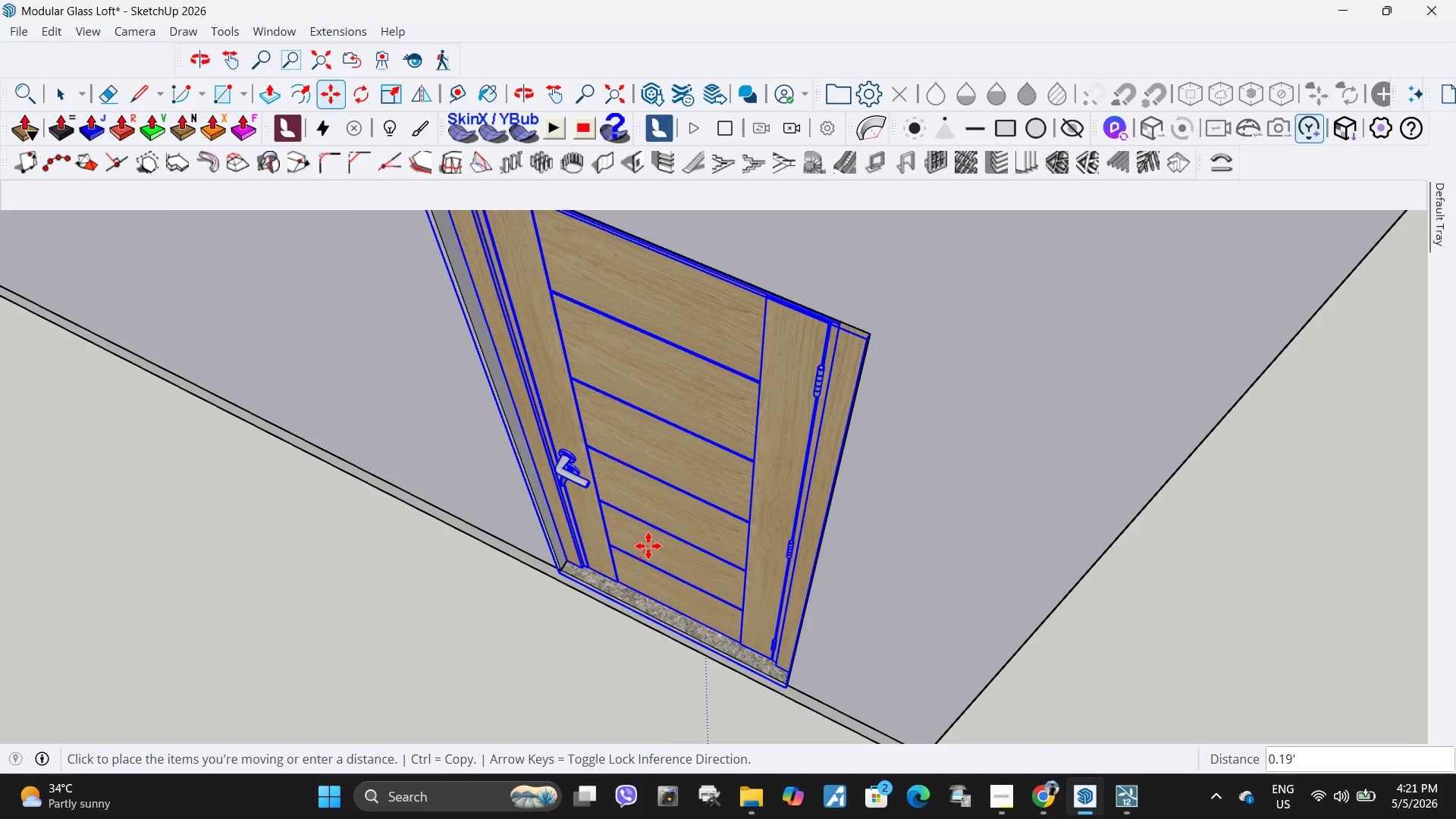 
scroll: coordinate [630, 537], scroll_direction: up, amount: 10.0
 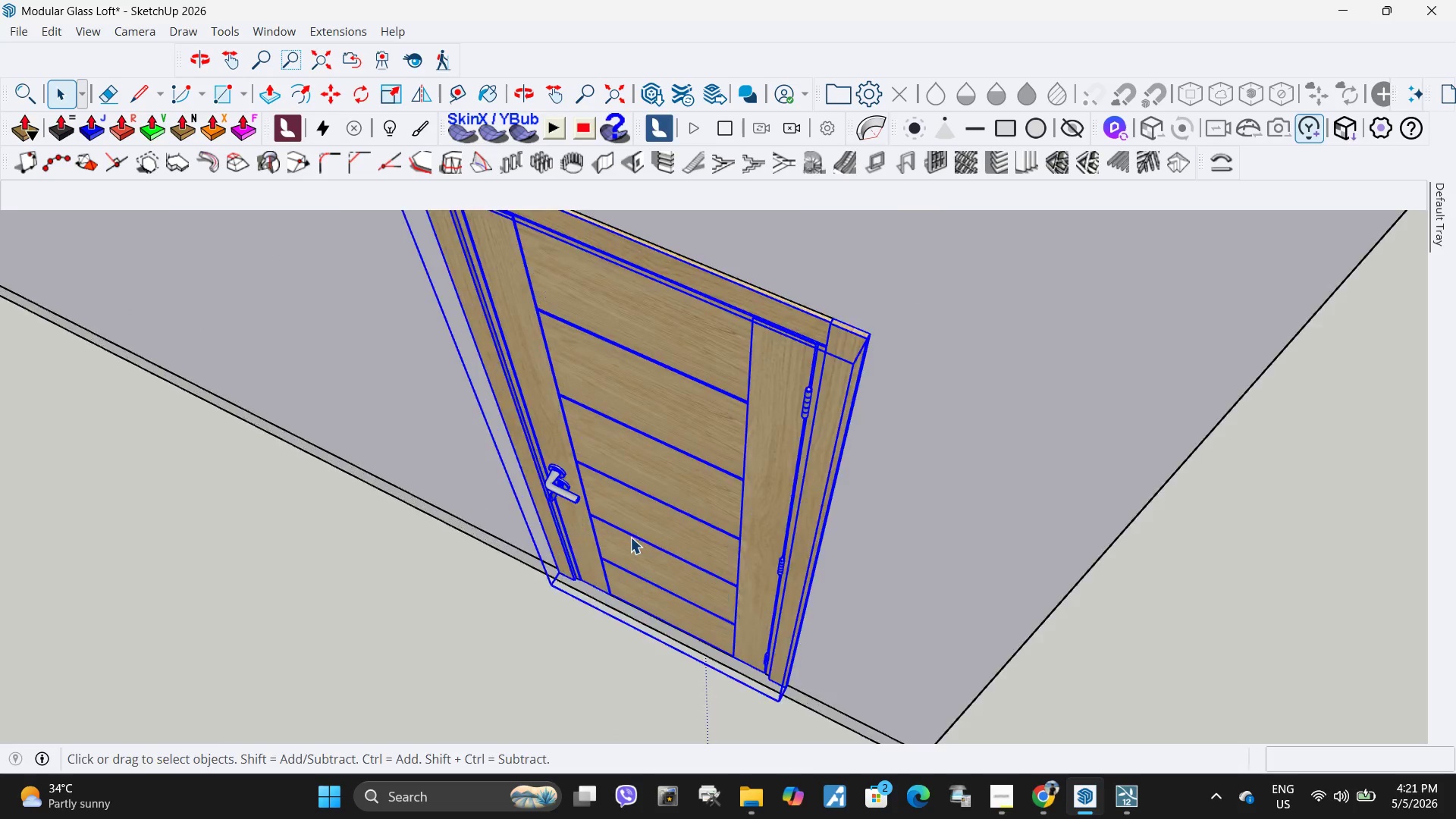 
left_click([649, 543])
 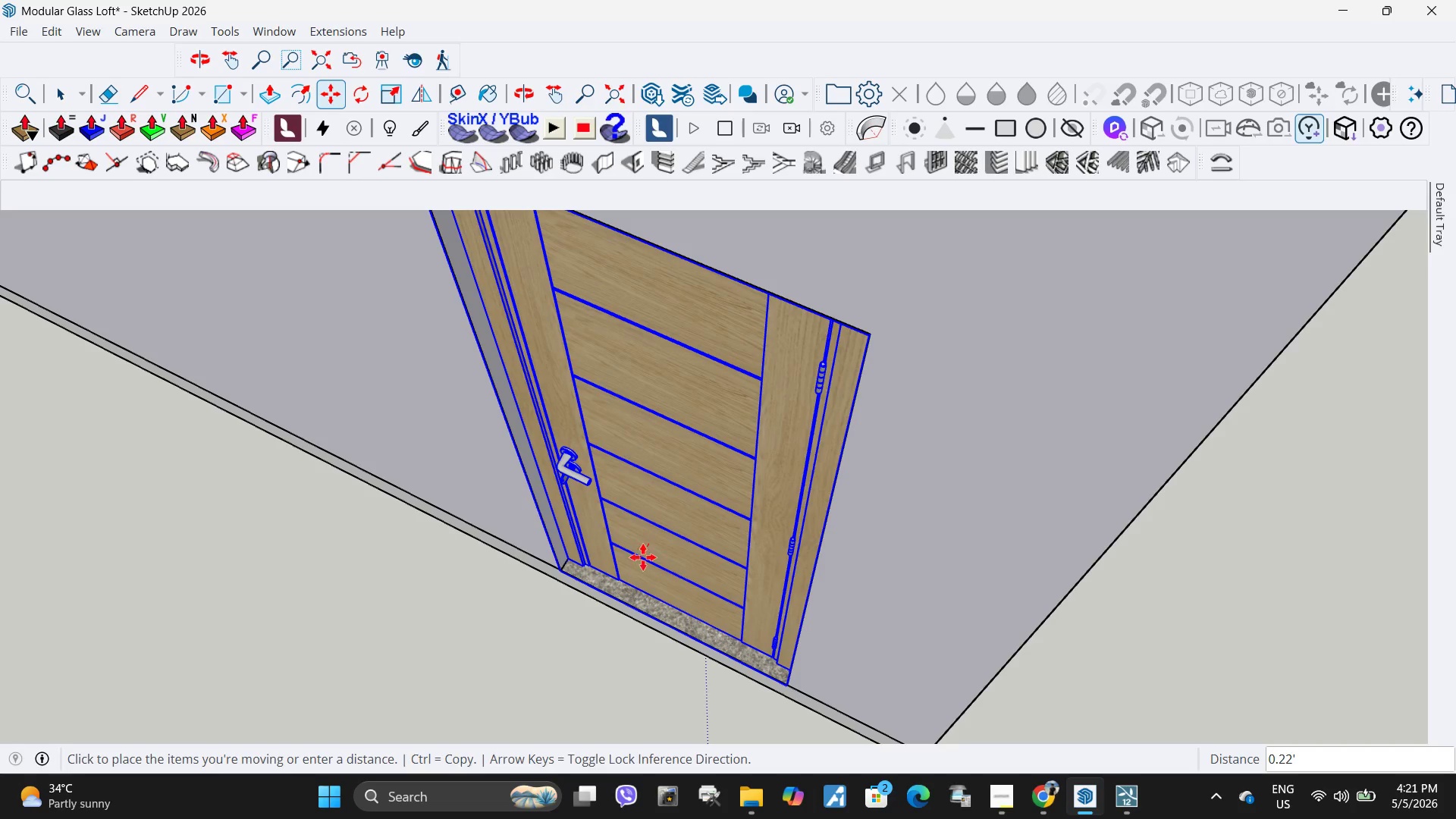 
scroll: coordinate [692, 551], scroll_direction: down, amount: 17.0
 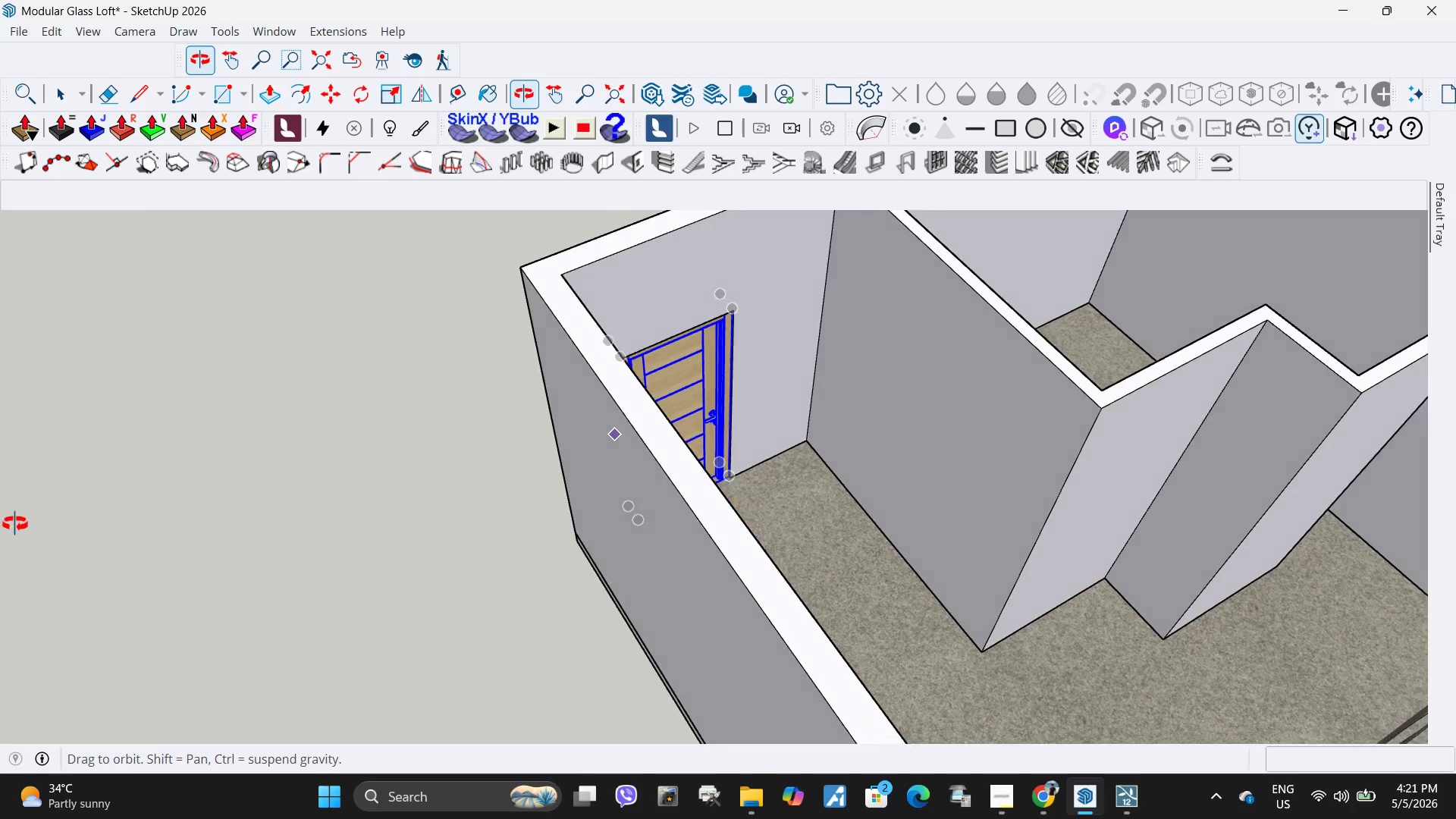 
key(Space)
 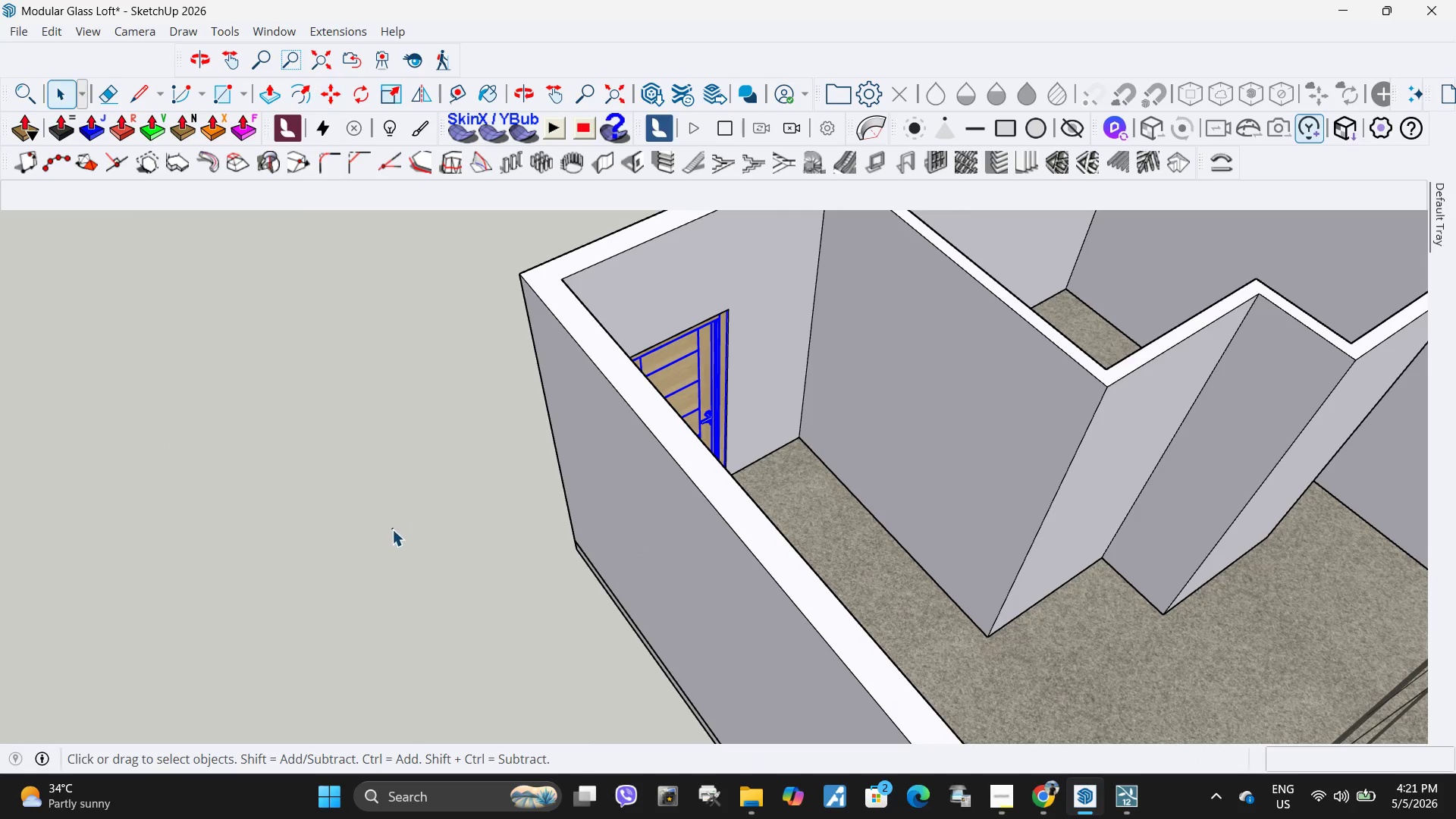 
key(Escape)
 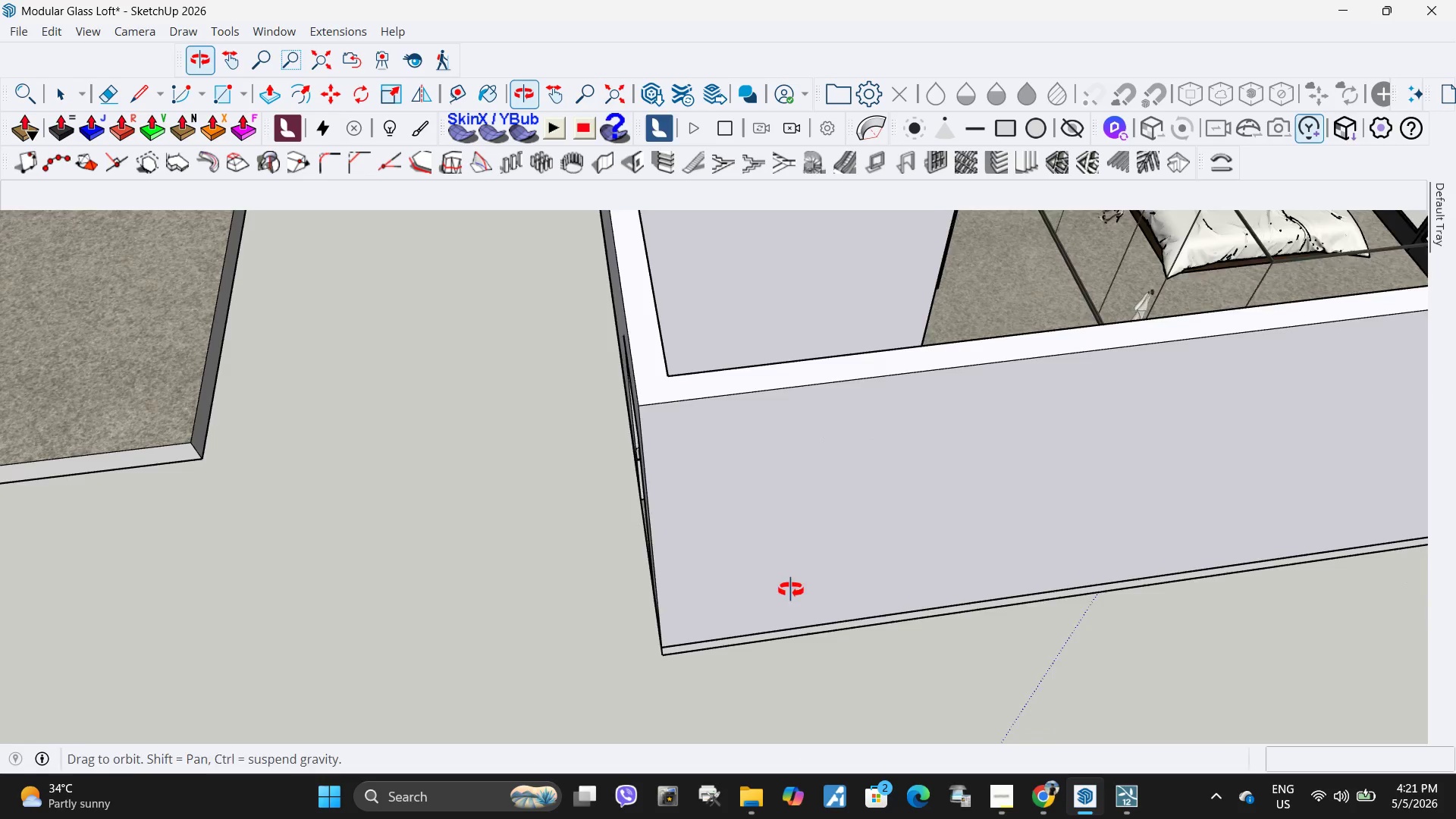 
key(Escape)
 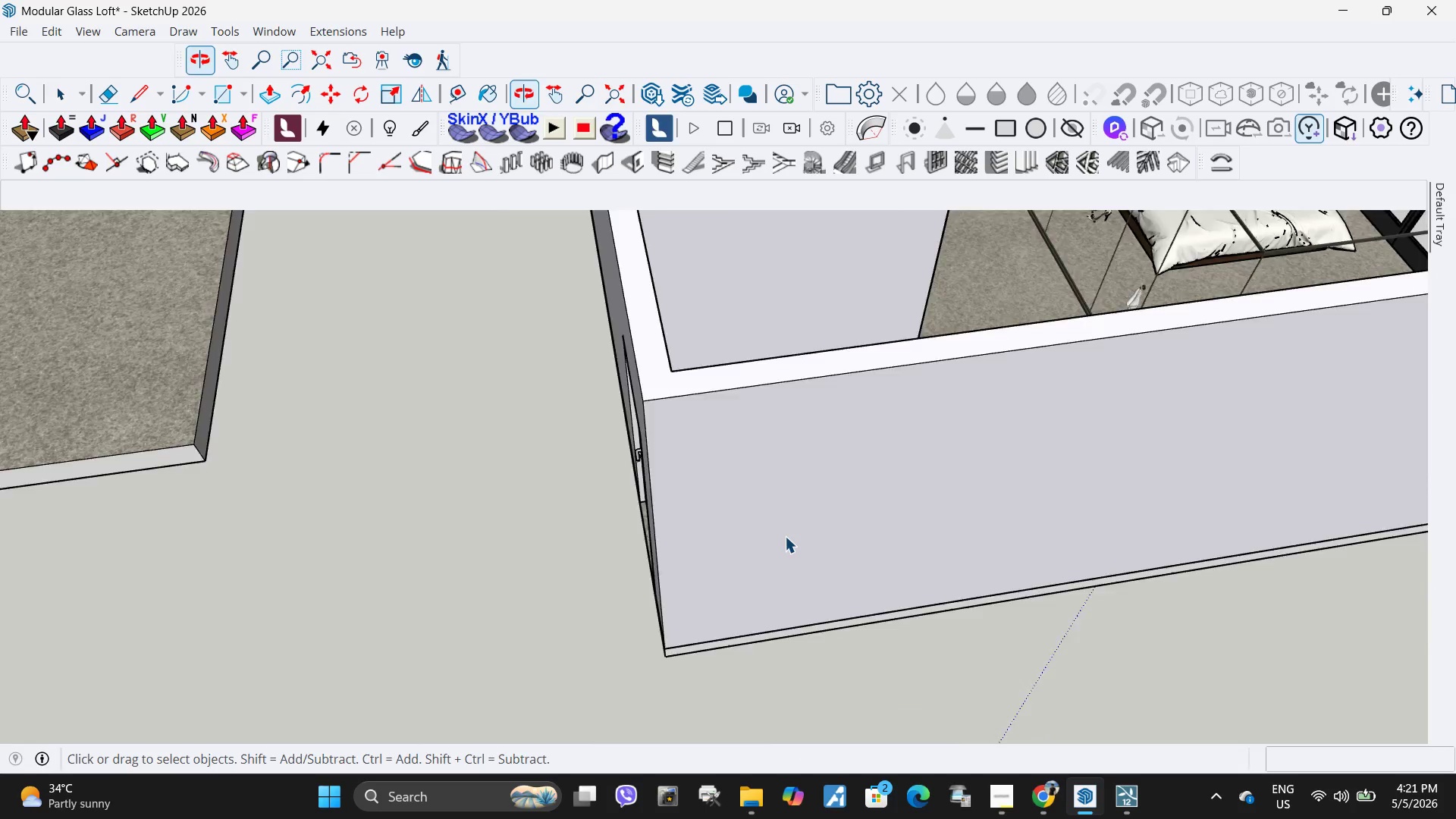 
key(Escape)
 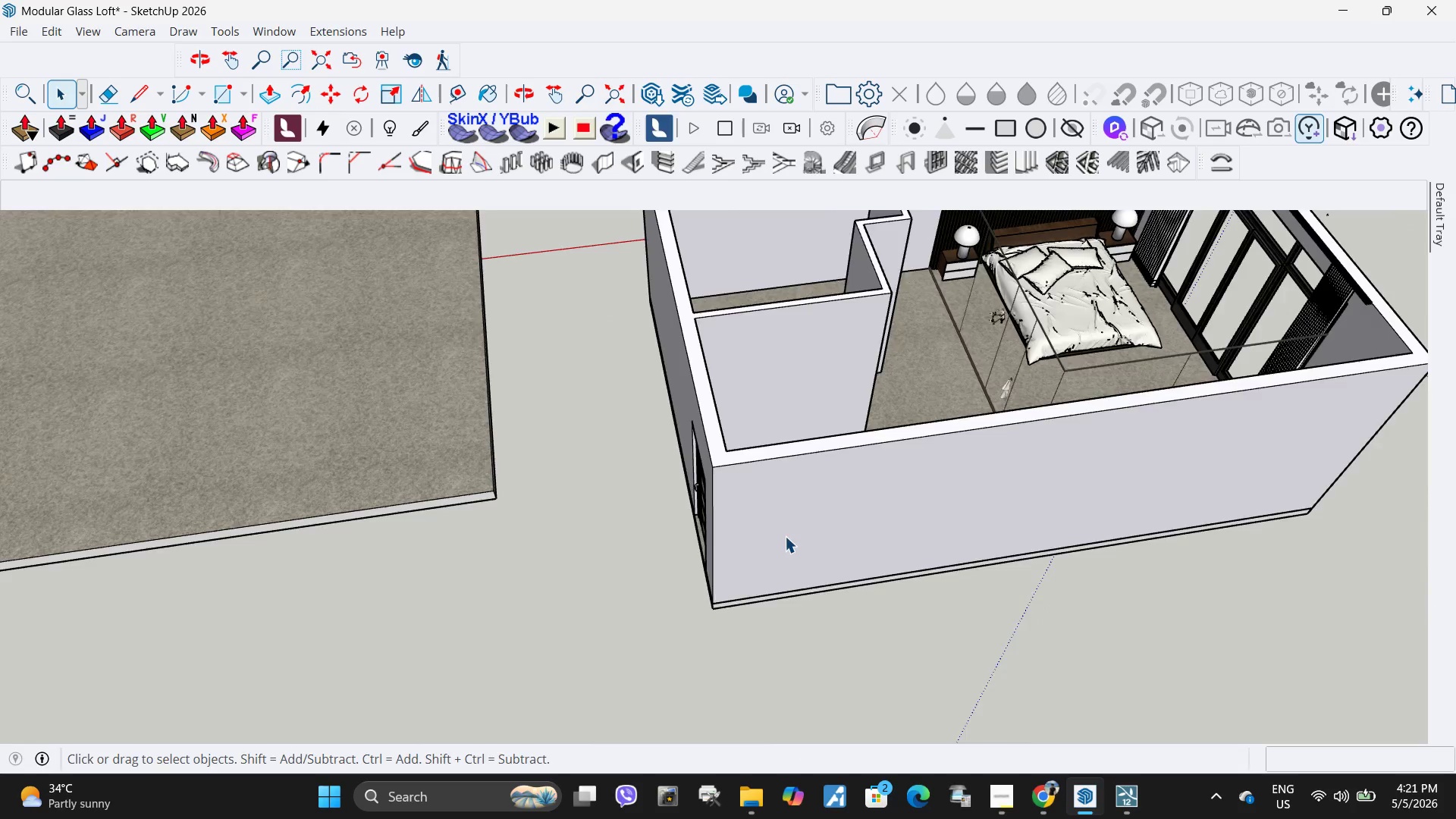 
key(Escape)
 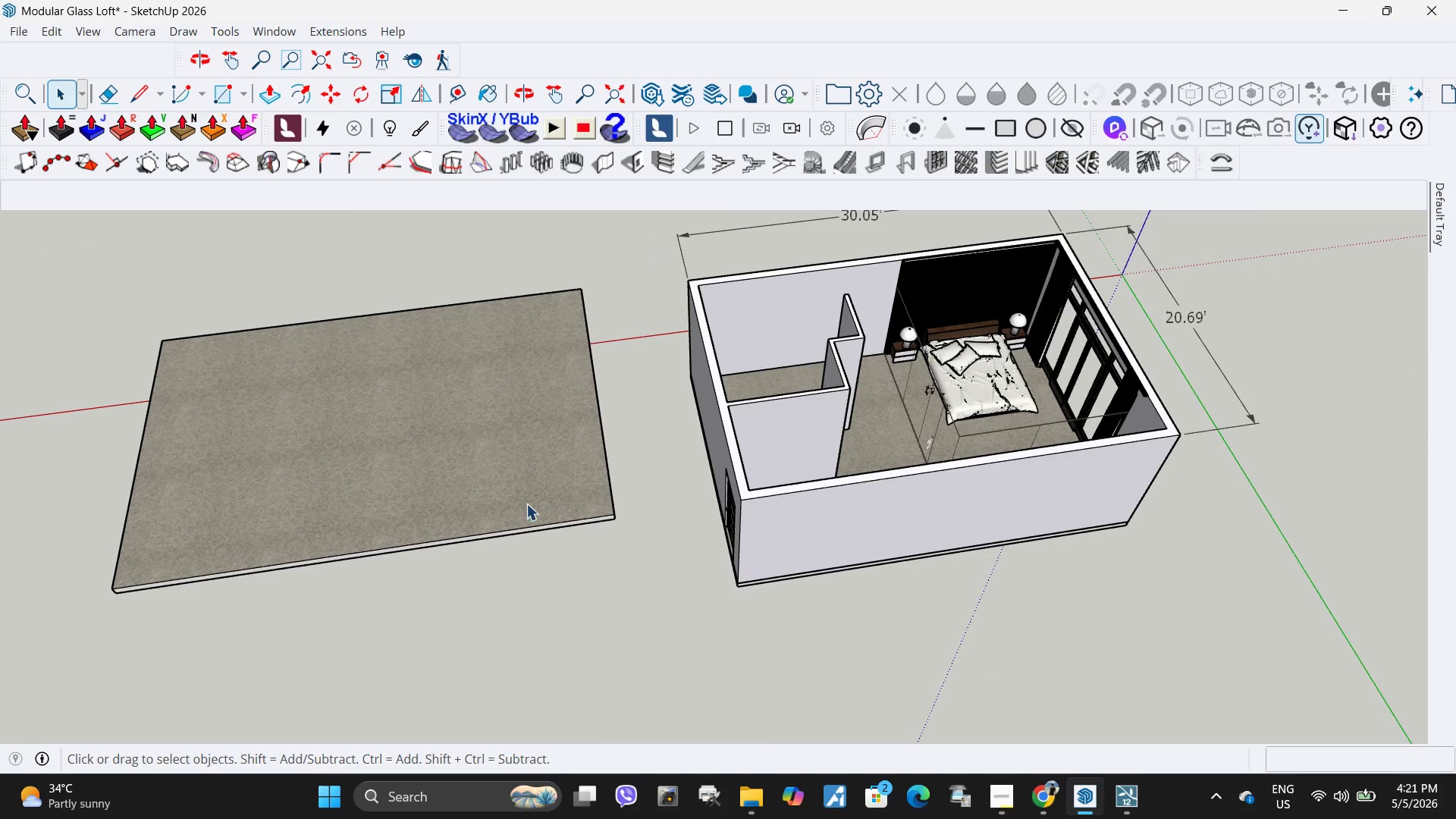 
left_click([526, 504])
 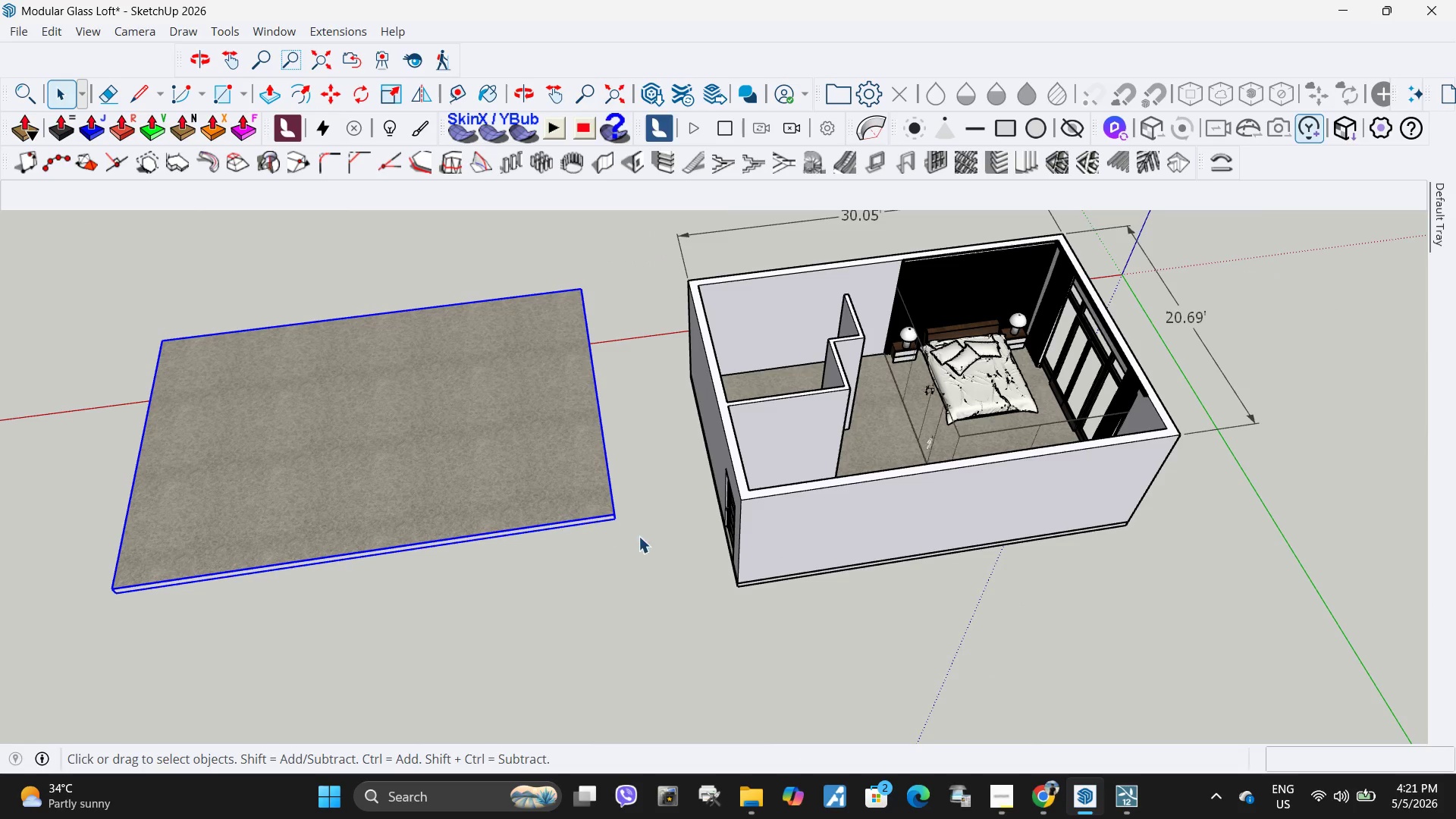 
scroll: coordinate [780, 552], scroll_direction: down, amount: 11.0
 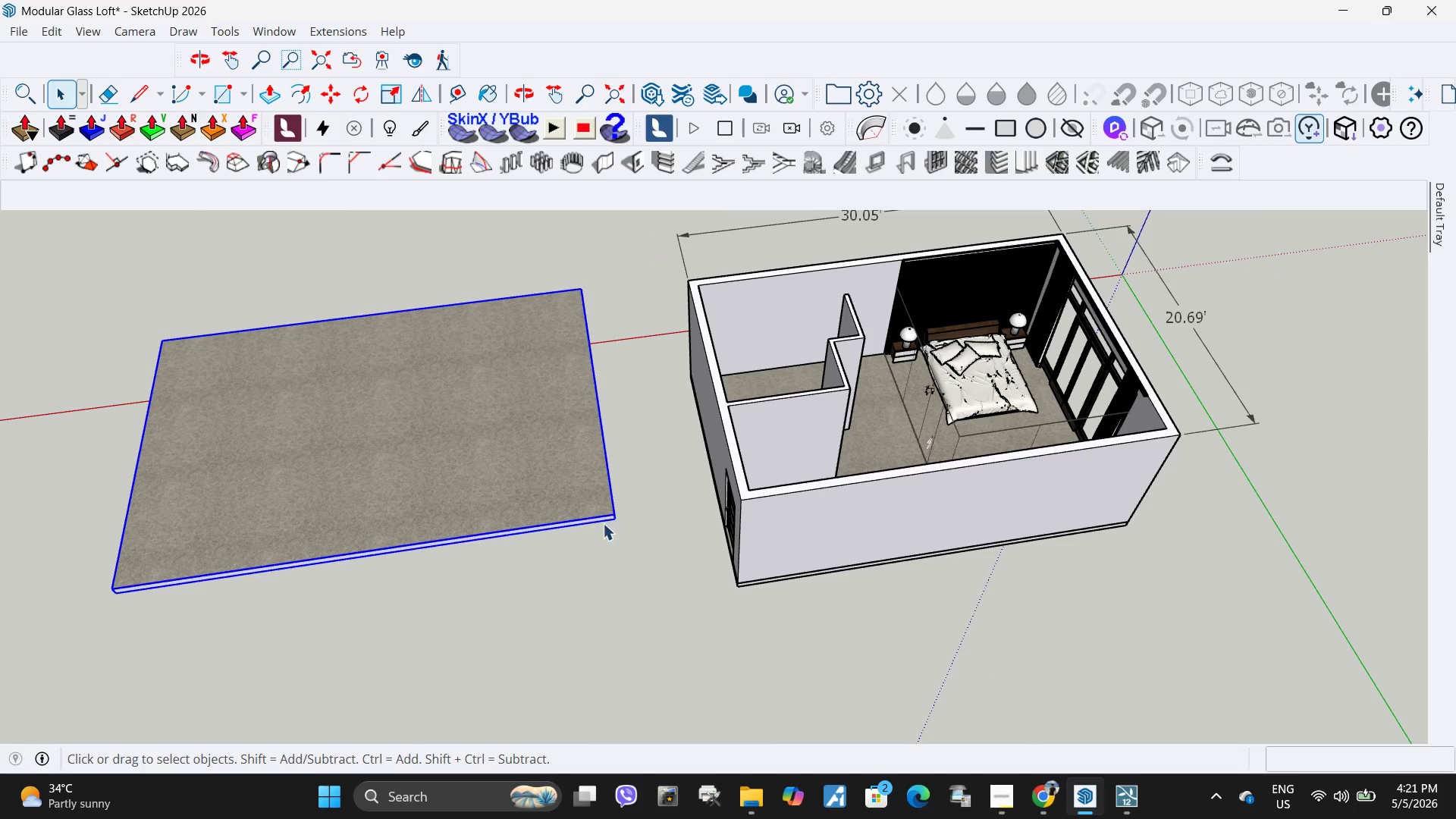 
key(M)
 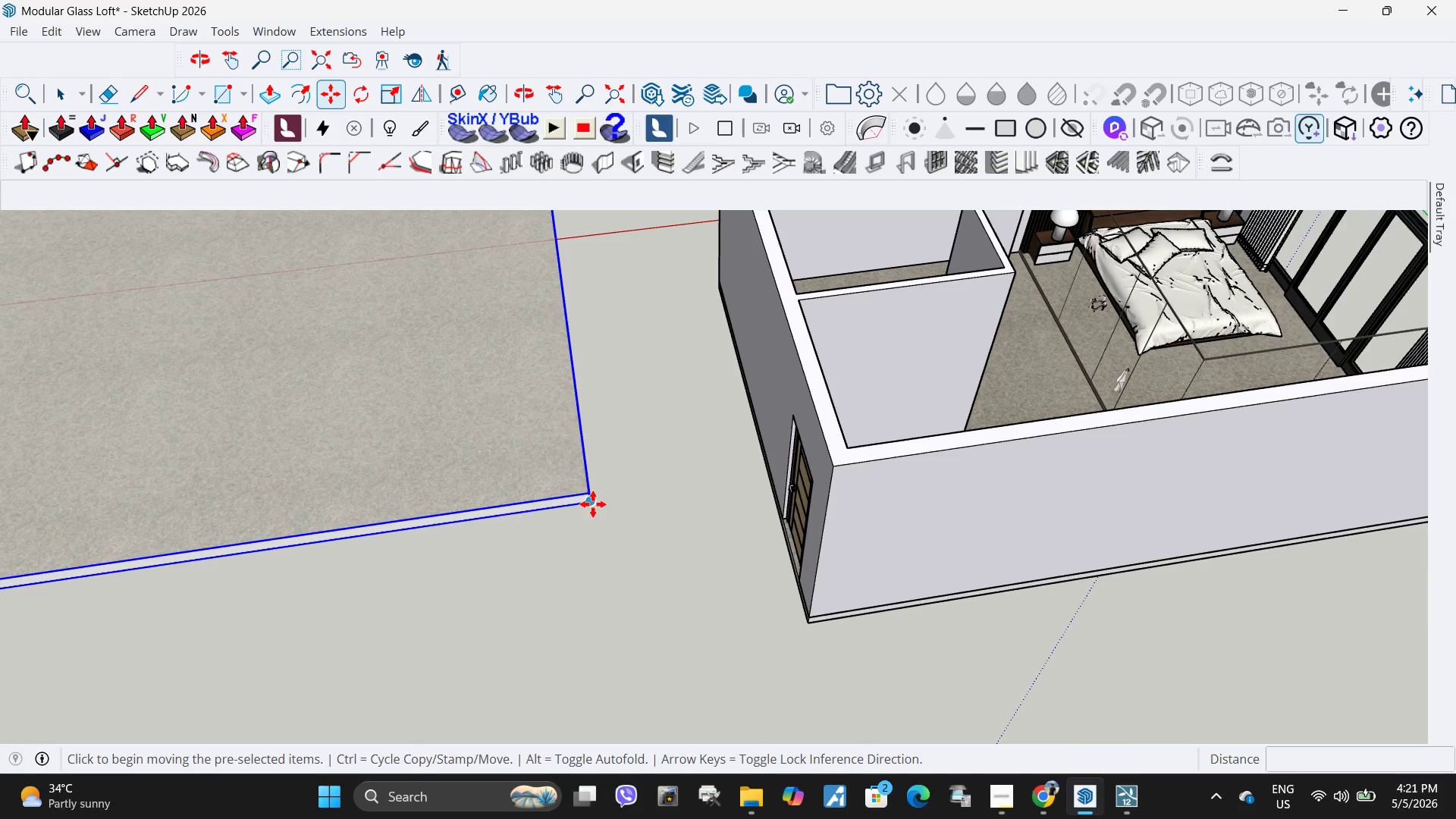 
scroll: coordinate [642, 537], scroll_direction: up, amount: 5.0
 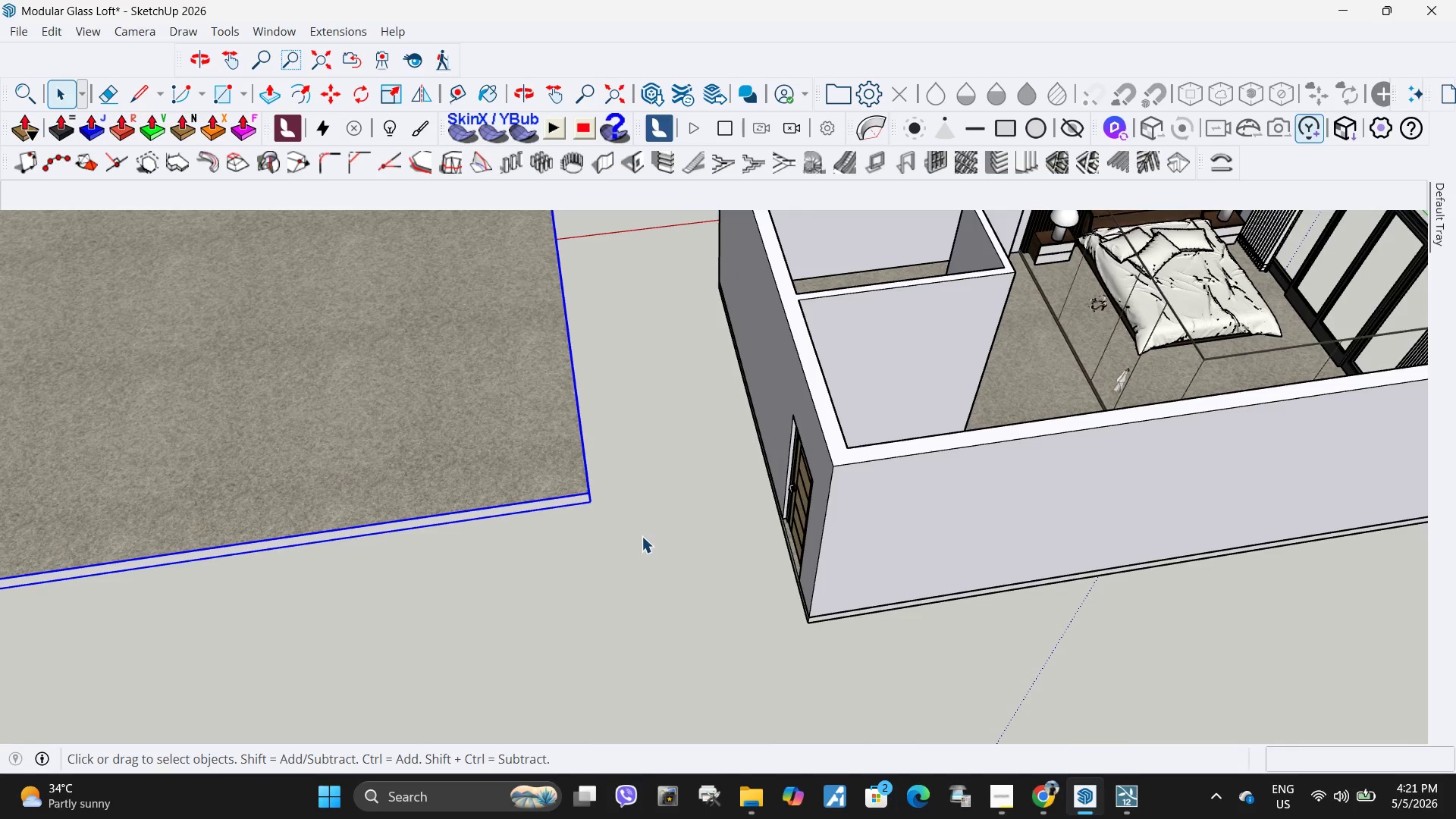 
scroll: coordinate [359, 588], scroll_direction: down, amount: 12.0
 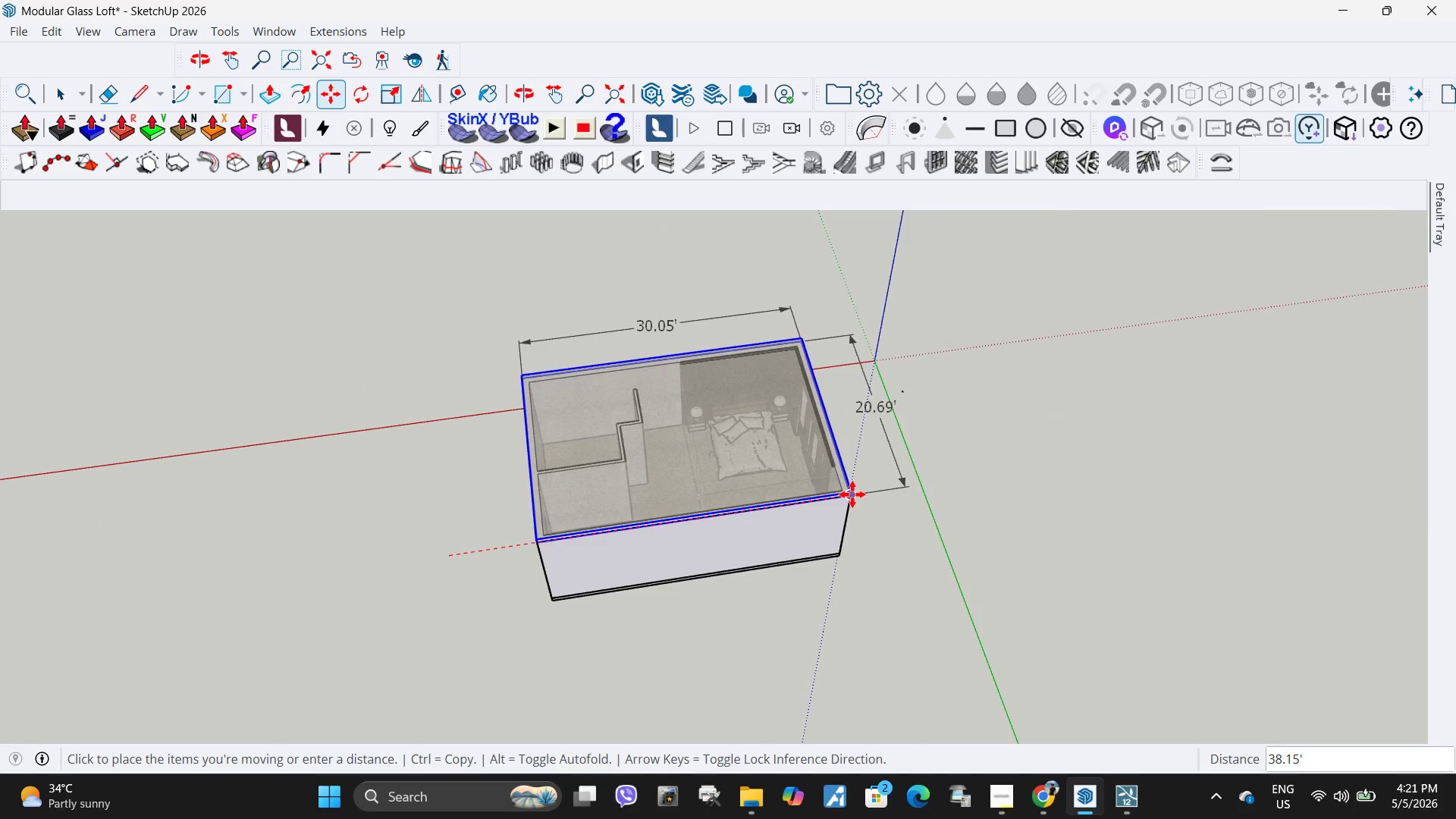 
left_click([851, 494])
 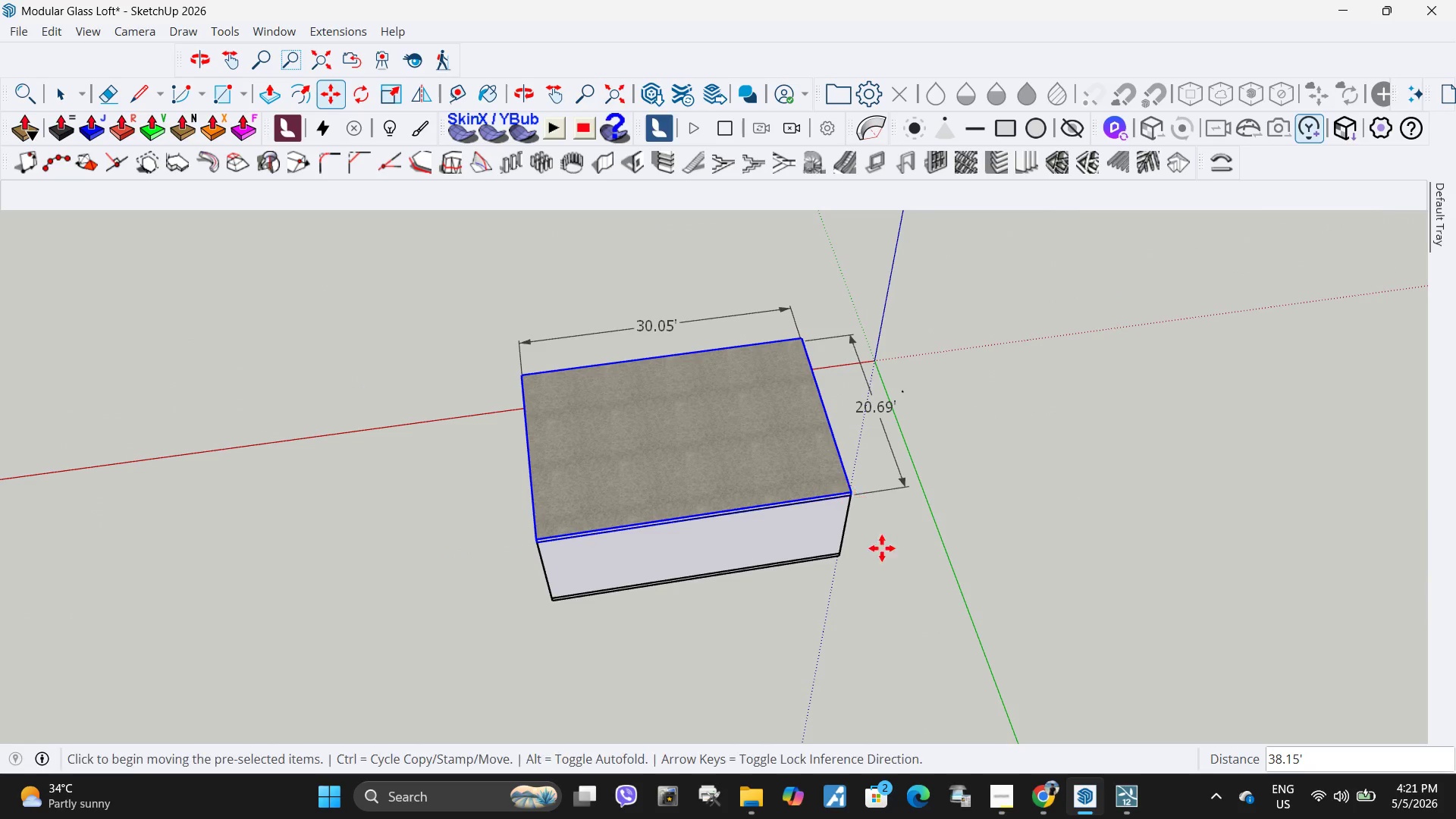 
key(Space)
 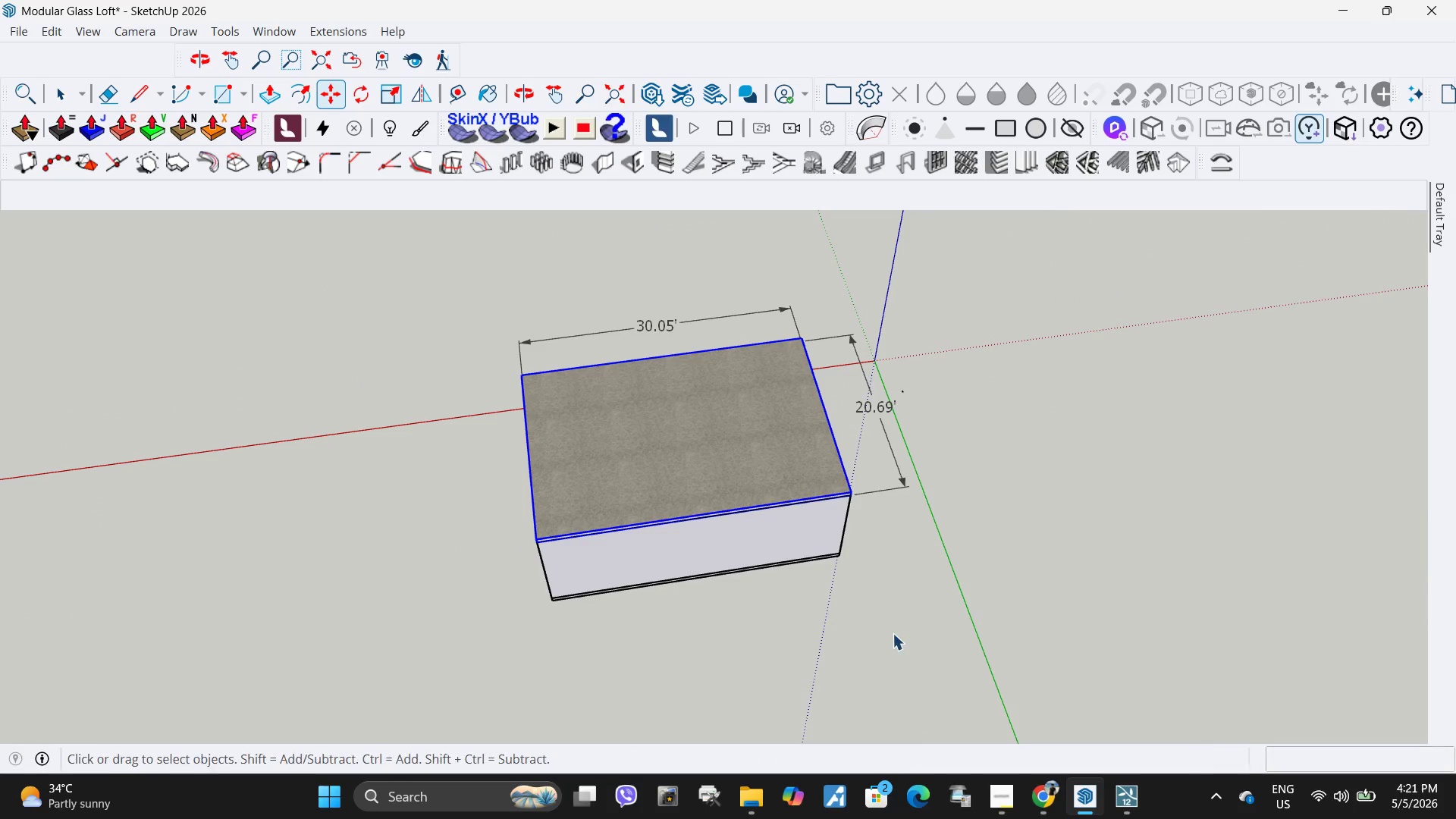 
double_click([893, 633])
 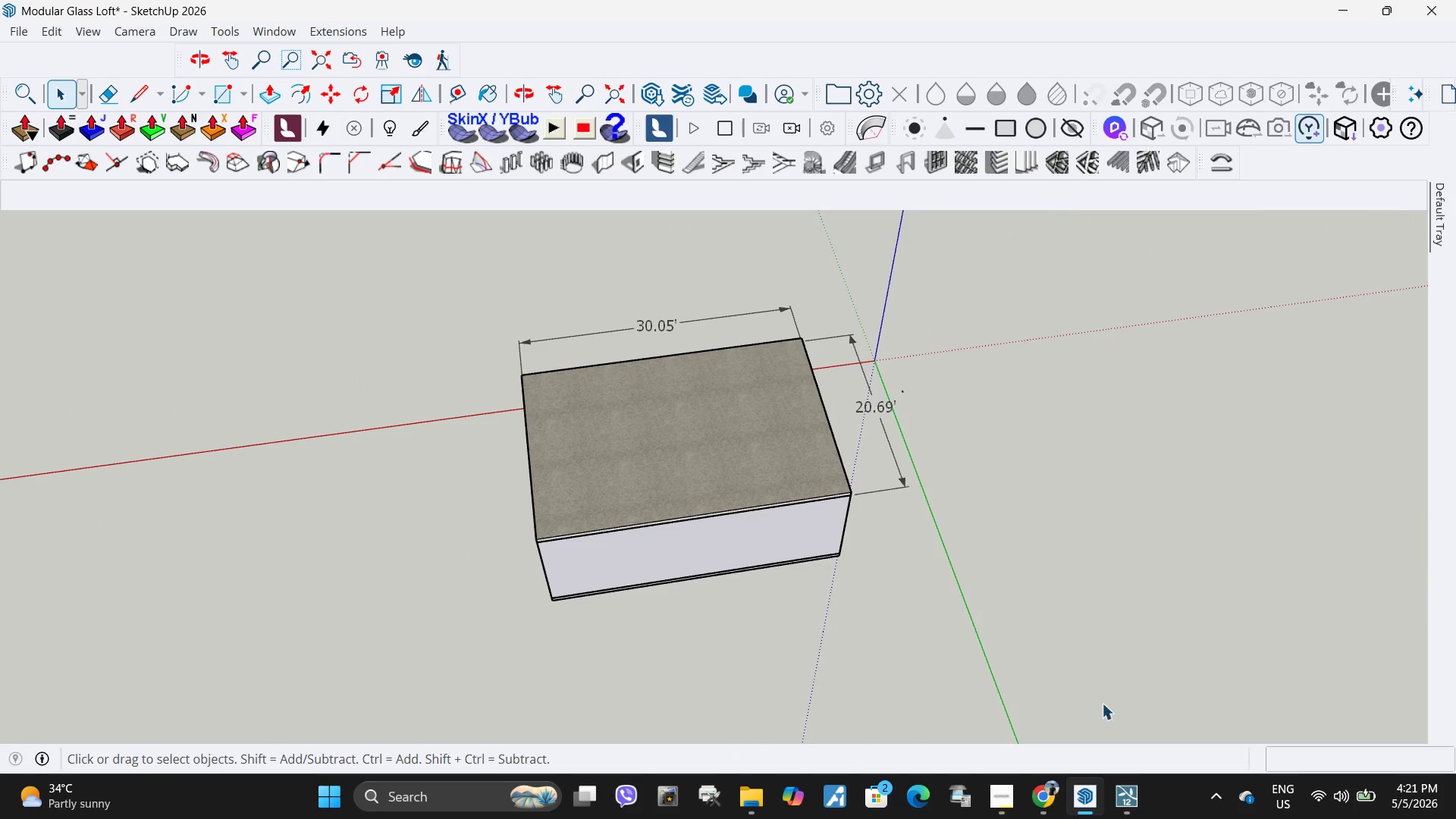 
key(Escape)
 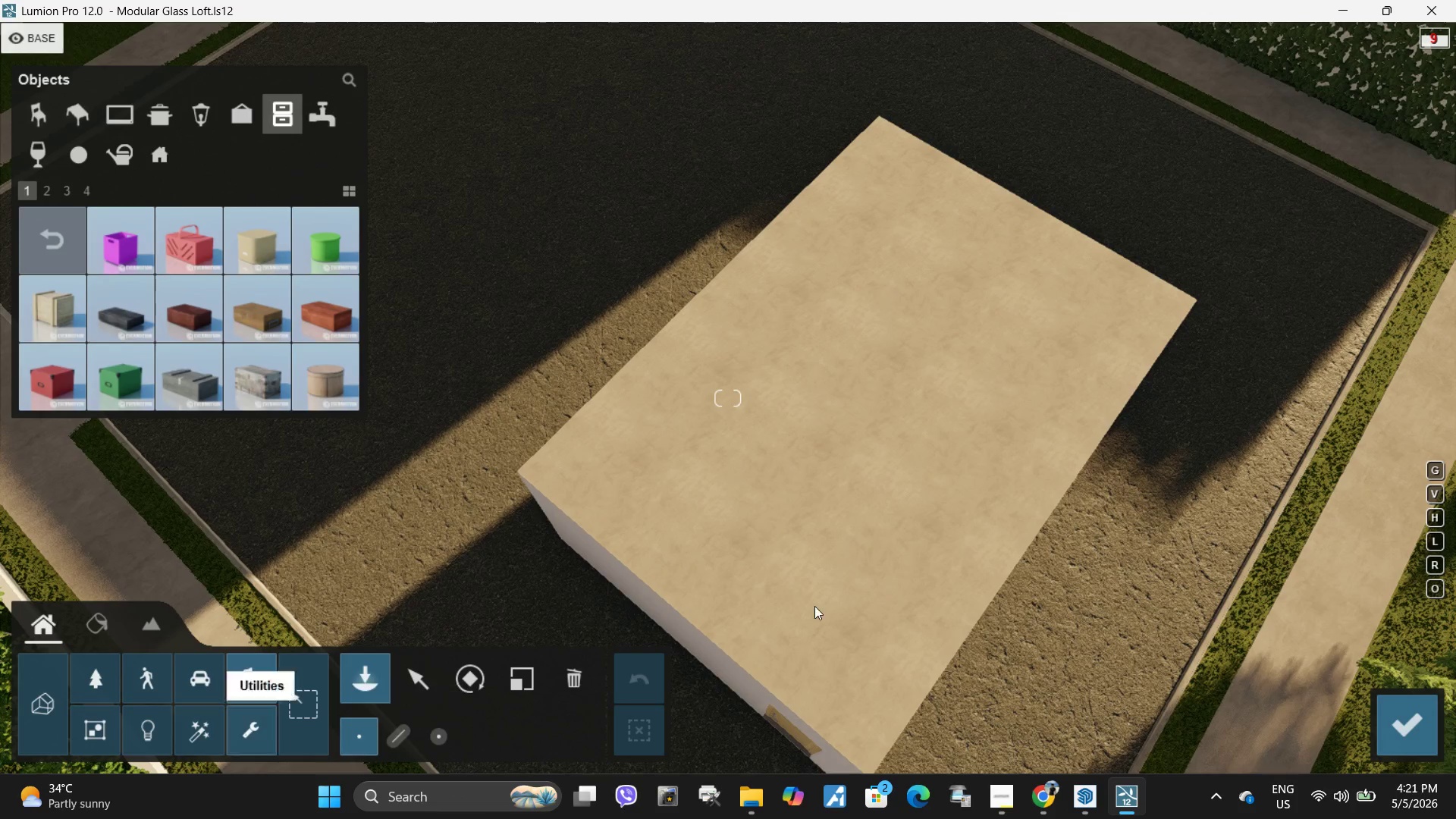 
left_click([1386, 732])
 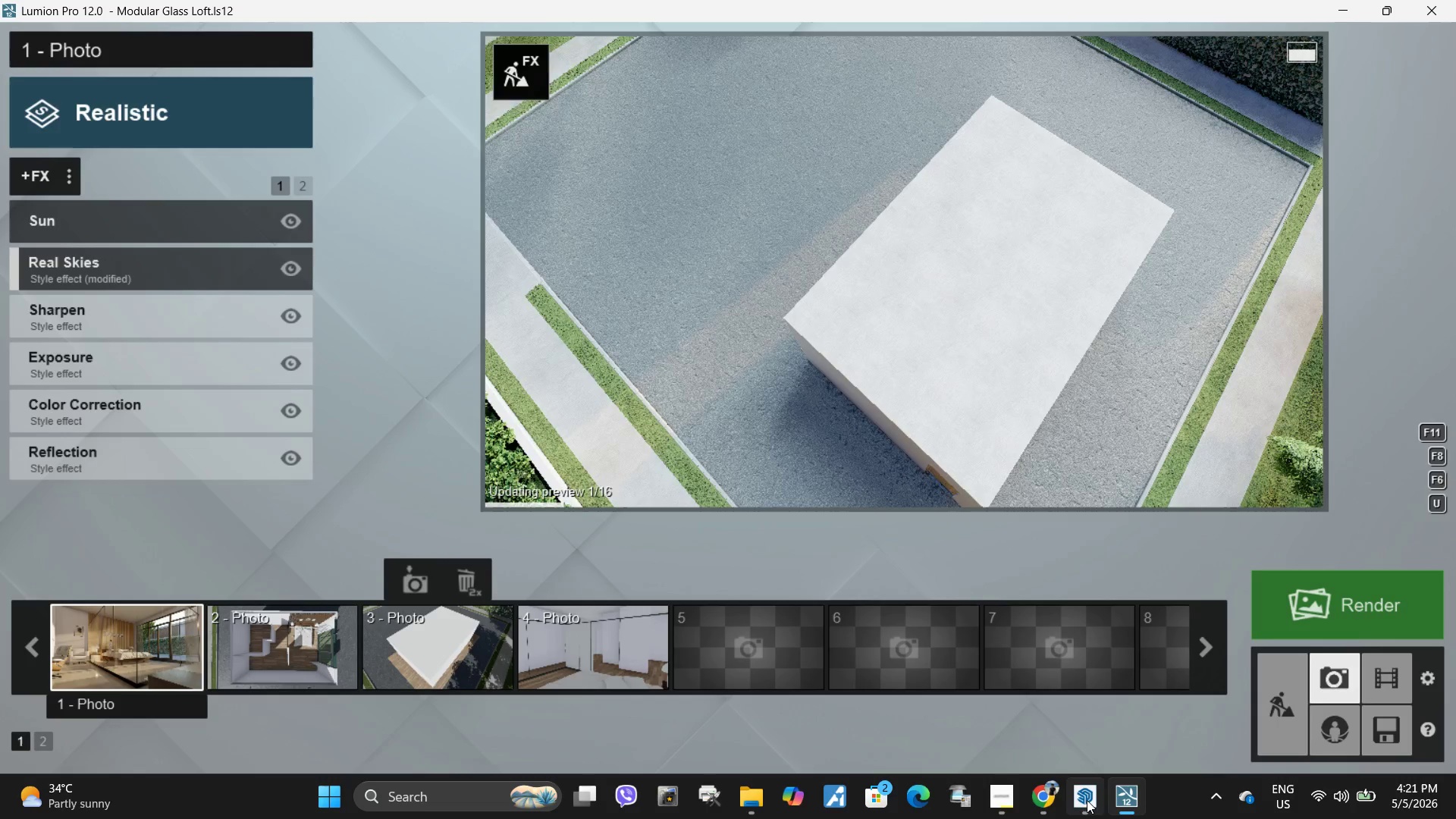 
left_click([1081, 800])
 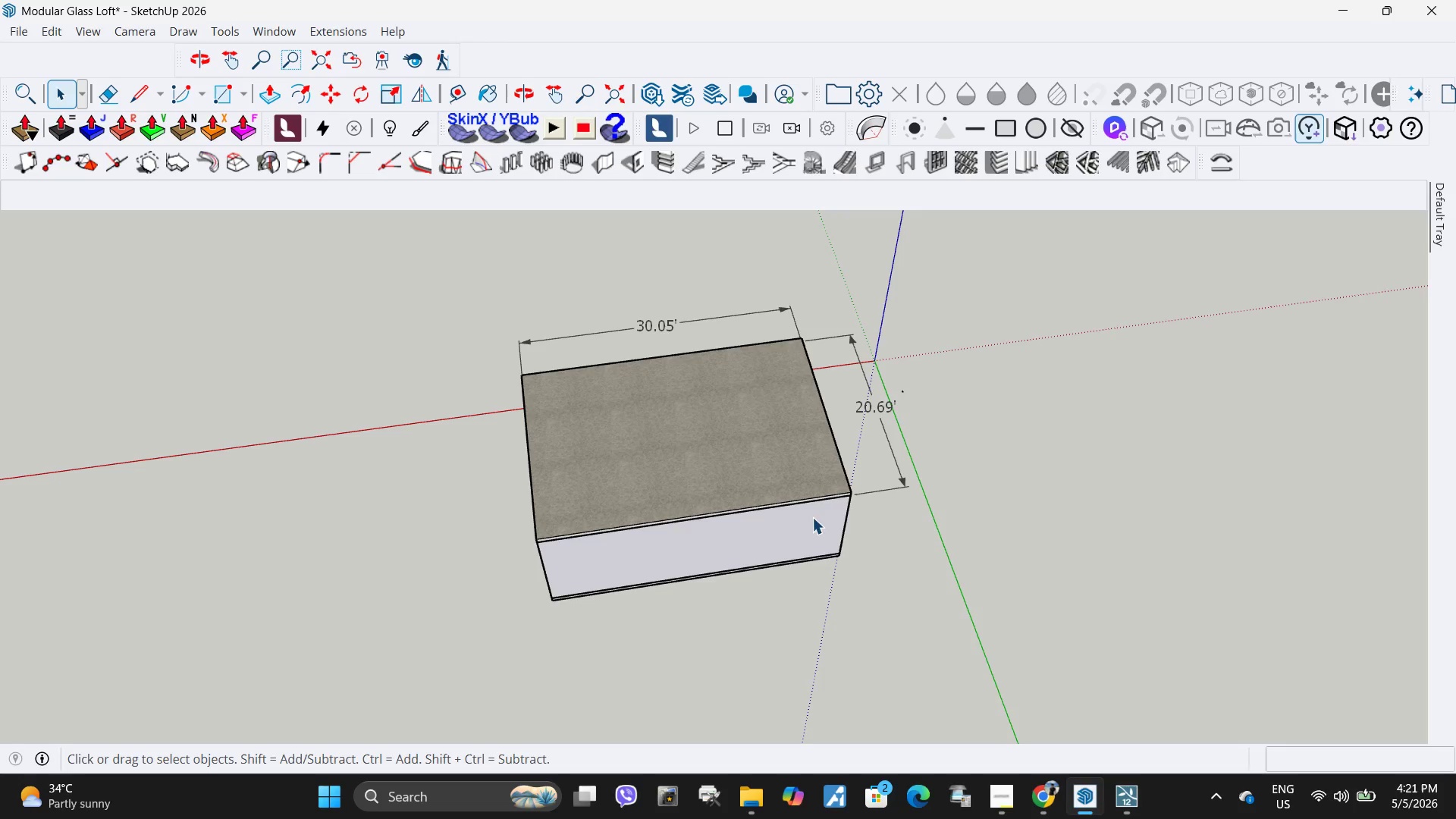 
left_click([659, 437])
 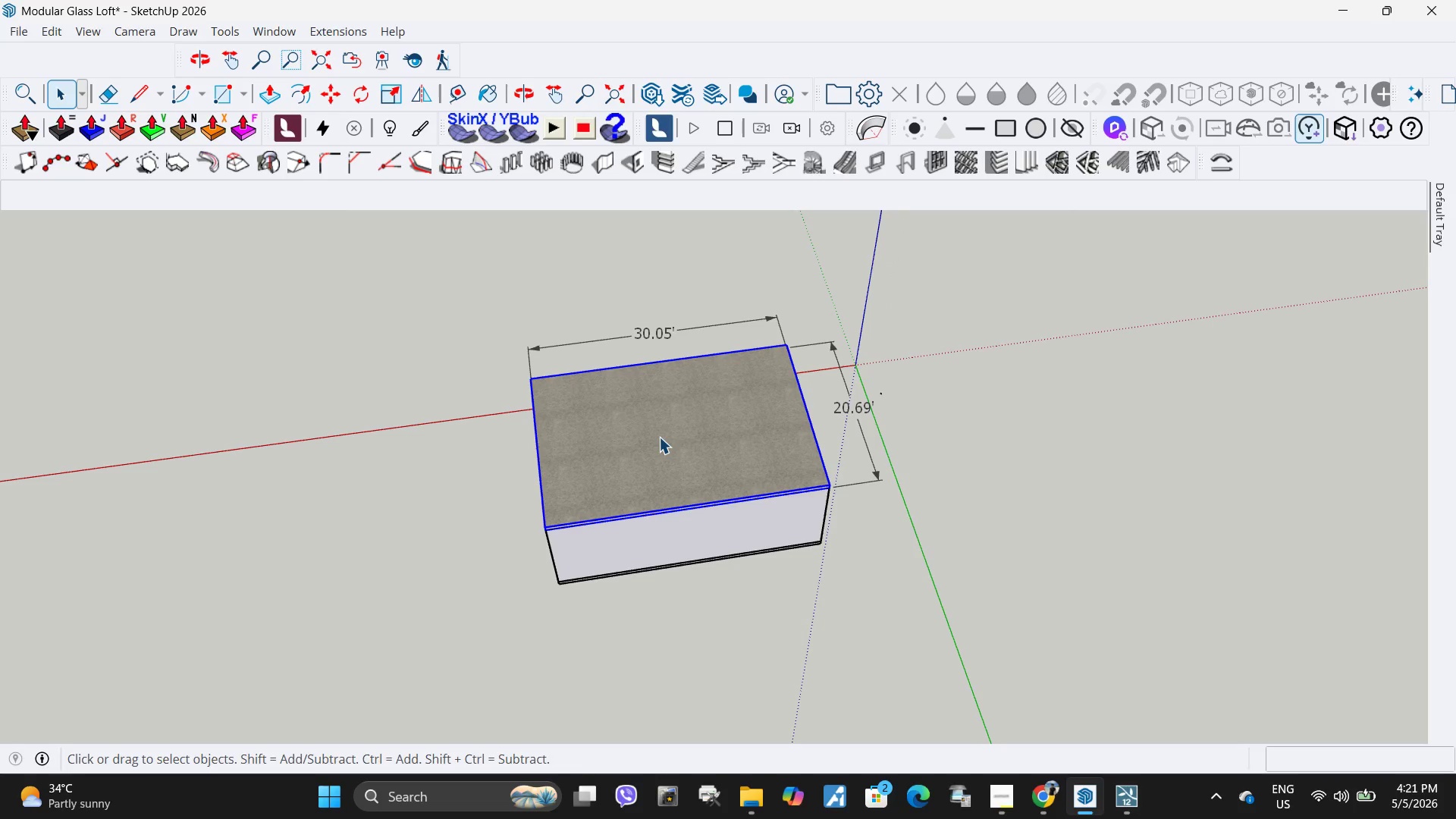 
scroll: coordinate [626, 417], scroll_direction: down, amount: 1.0
 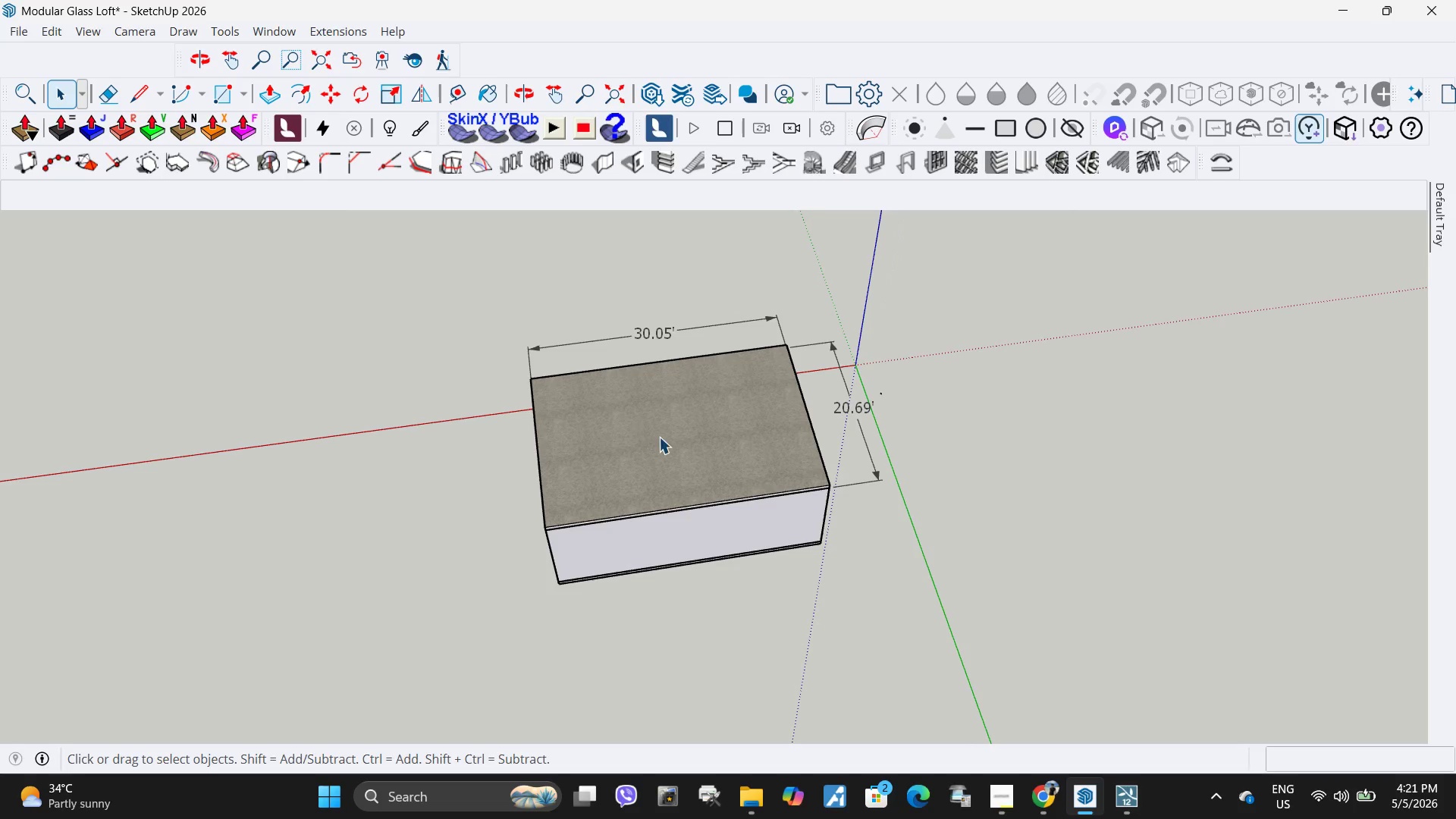 
key(M)
 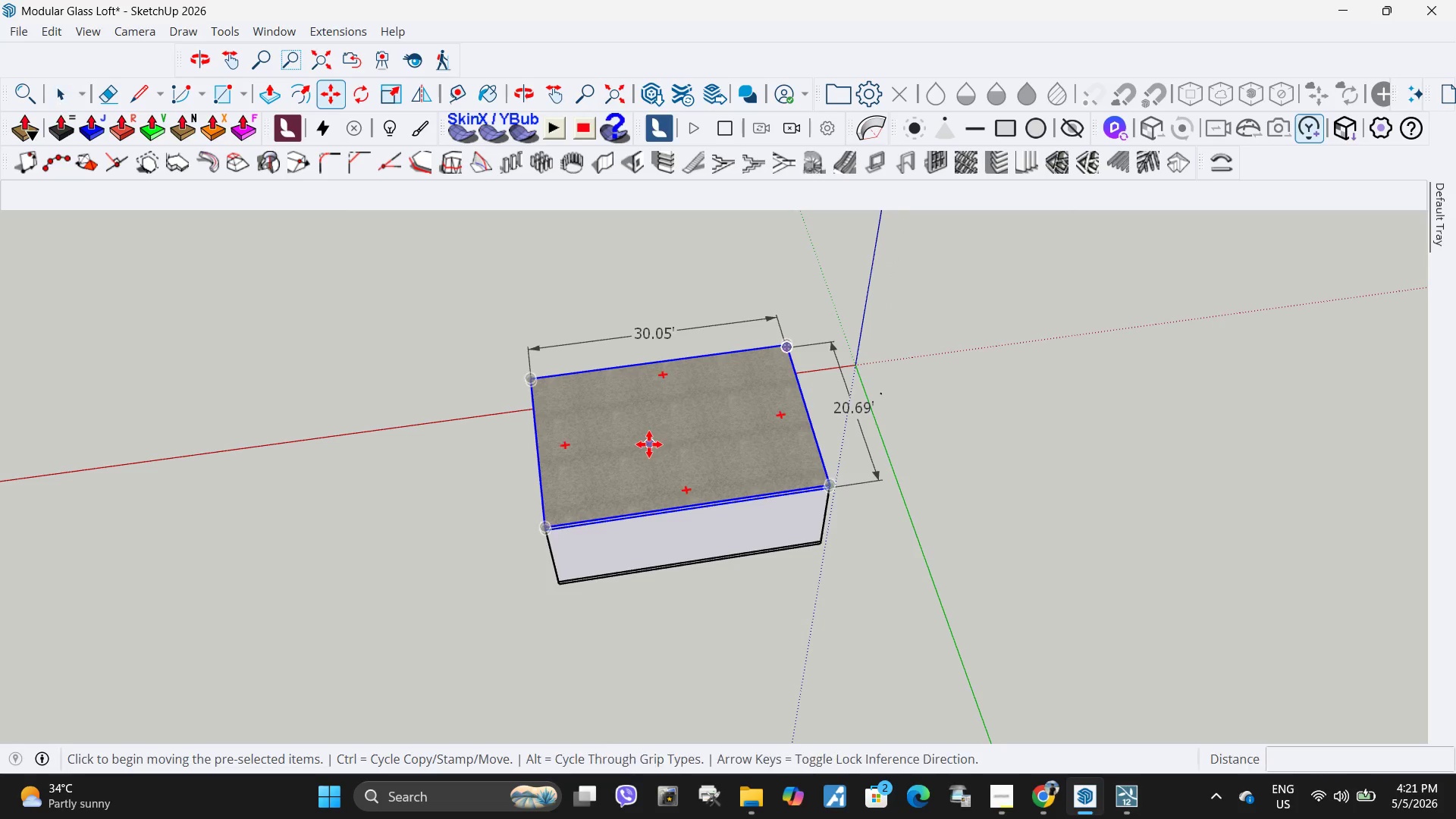 
left_click_drag(start_coordinate=[648, 444], to_coordinate=[653, 444])
 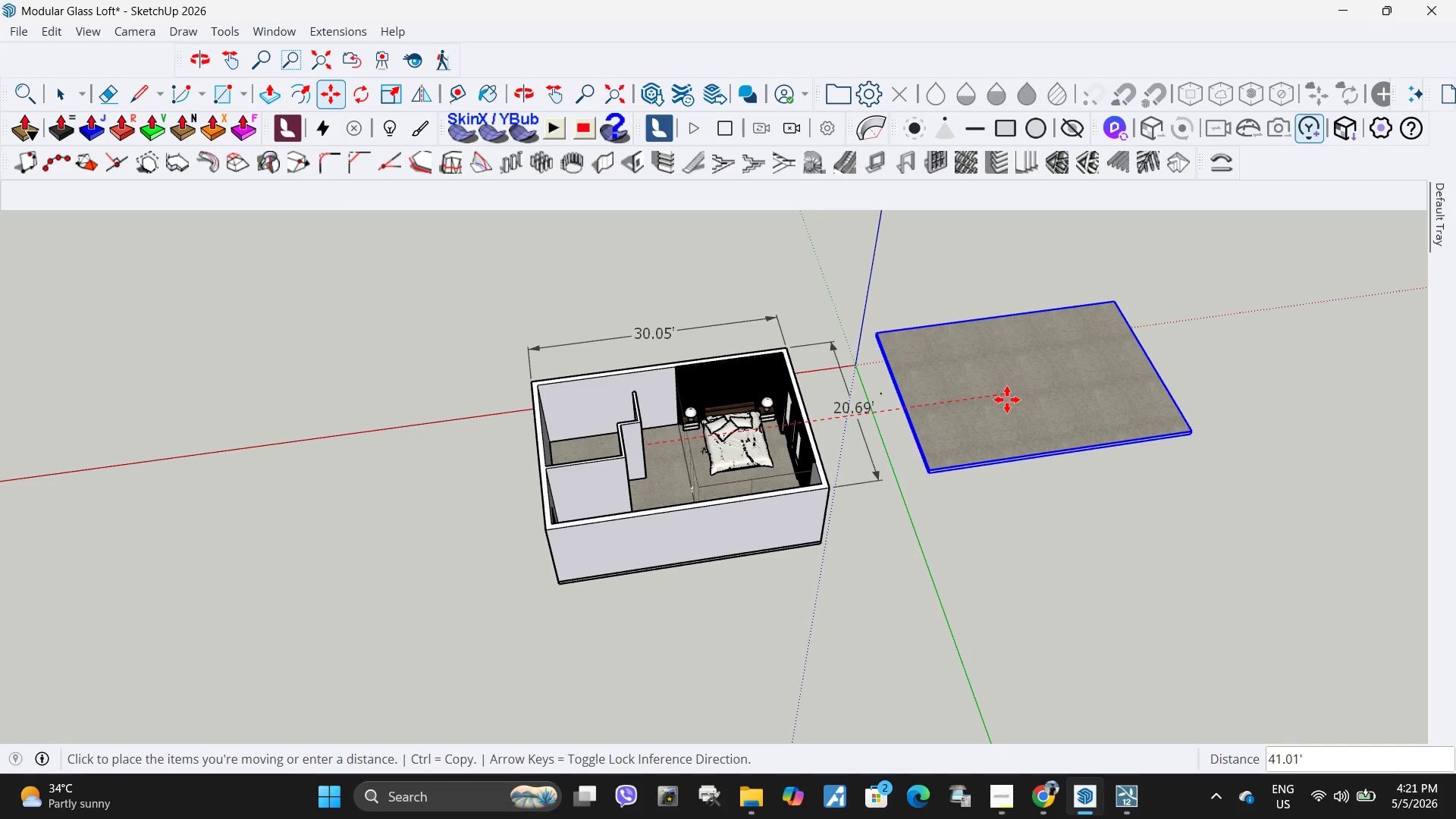 
left_click([1013, 396])
 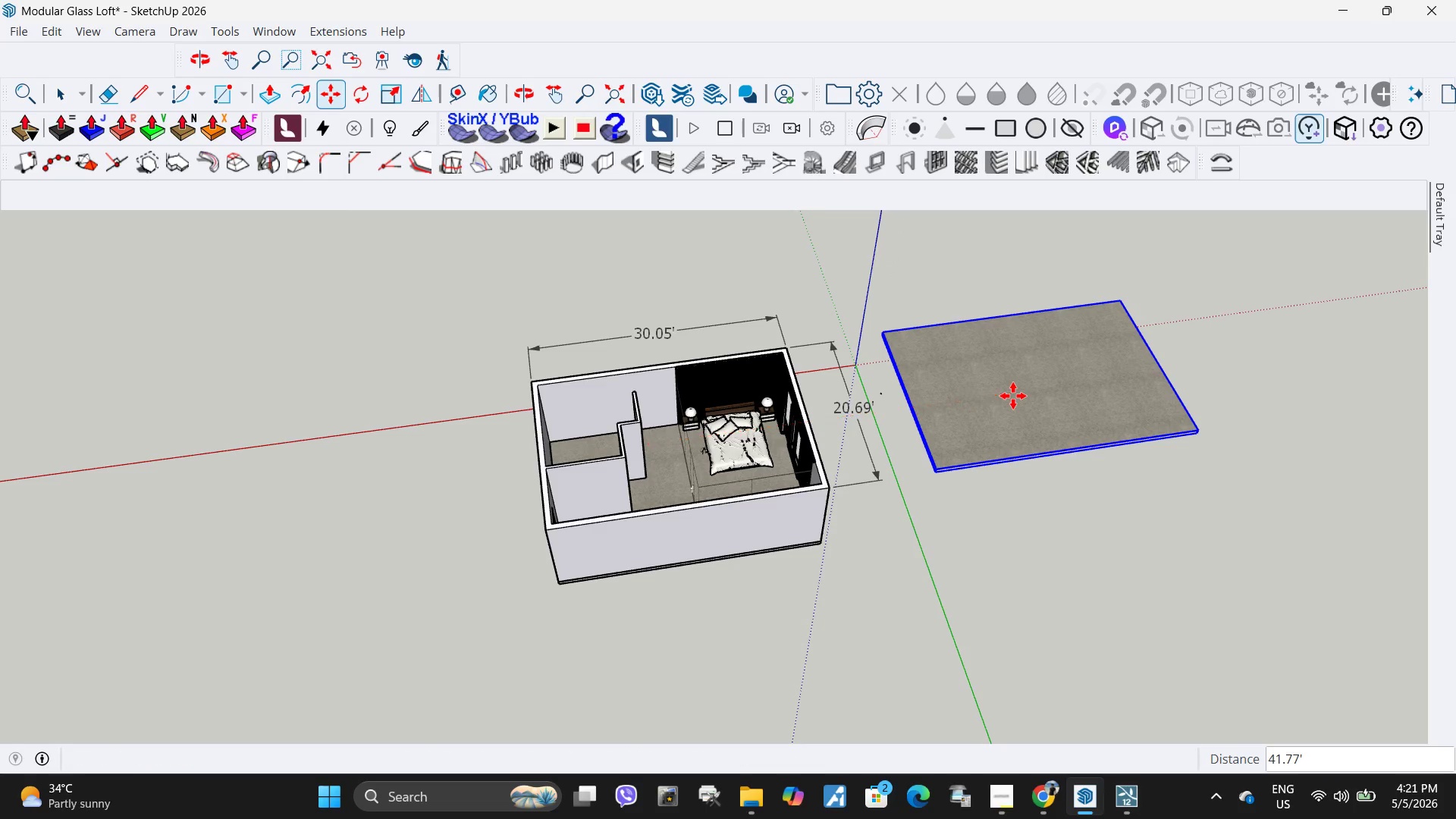 
key(Space)
 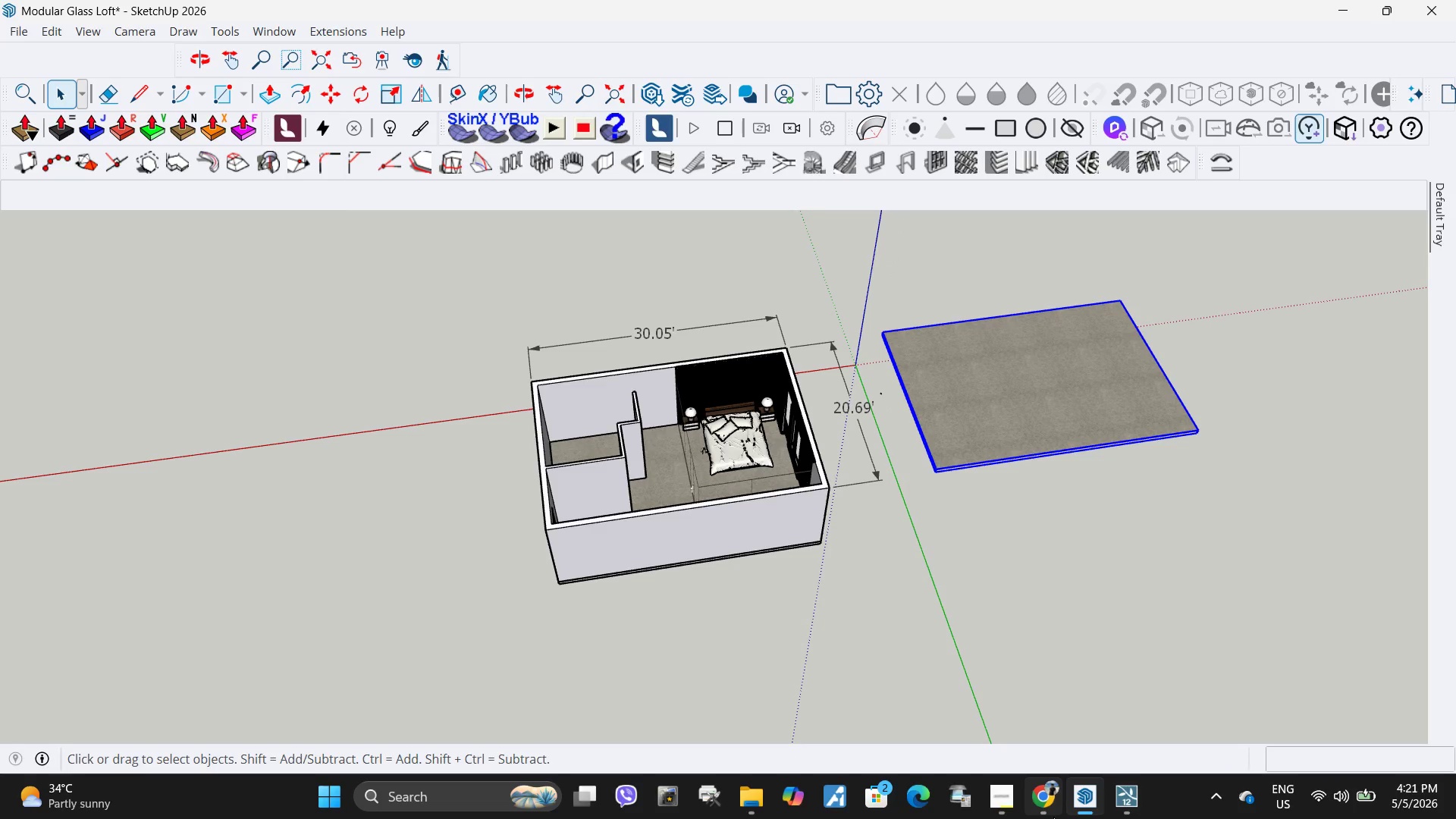 
left_click([1043, 811])
 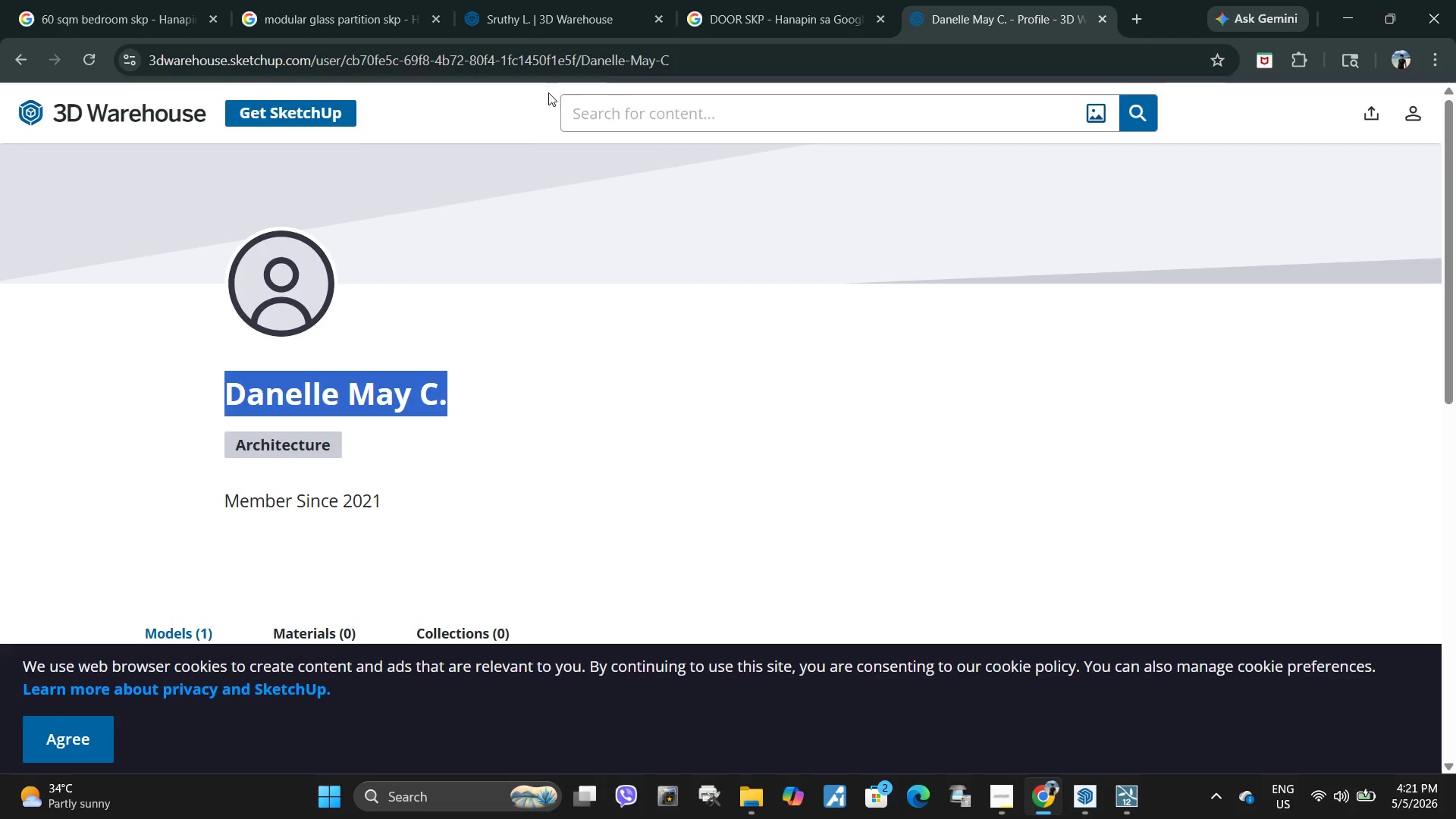 
left_click([601, 69])
 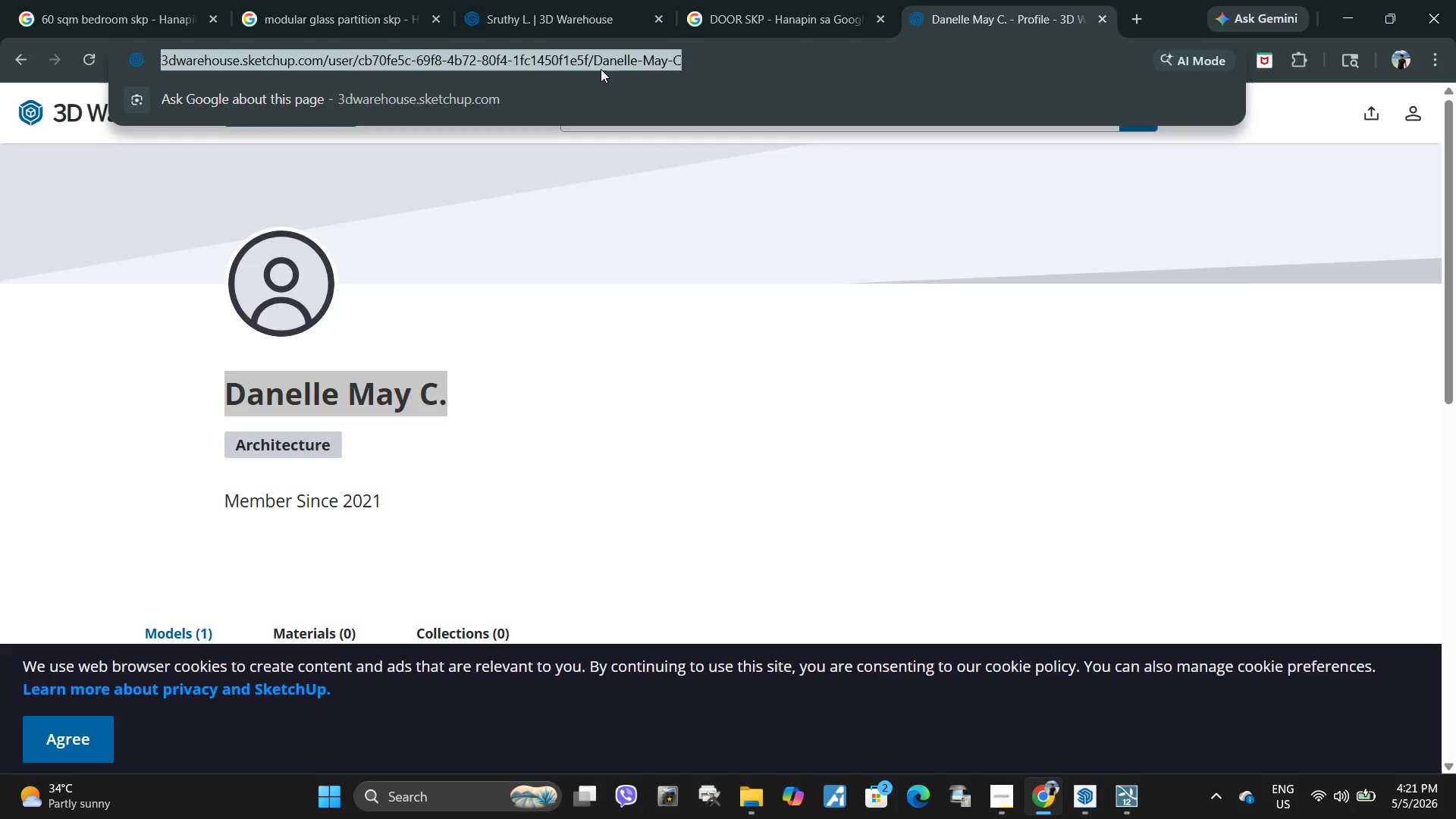 
type(war)
key(Backspace)
key(Backspace)
key(Backspace)
key(Backspace)
key(Backspace)
type(moden wadrobe skp cabinet)
 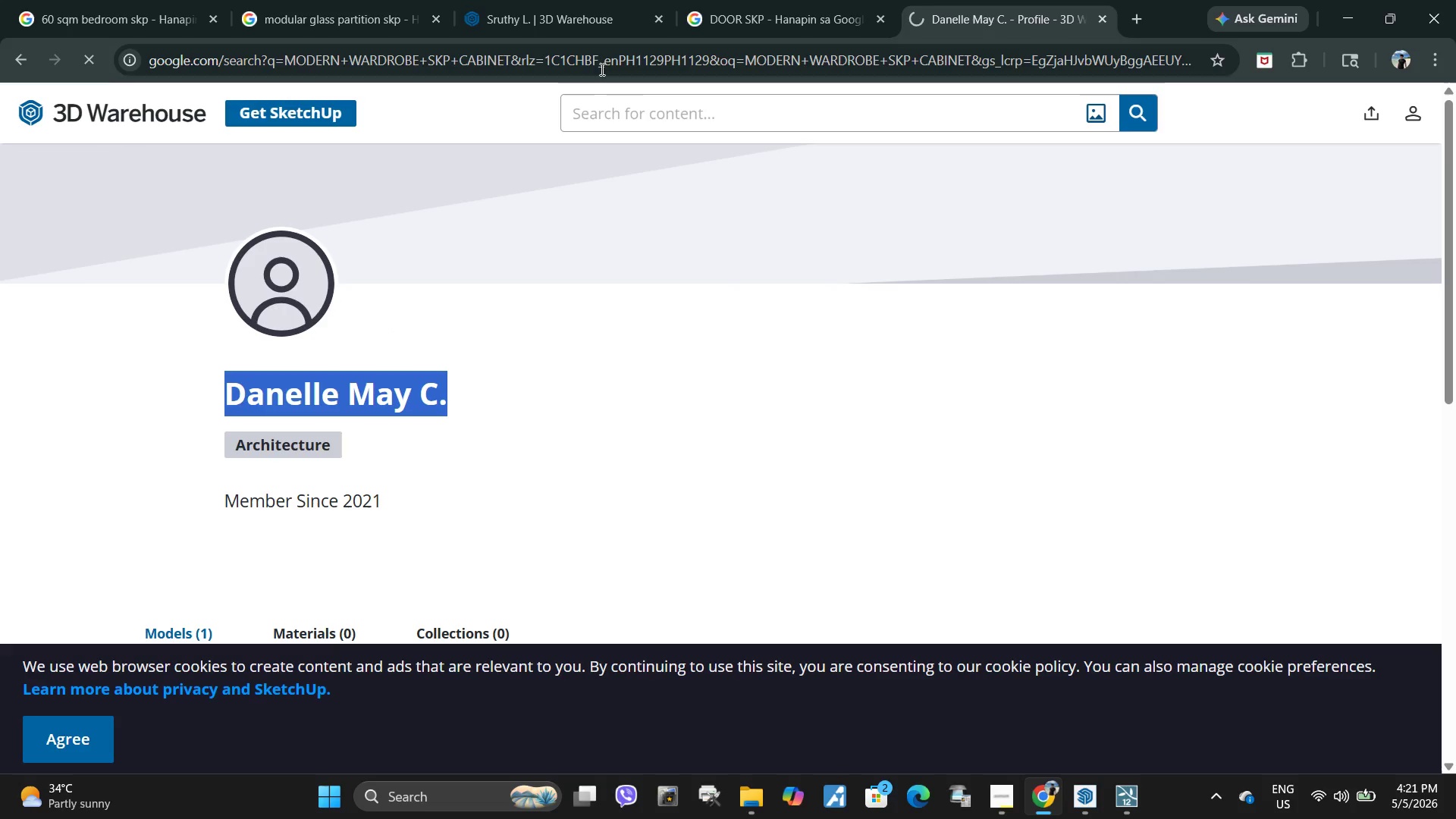 
key(Enter)
 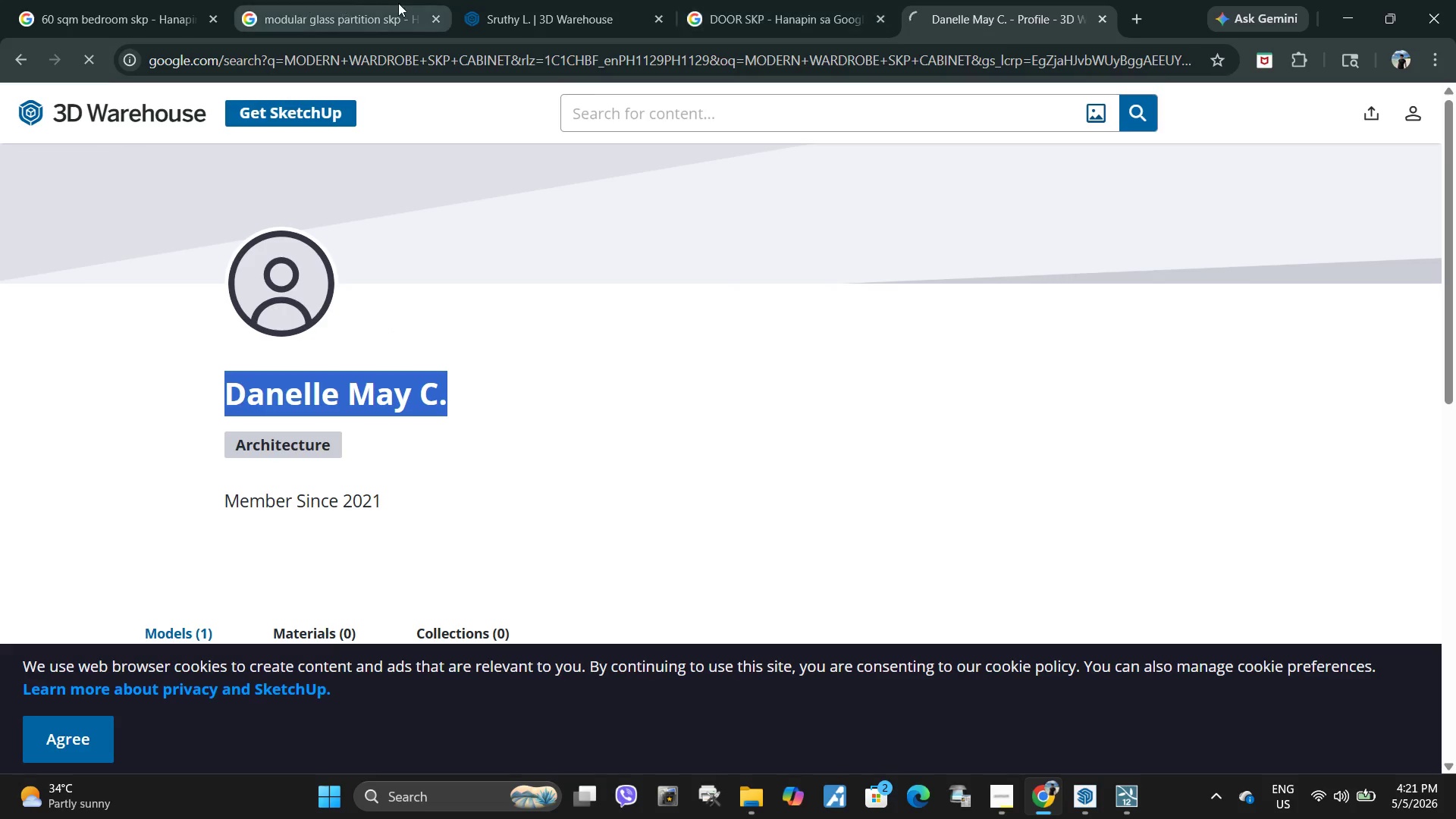 
left_click([440, 20])
 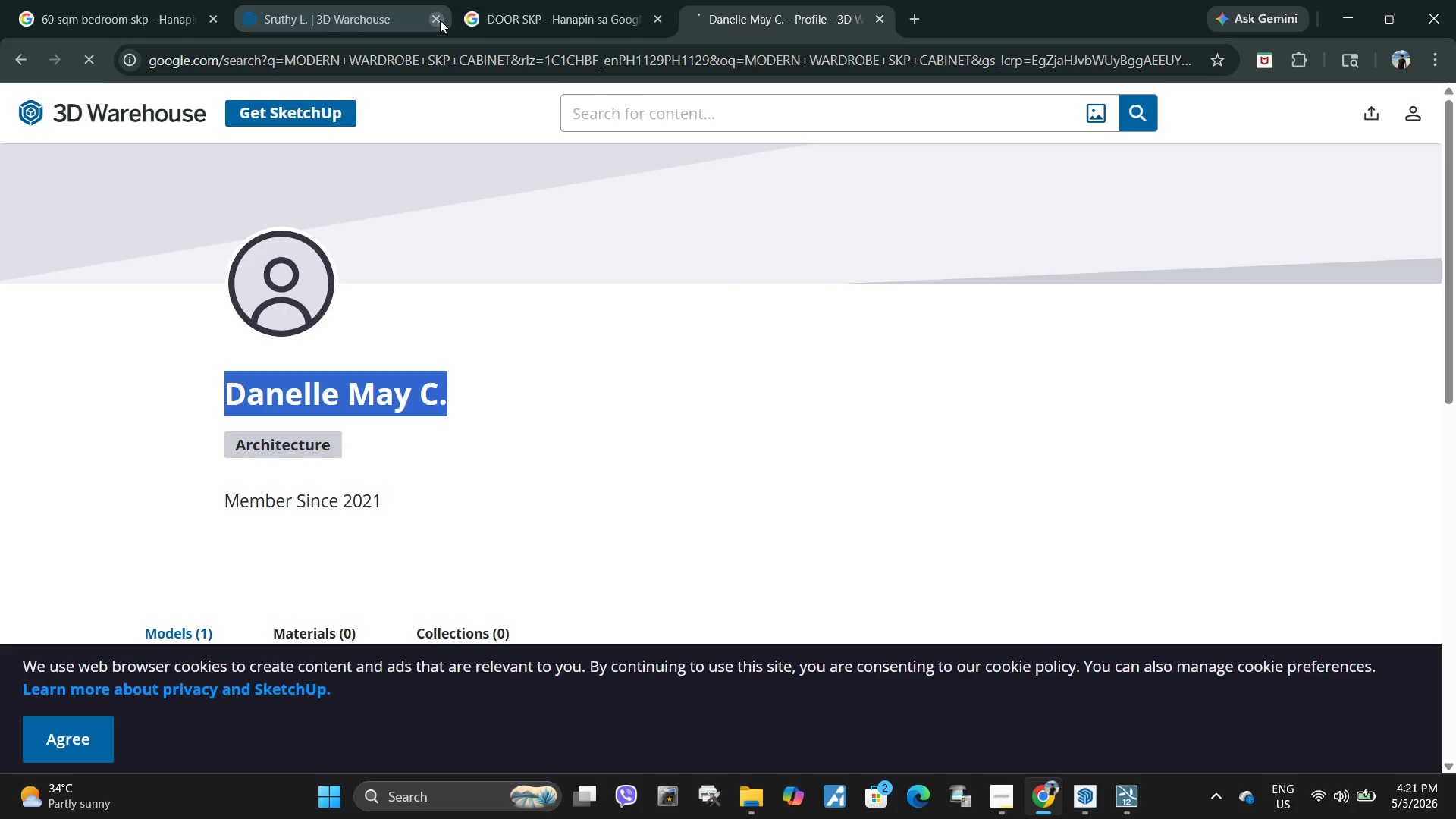 
left_click([440, 20])
 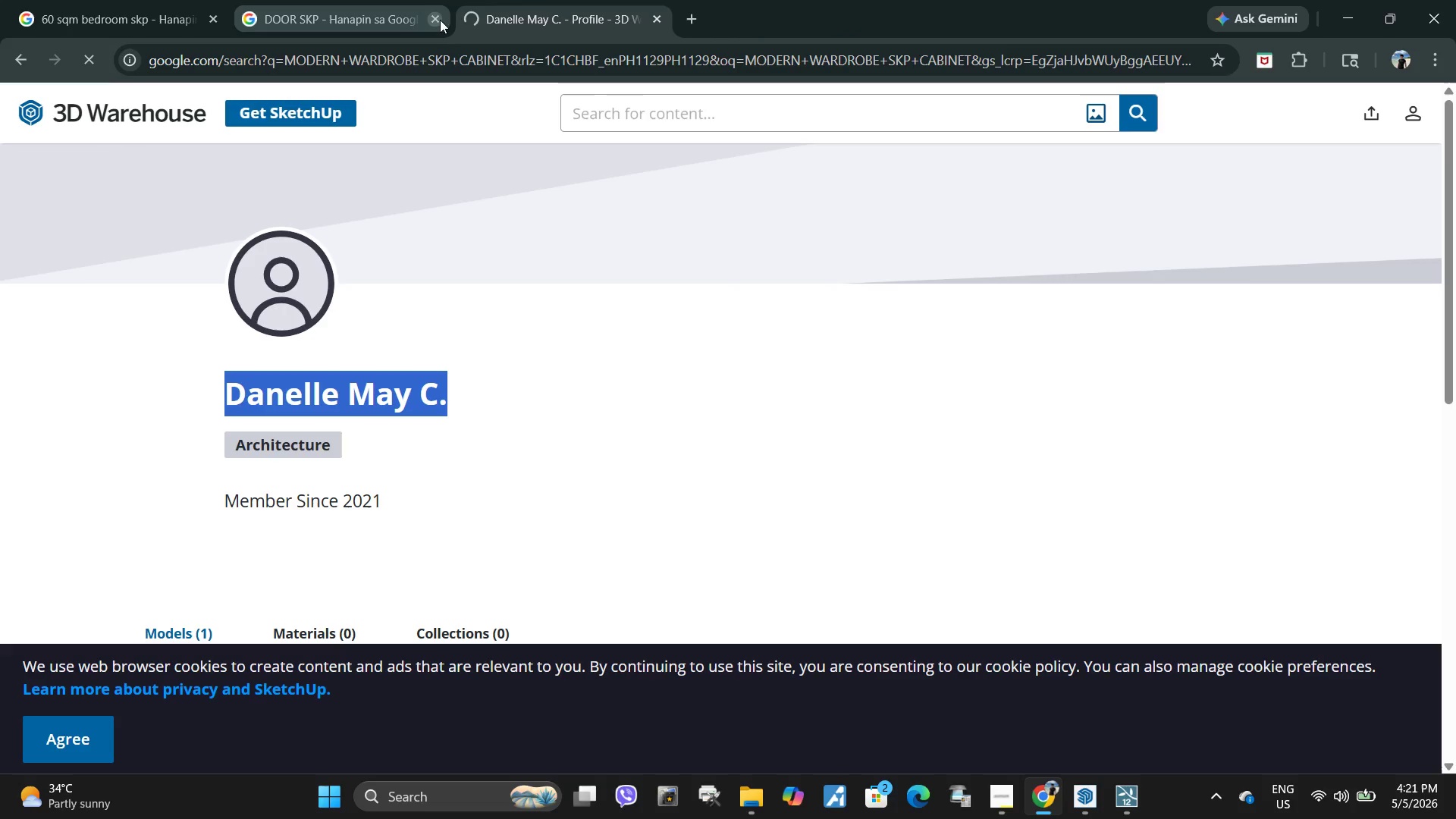 
left_click([438, 20])
 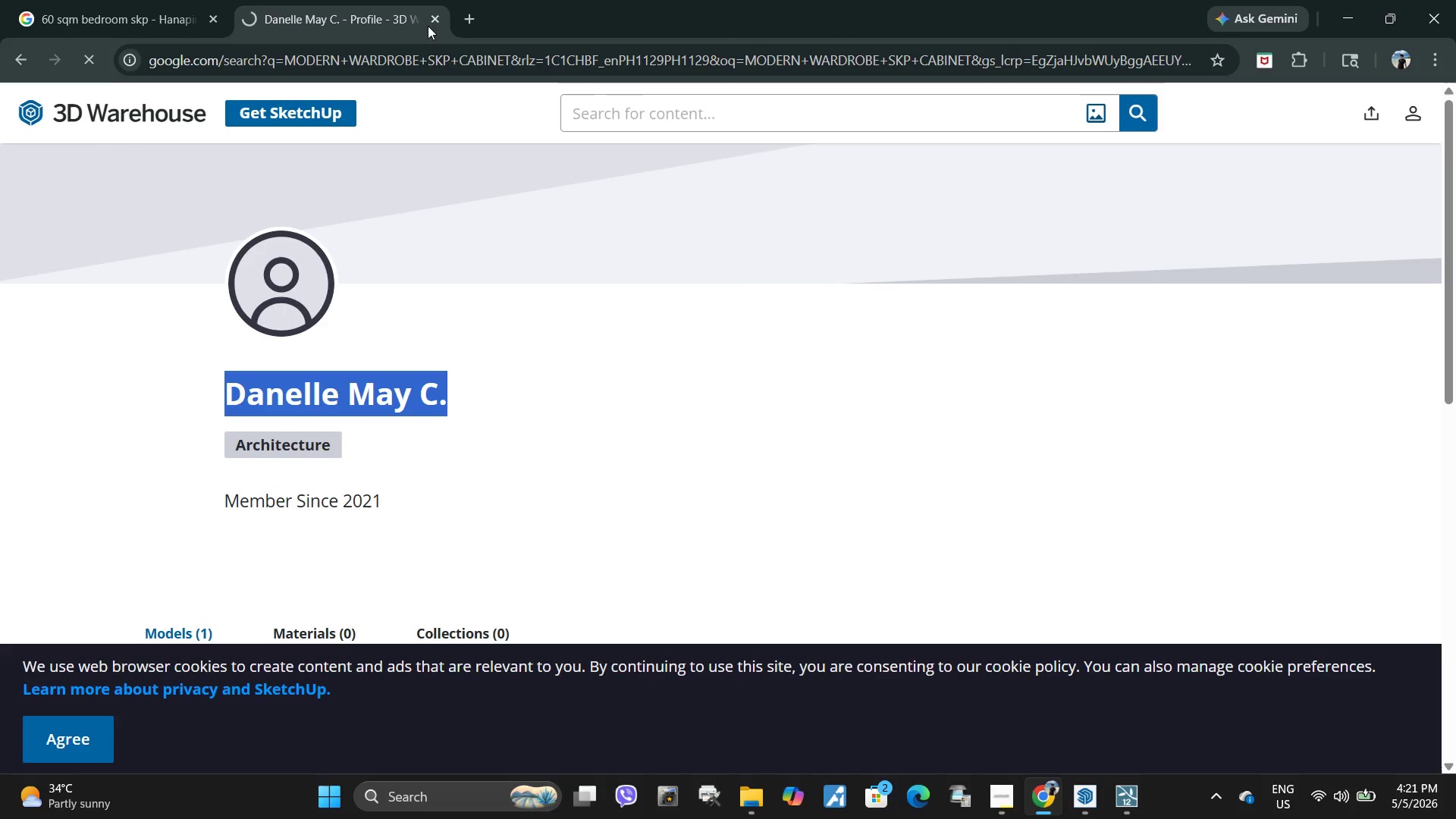 
left_click([466, 17])
 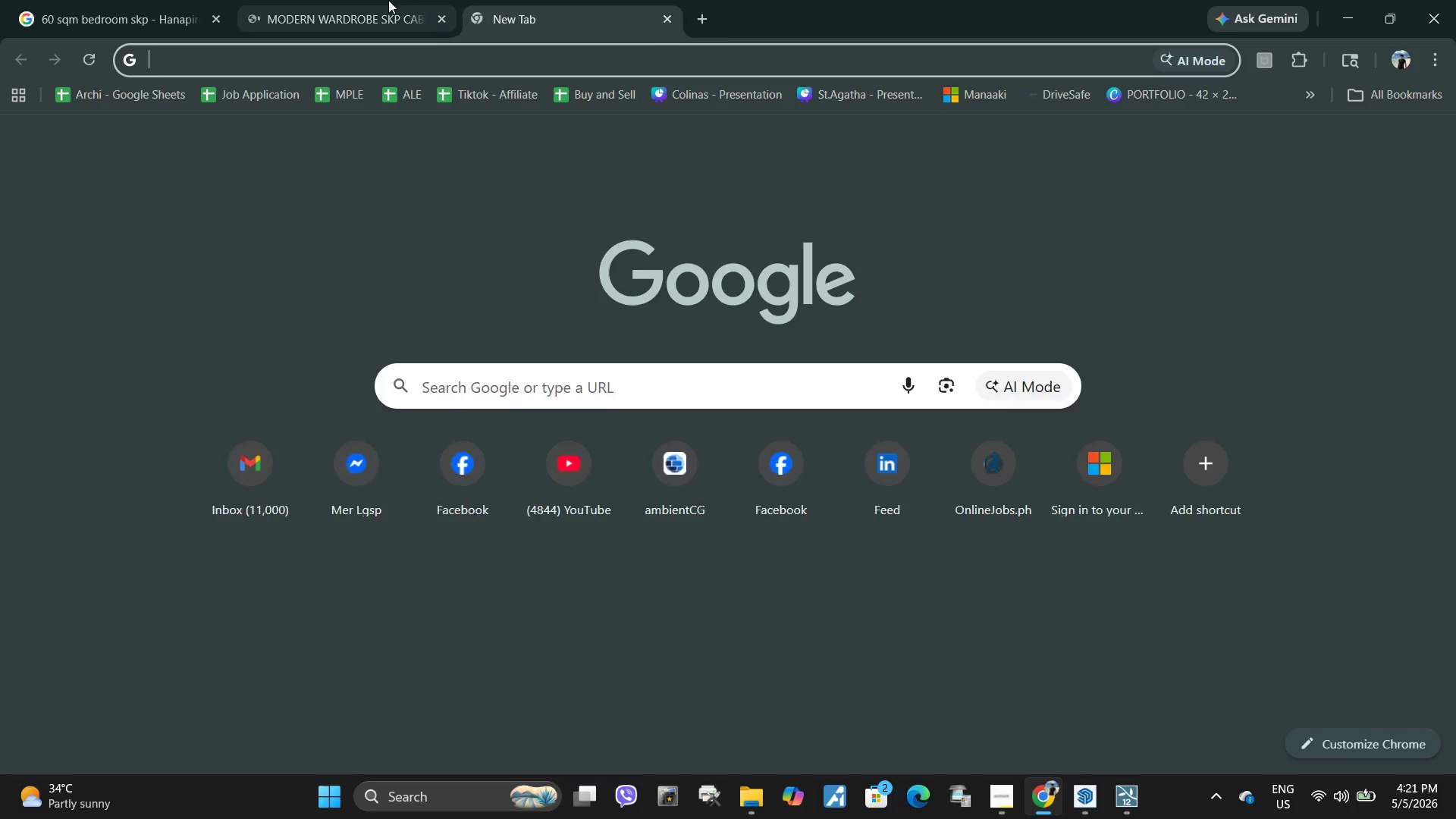 
left_click([320, 0])
 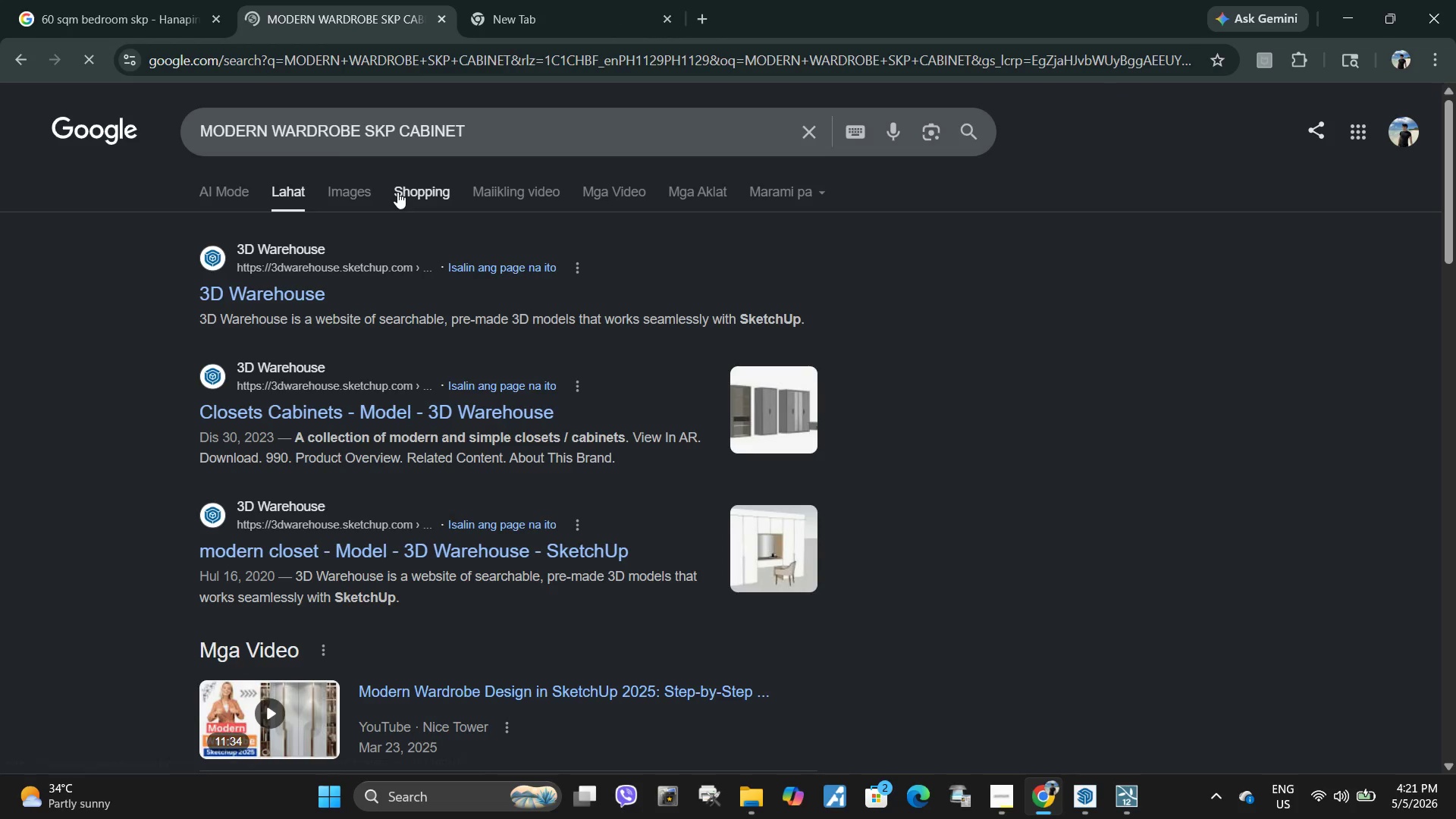 
left_click([349, 193])
 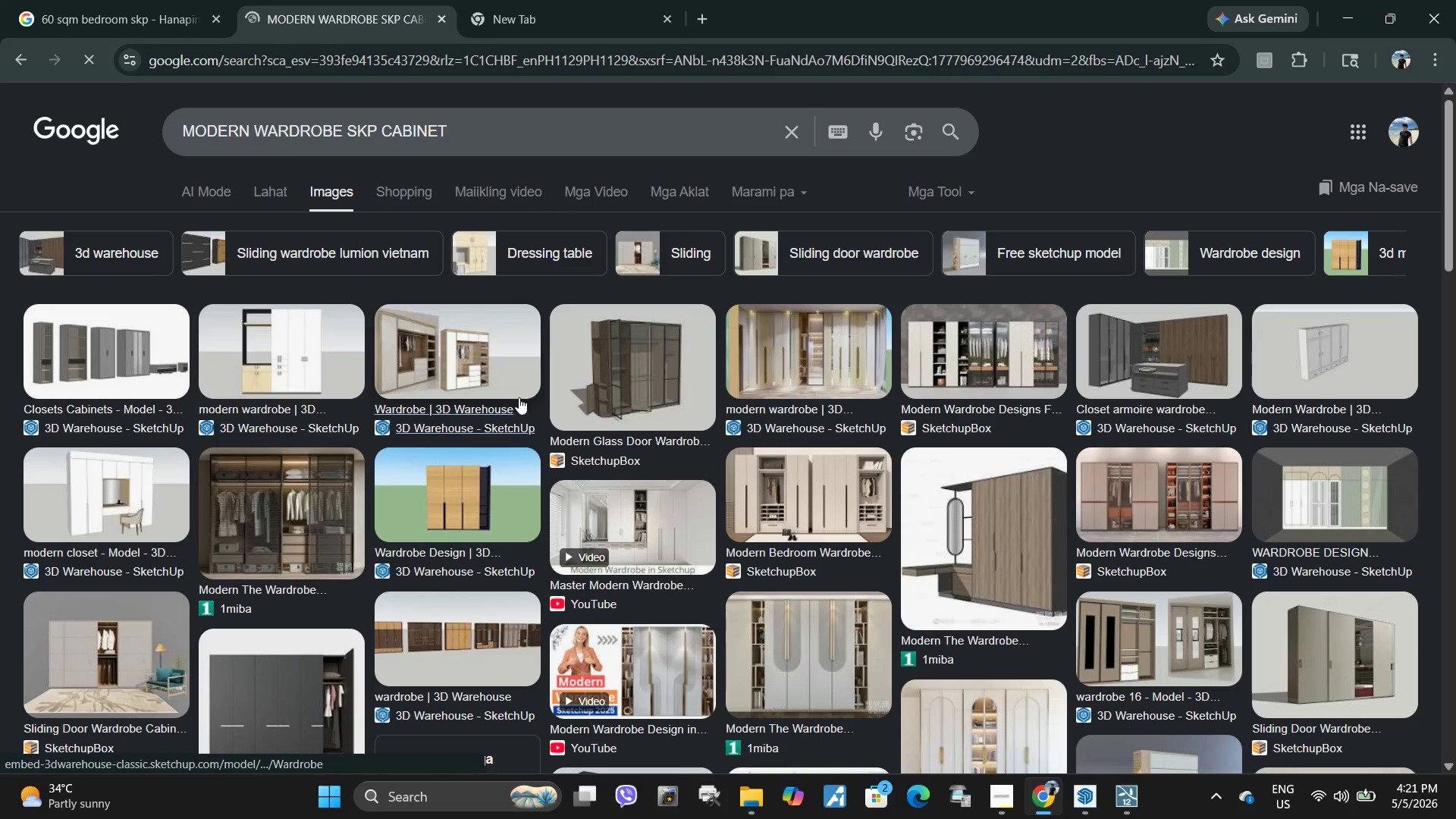 
left_click([497, 355])
 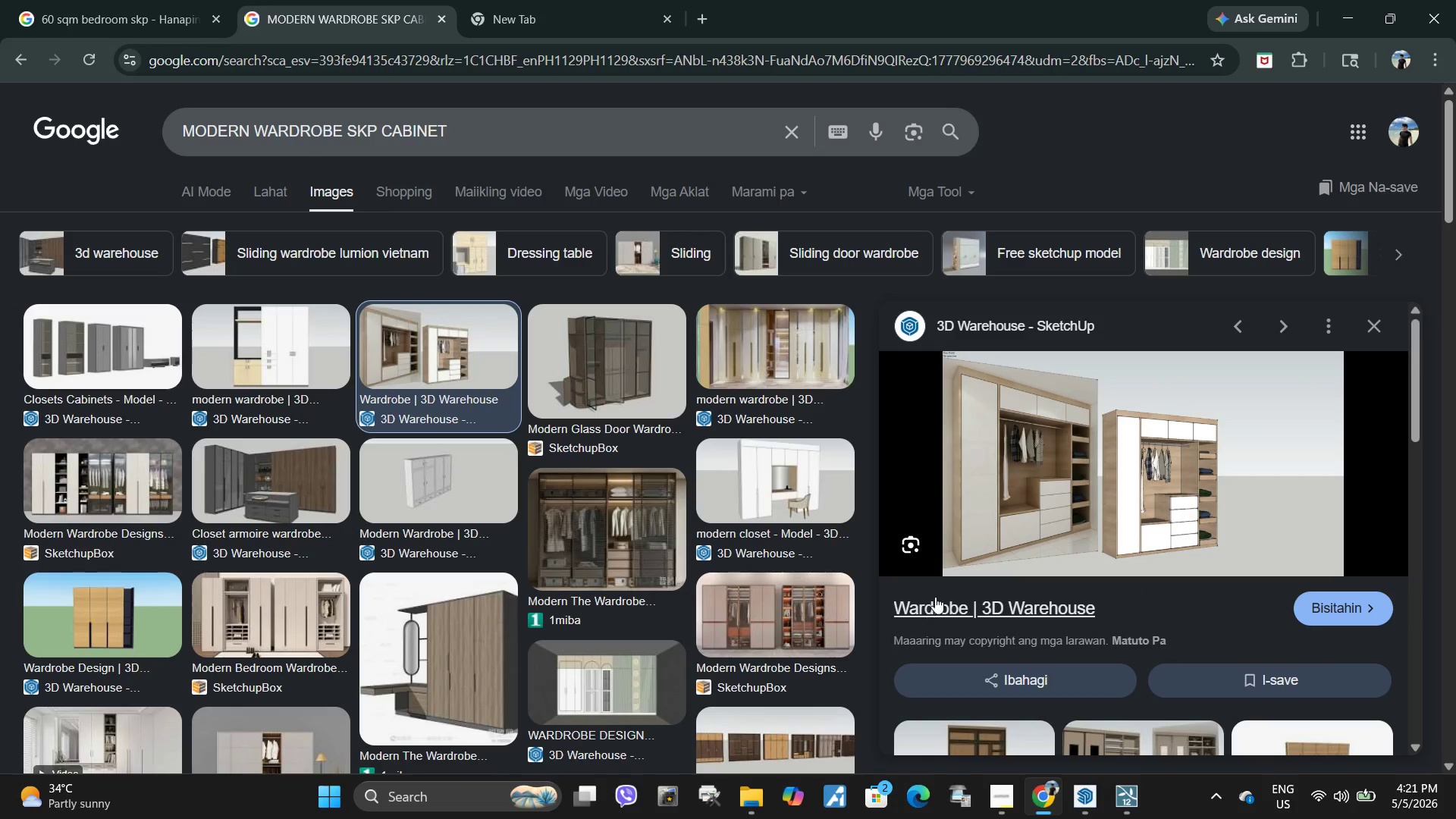 
left_click([935, 600])
 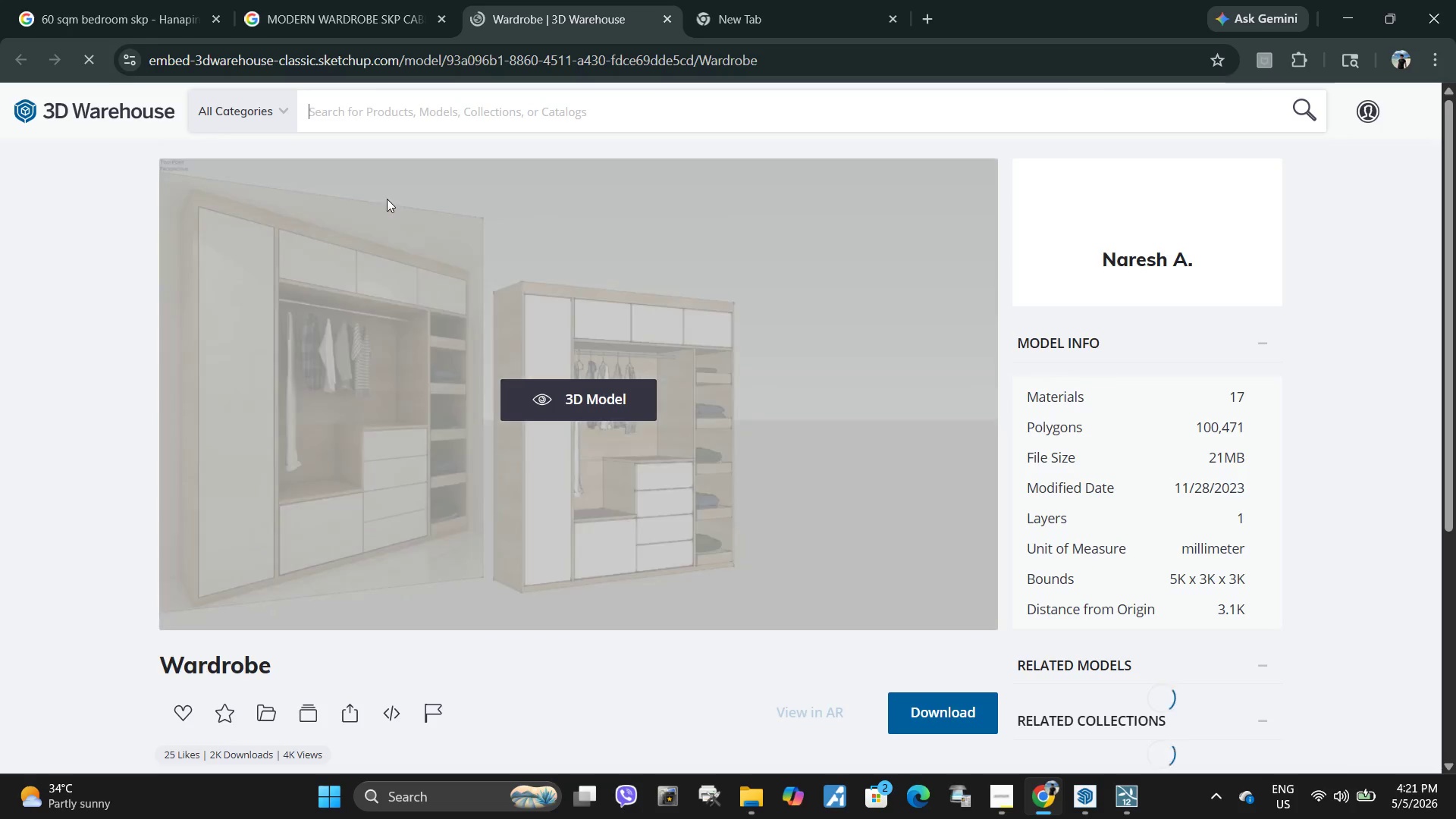 
left_click_drag(start_coordinate=[134, 664], to_coordinate=[345, 692])
 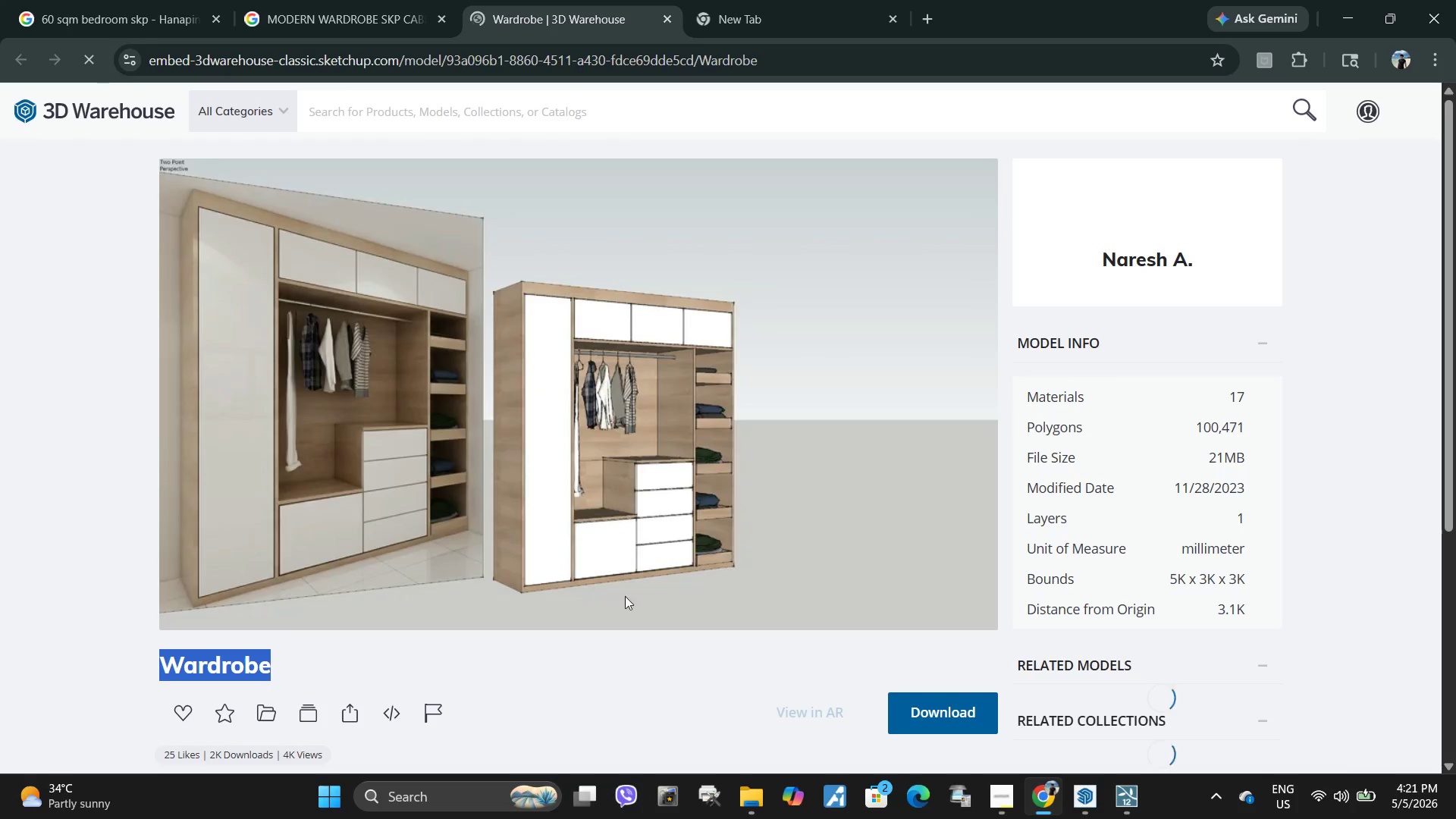 
key(Control+C)
 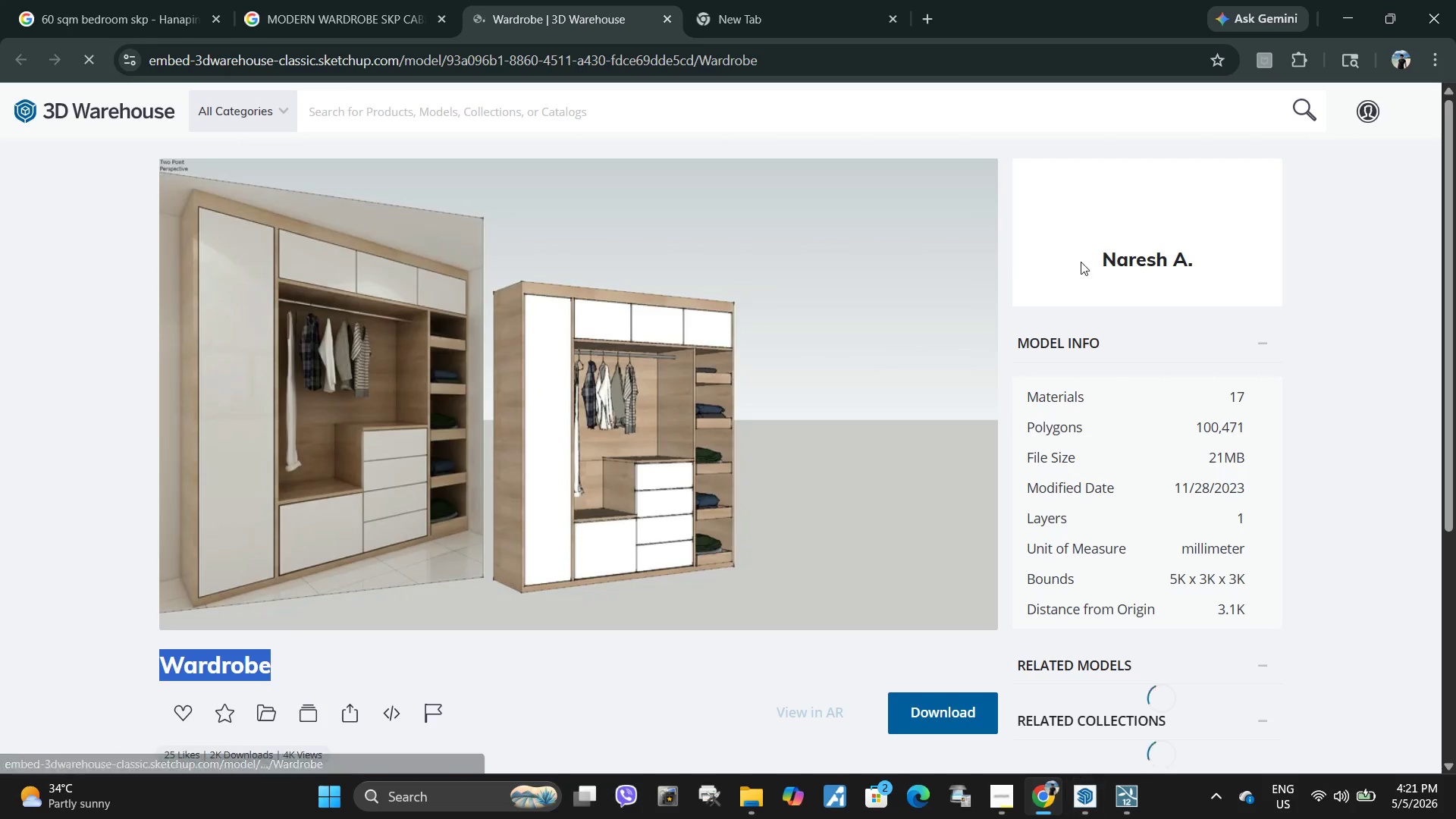 
left_click([1149, 246])
 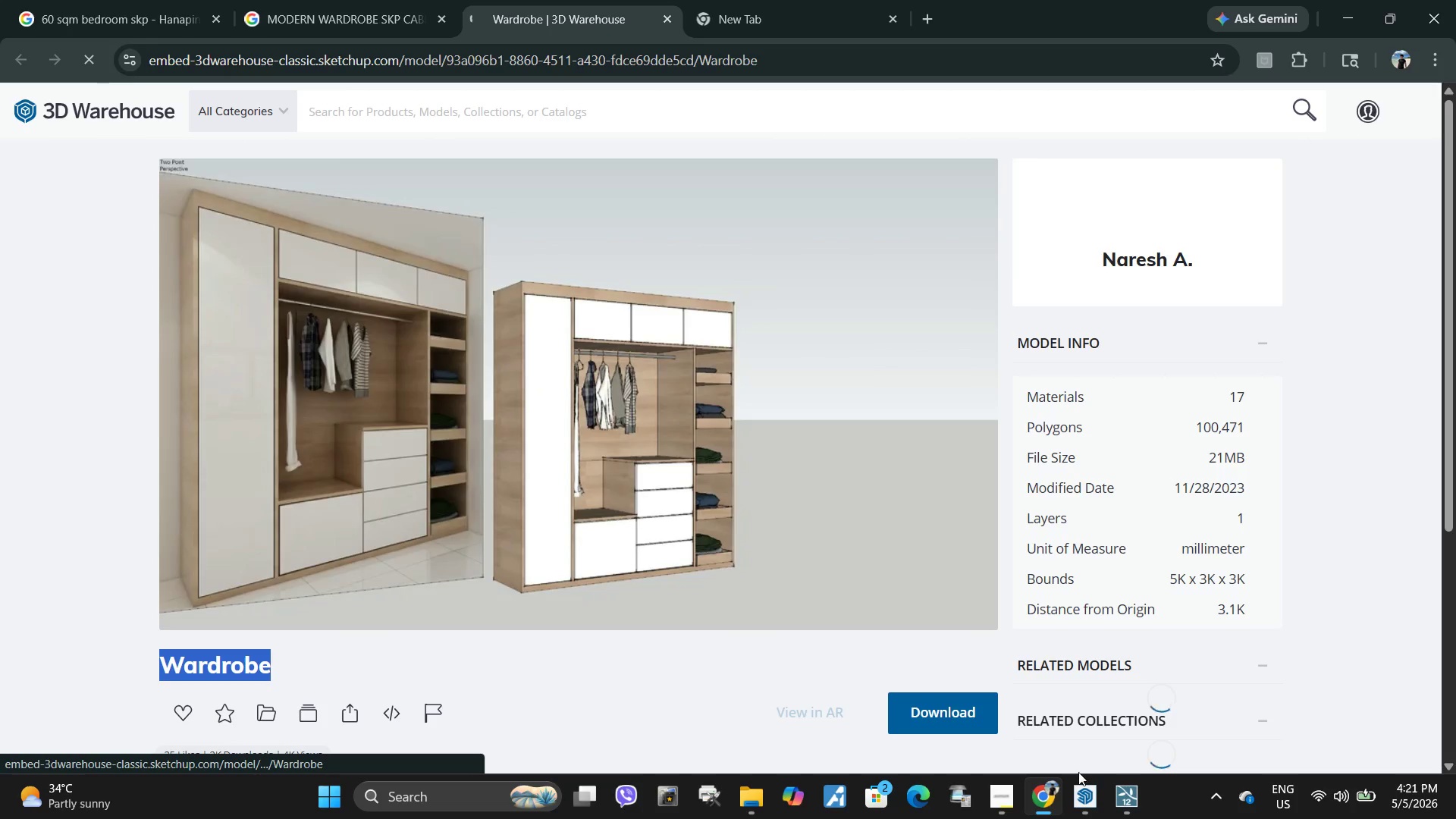 
left_click([1082, 802])
 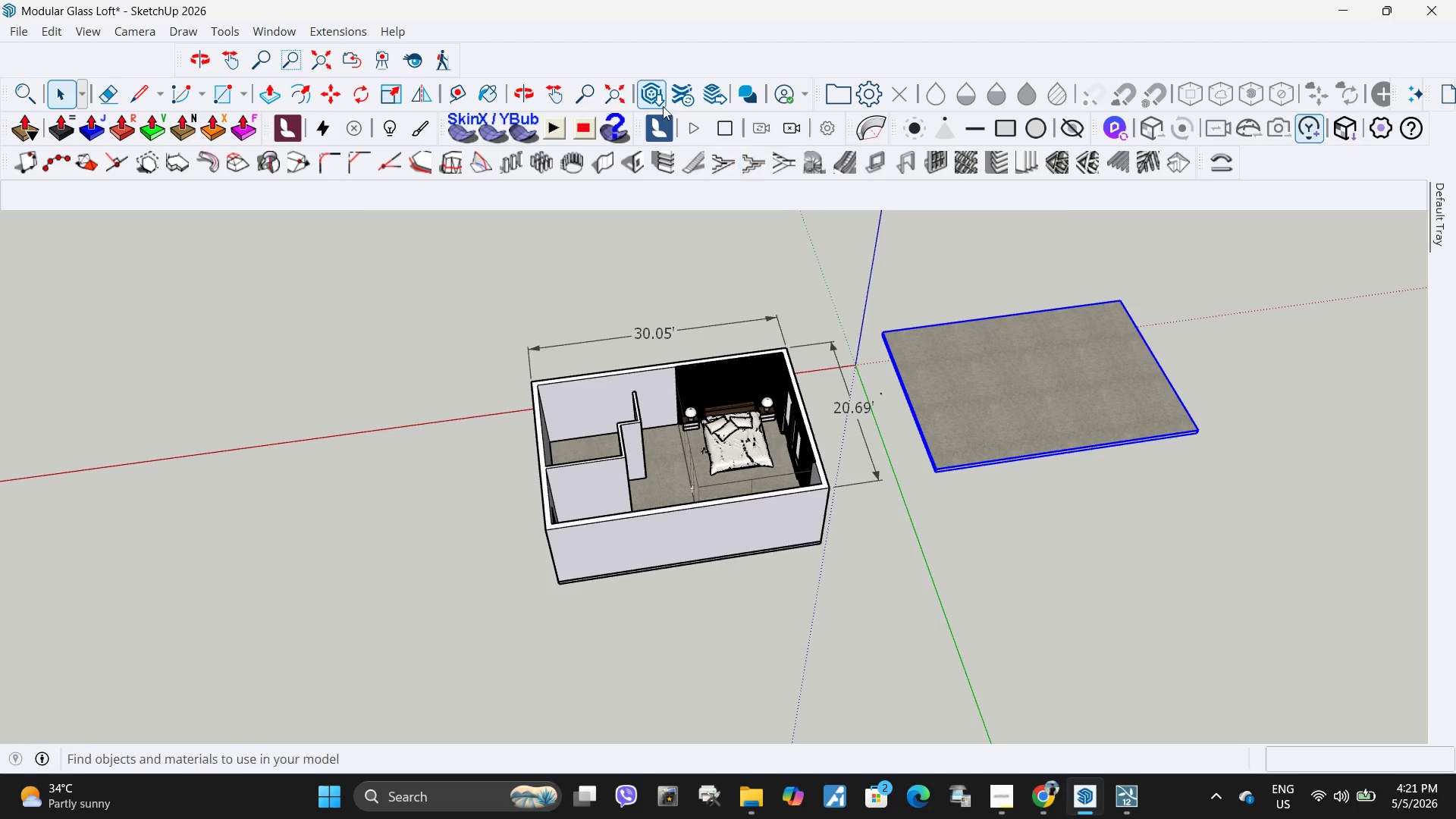 
left_click([661, 108])
 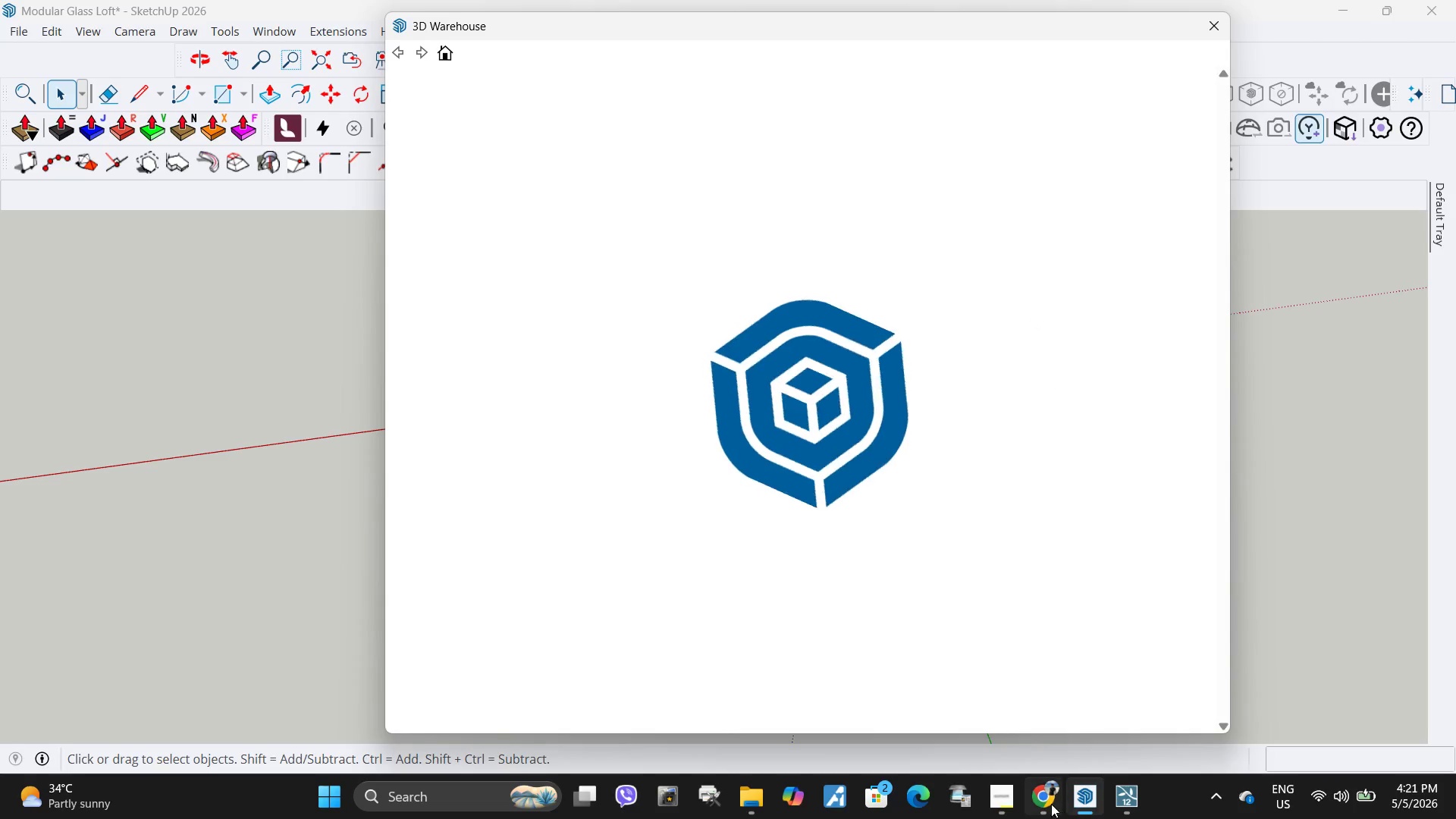 
wait(11.77)
 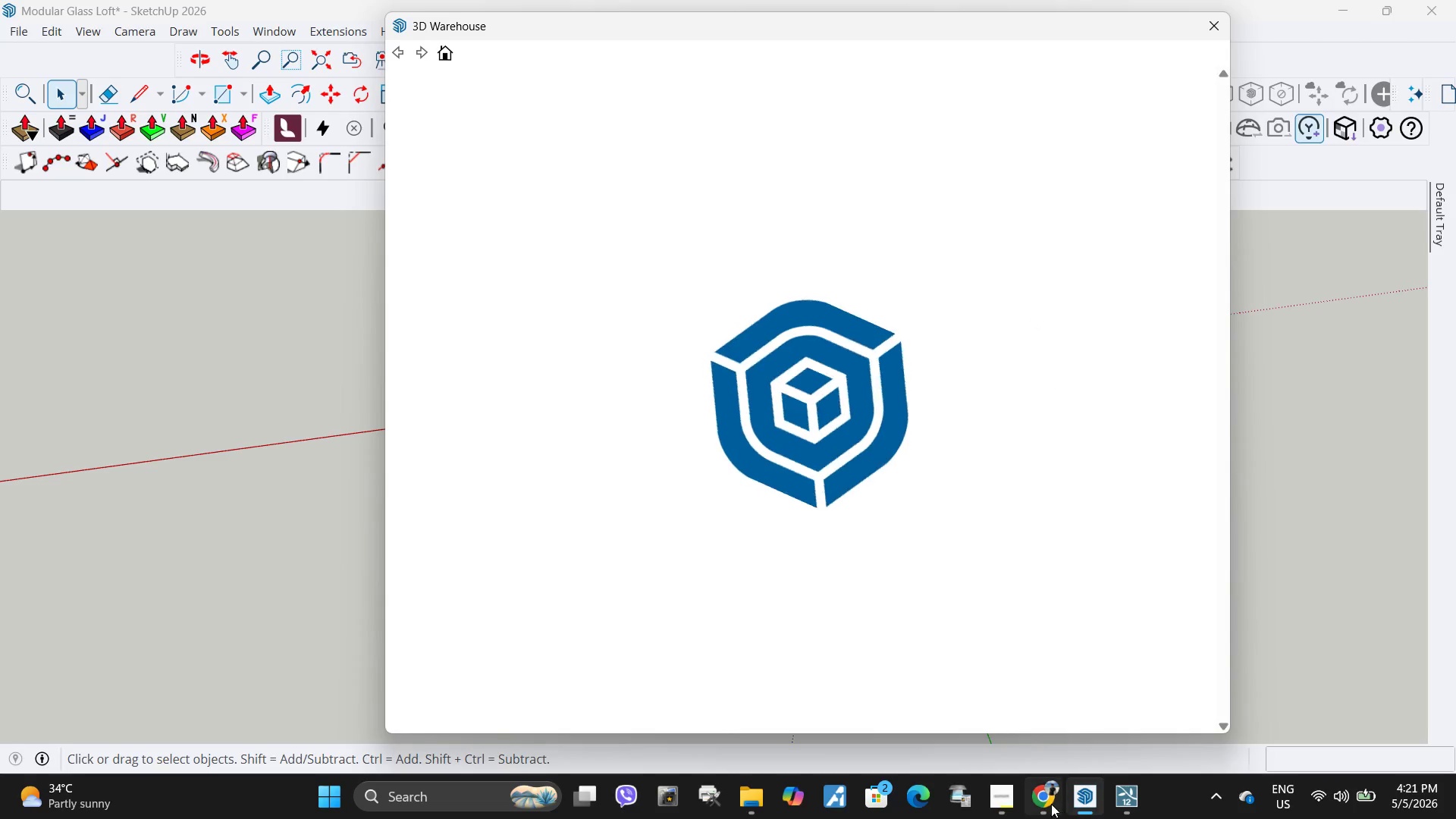 
left_click([1080, 798])
 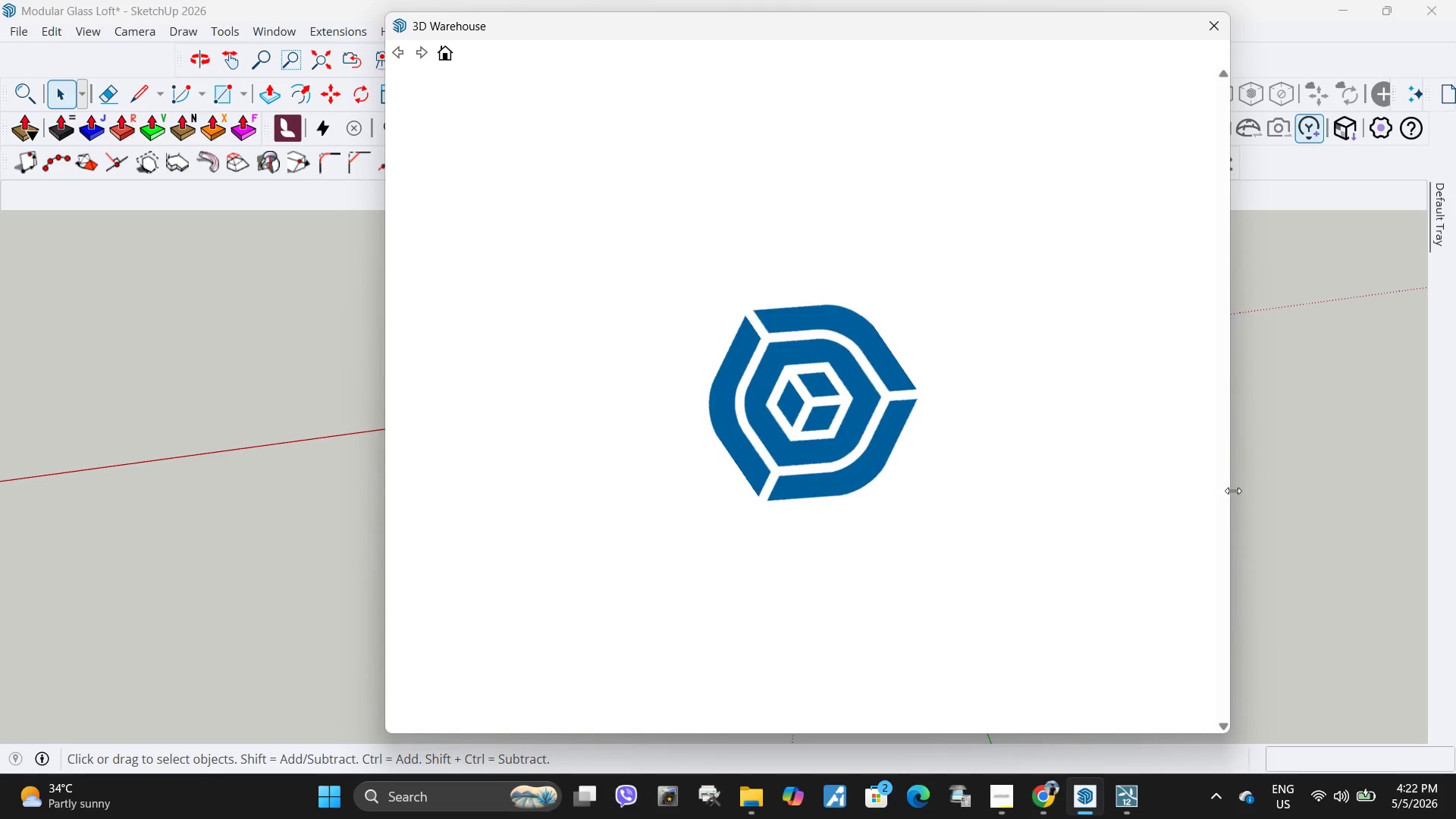 
left_click([1291, 466])
 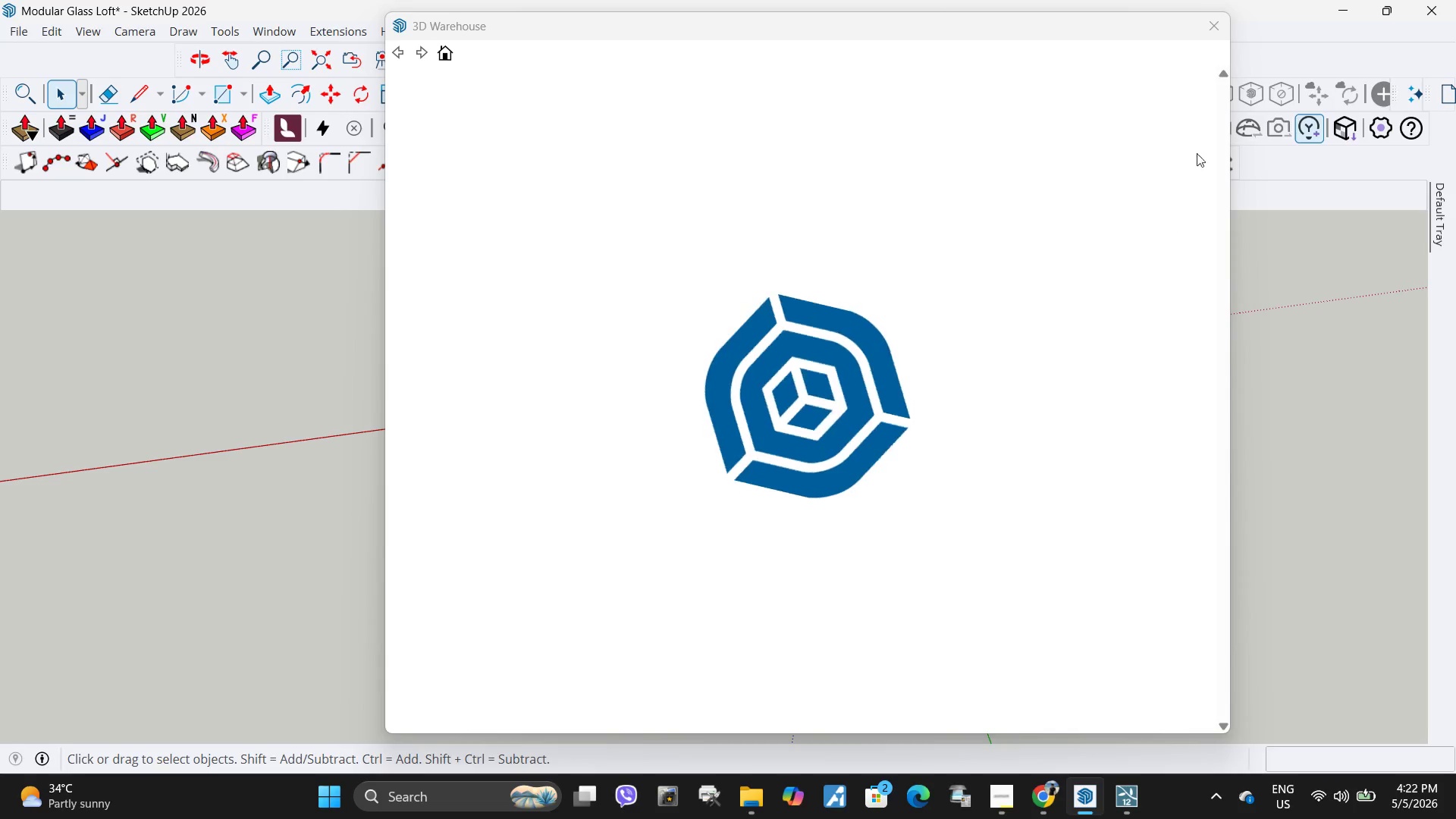 
left_click([1222, 24])
 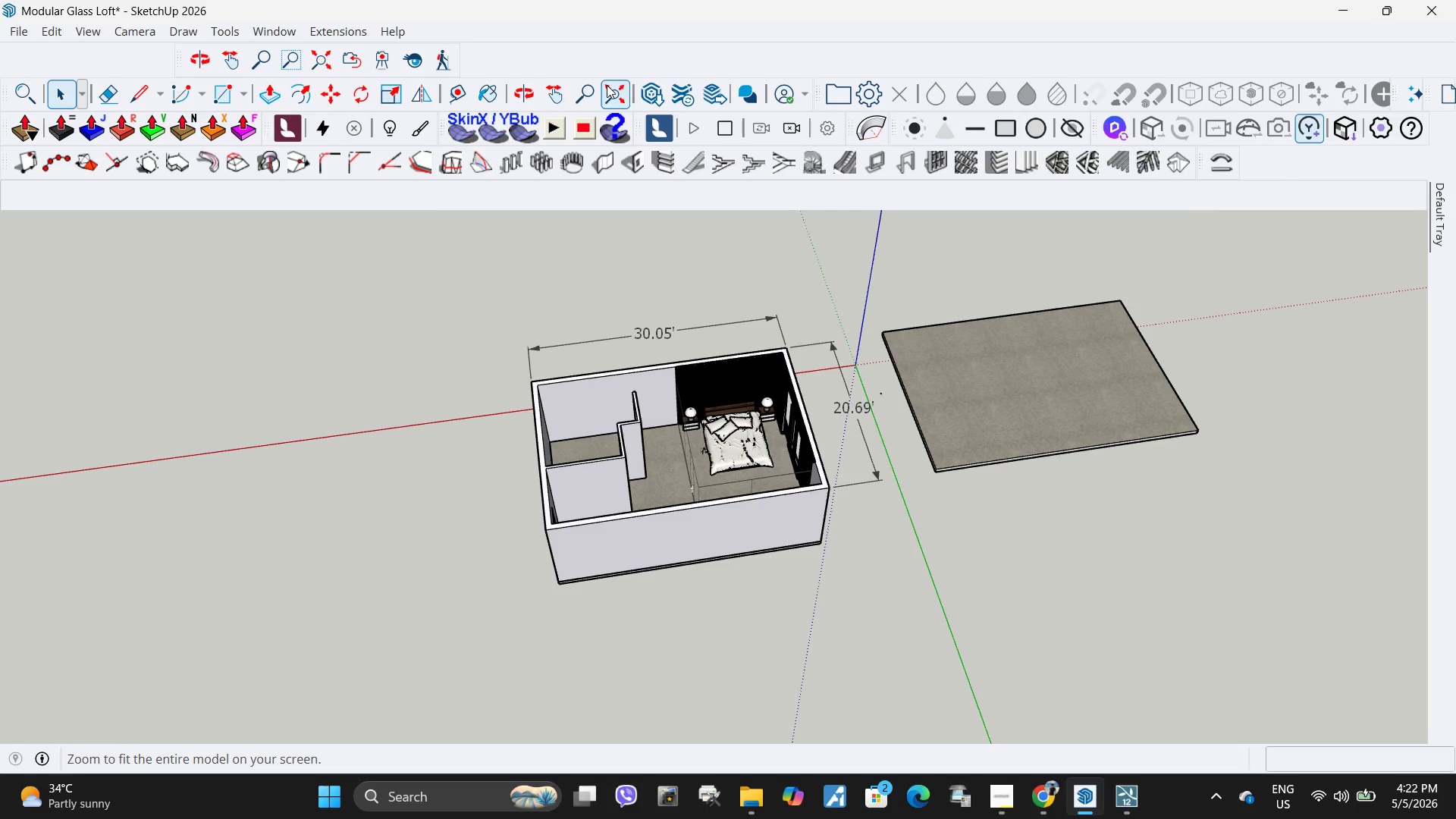 
left_click([657, 90])
 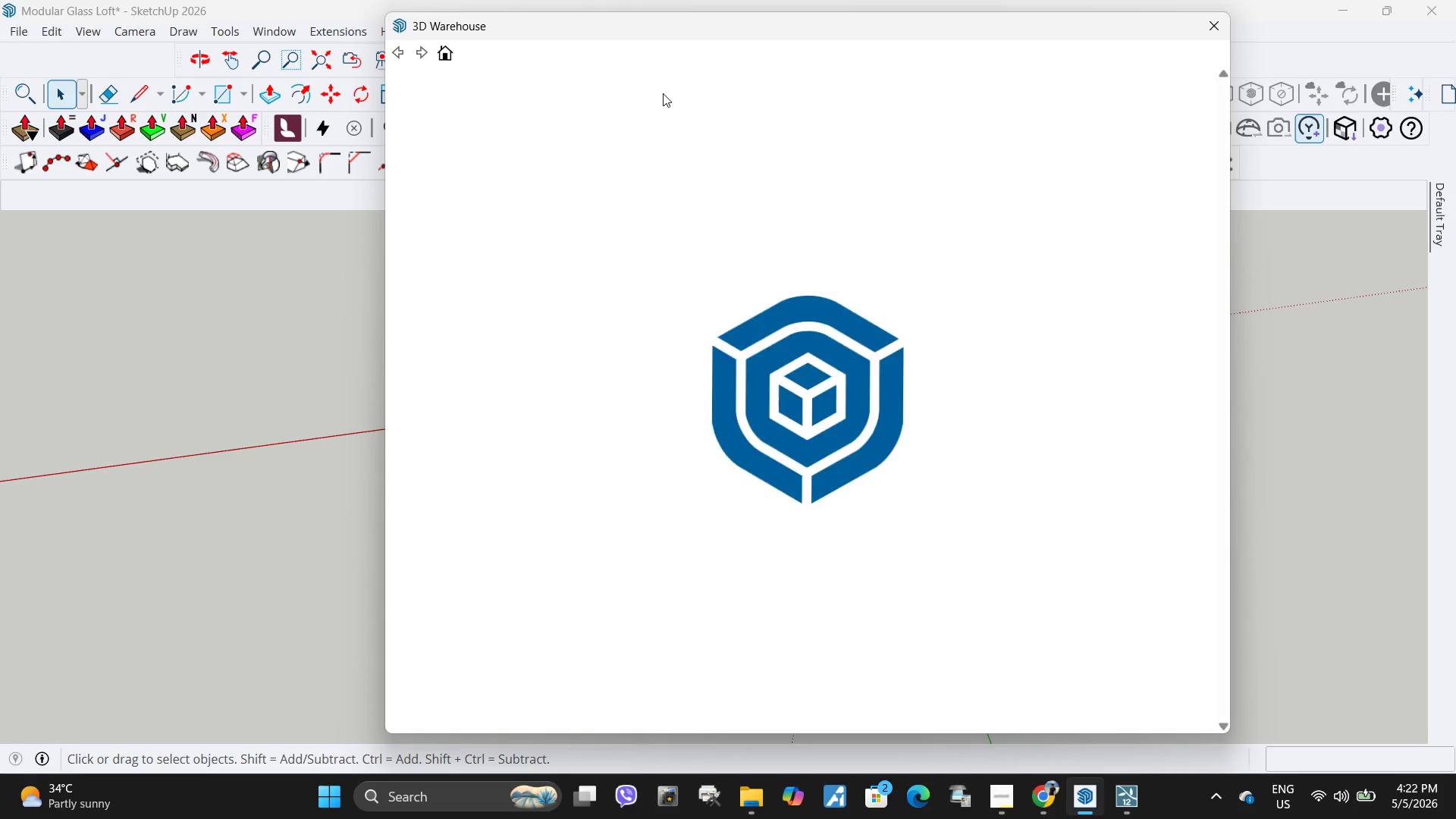 
wait(5.99)
 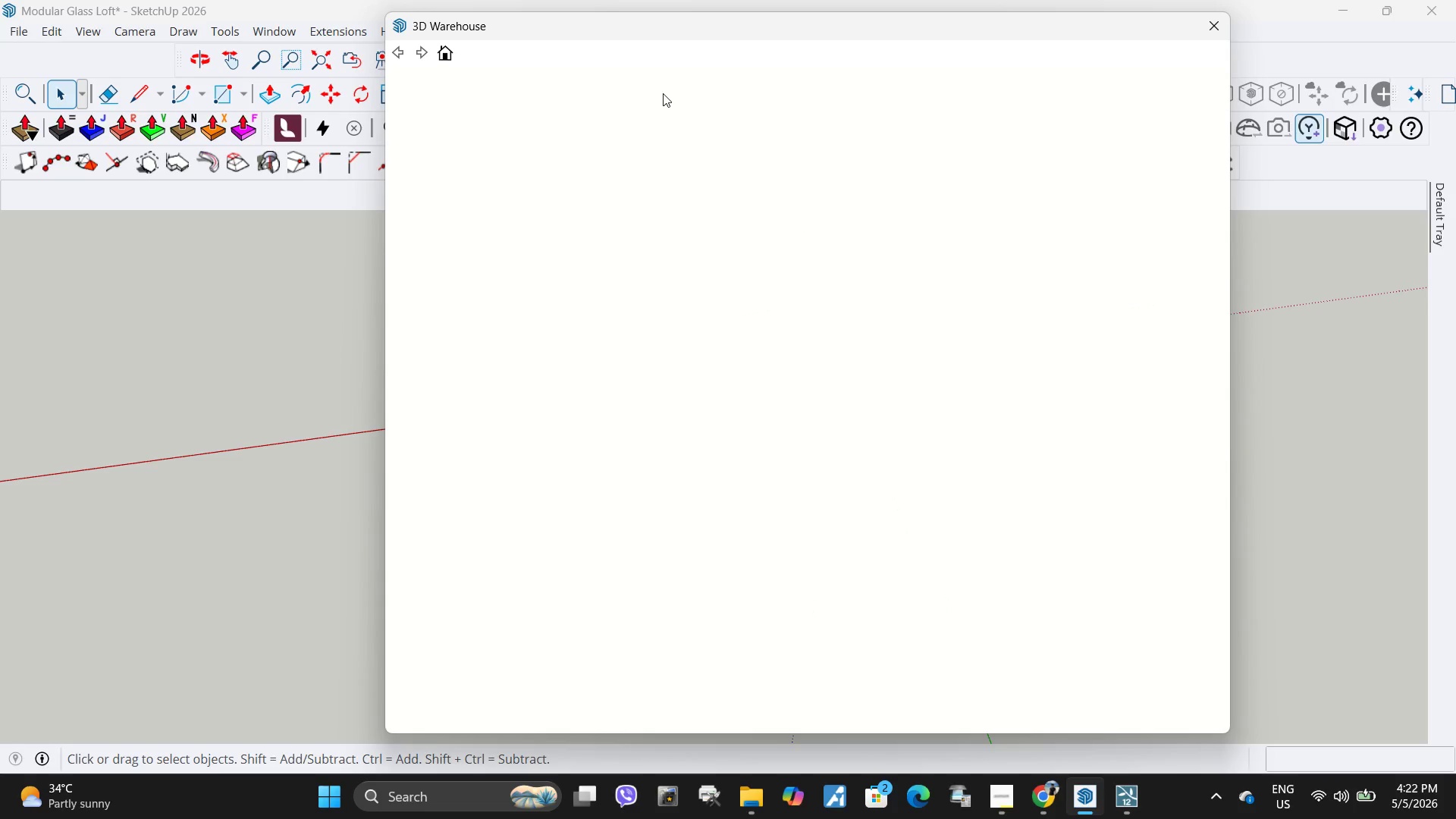 
mouse_move([773, 60])
 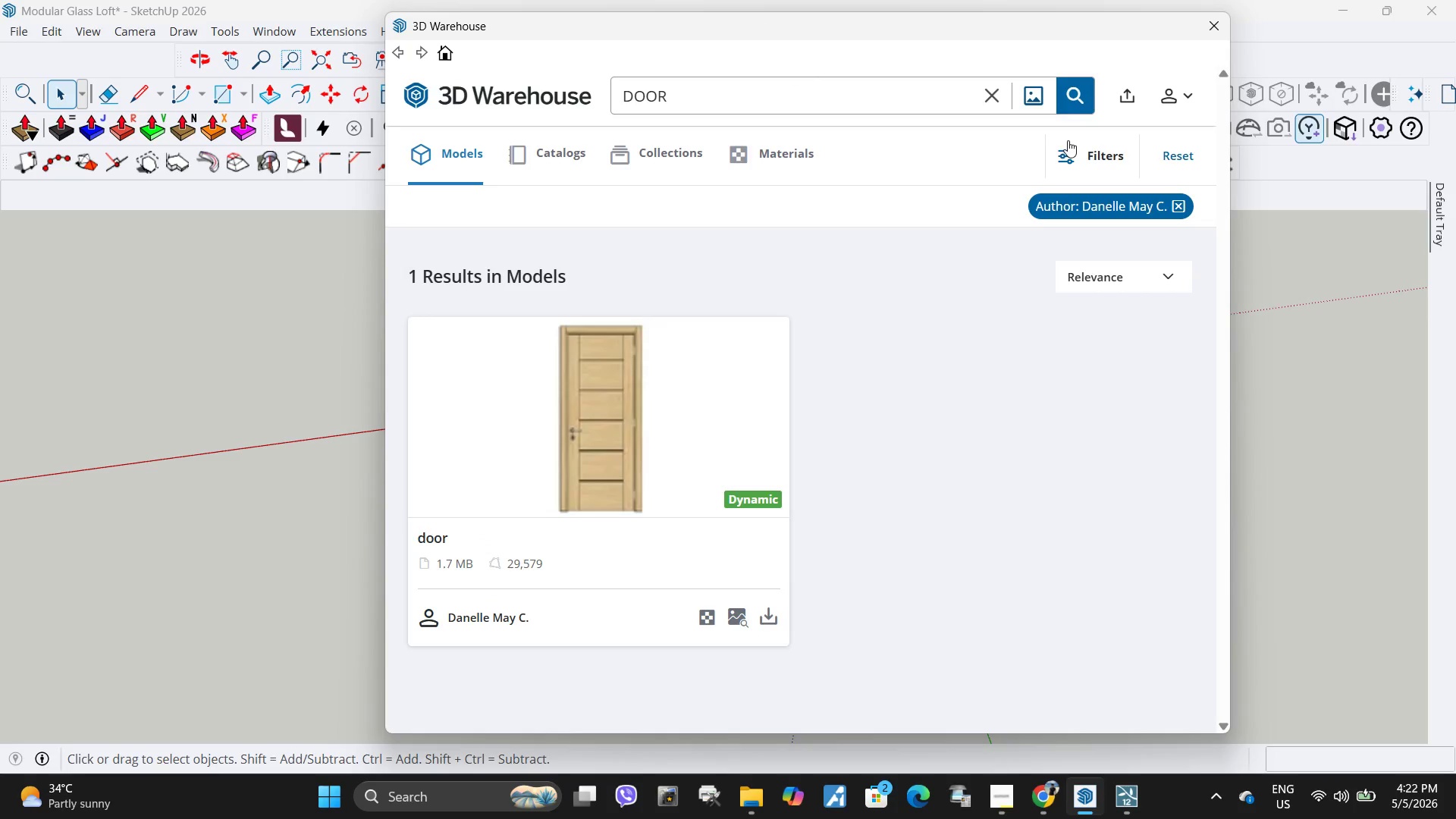 
left_click([1095, 152])
 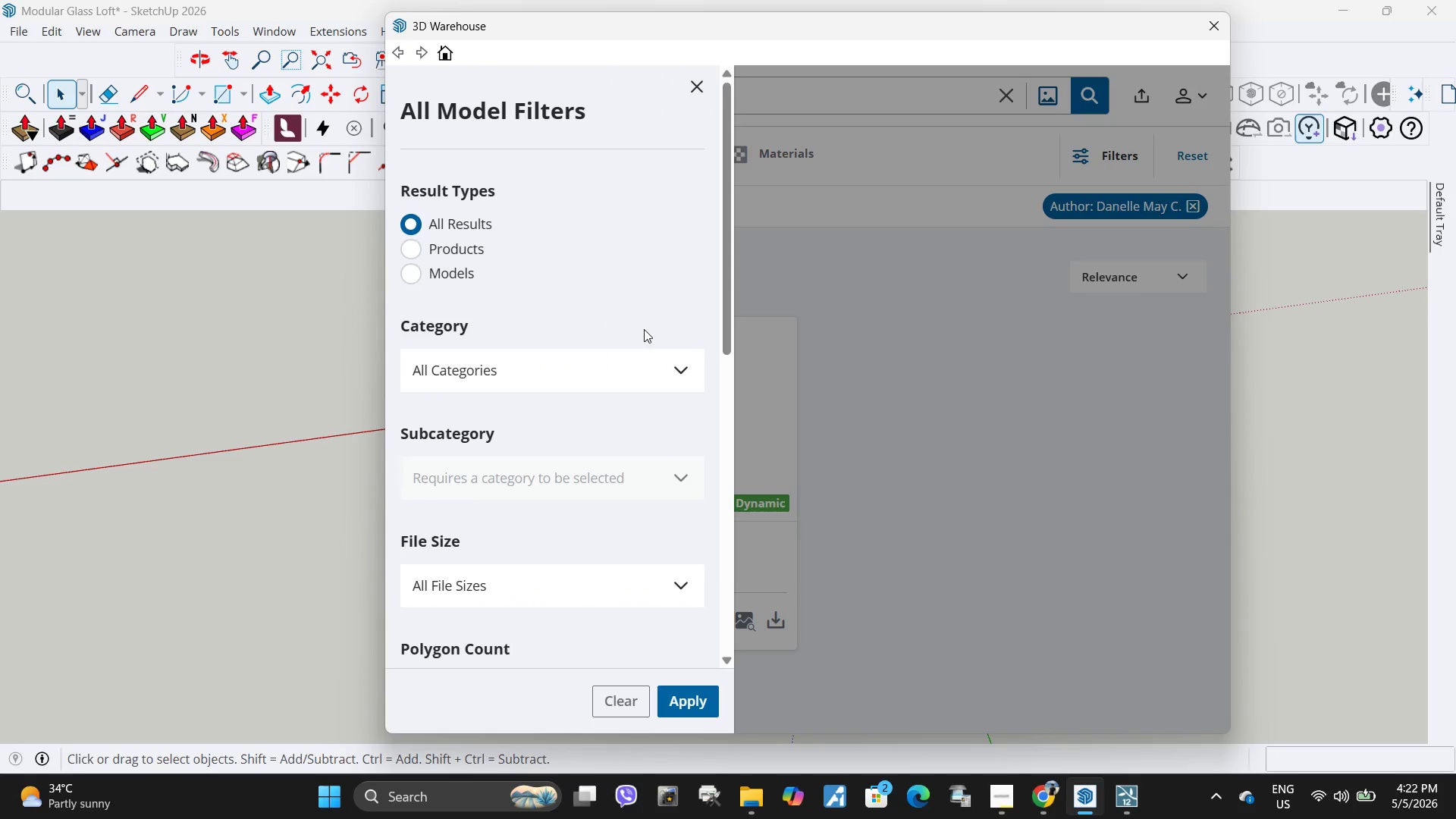 
left_click([1029, 221])
 